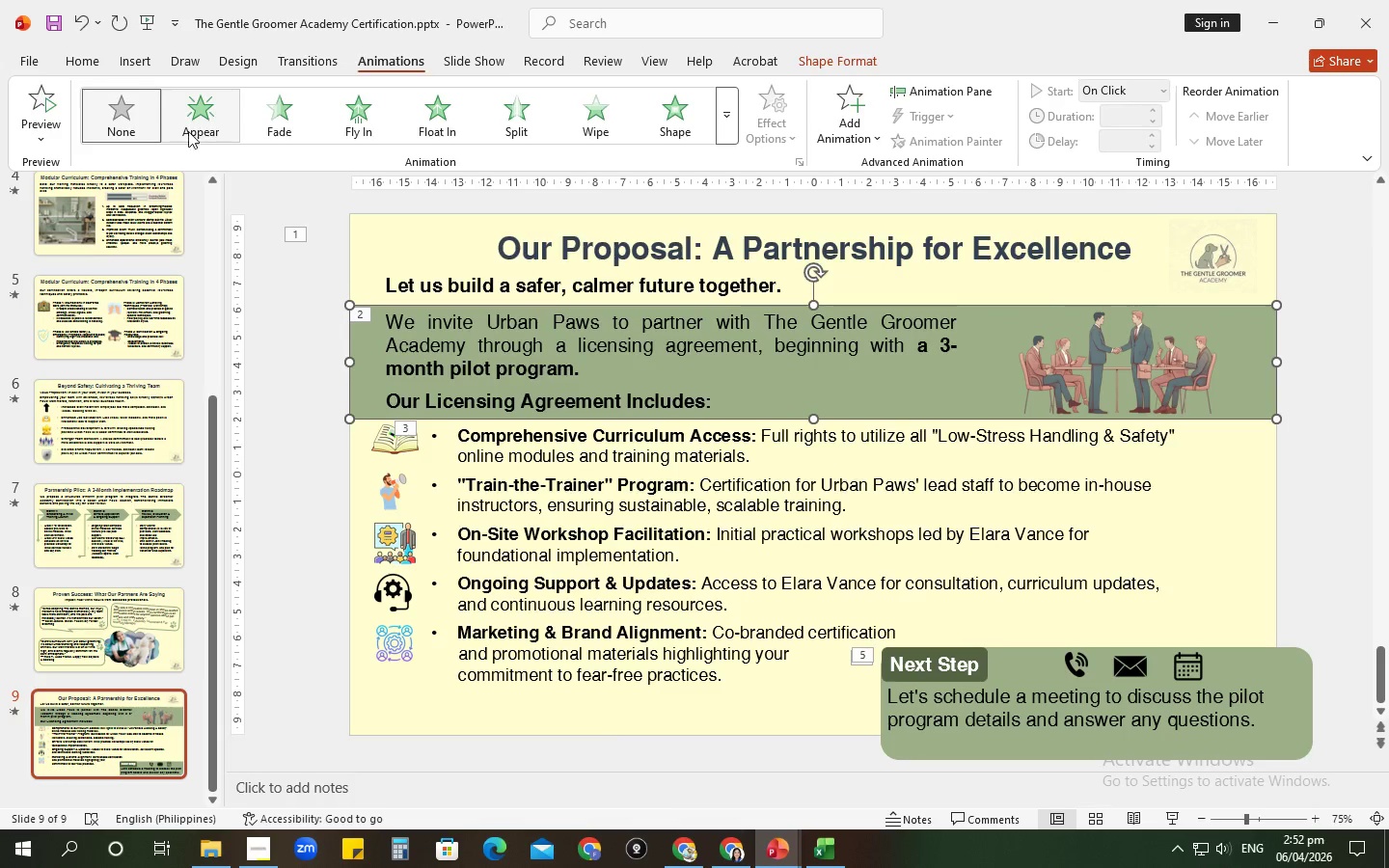 
left_click([144, 121])
 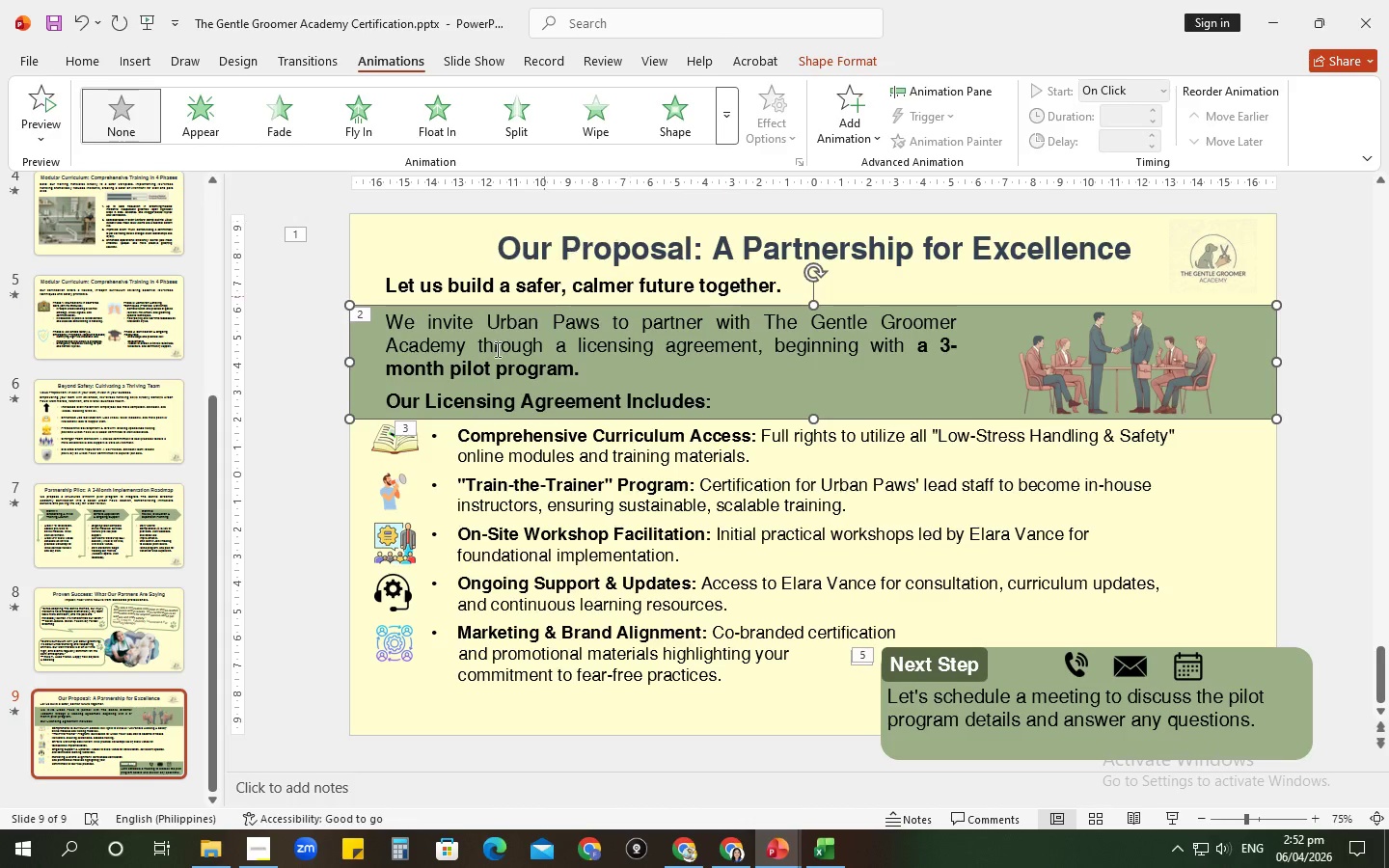 
left_click([404, 365])
 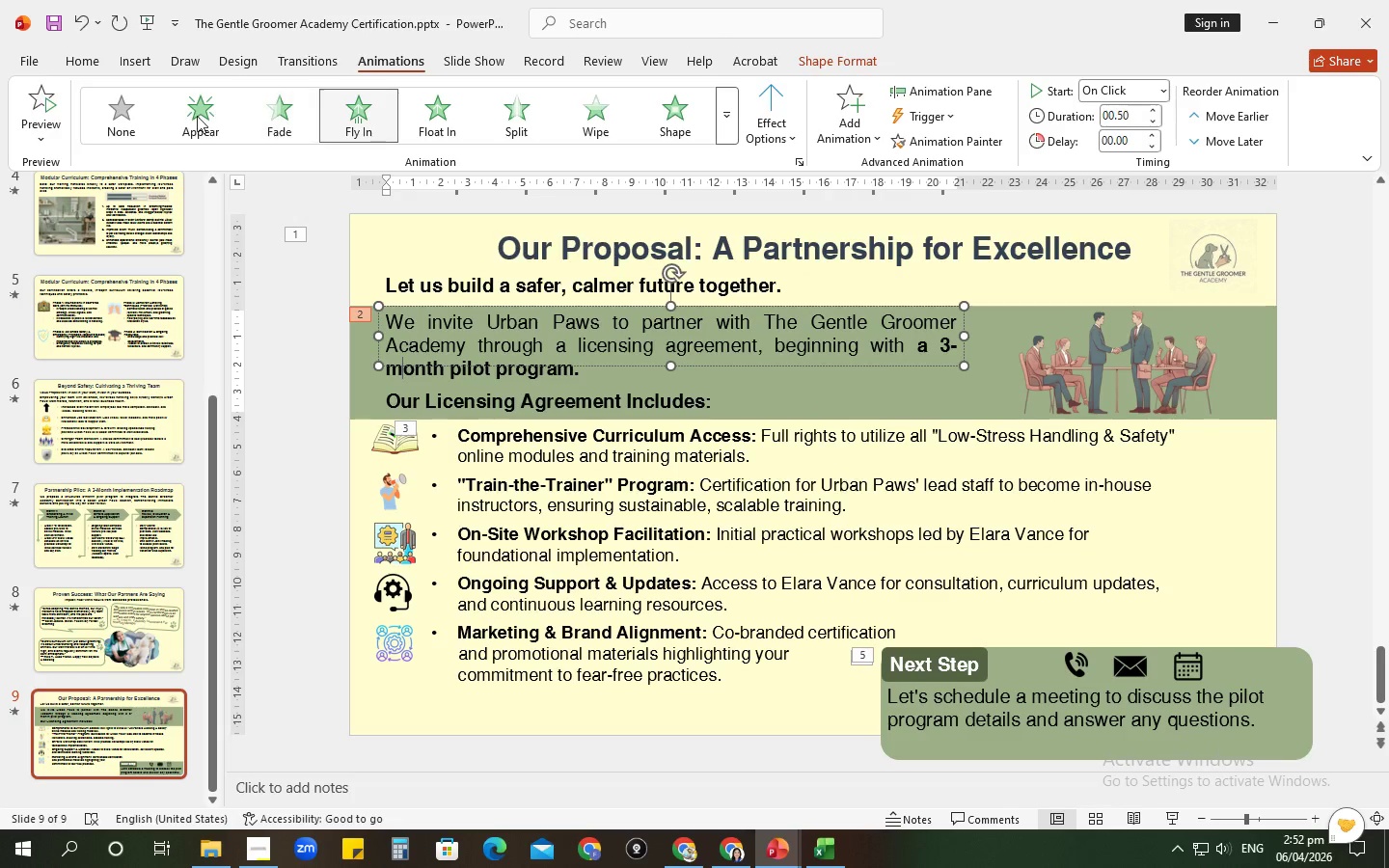 
left_click([136, 102])
 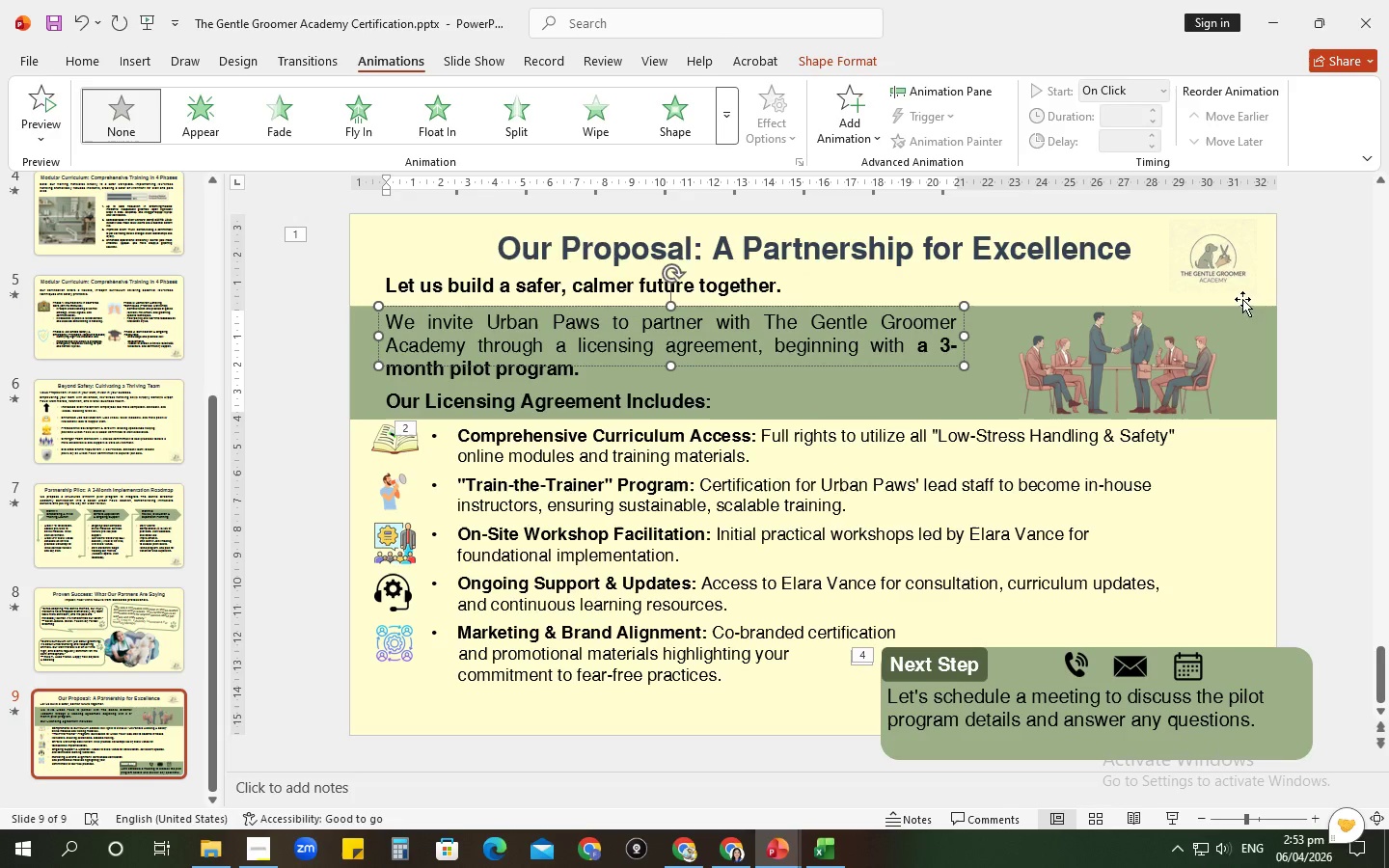 
left_click([1106, 345])
 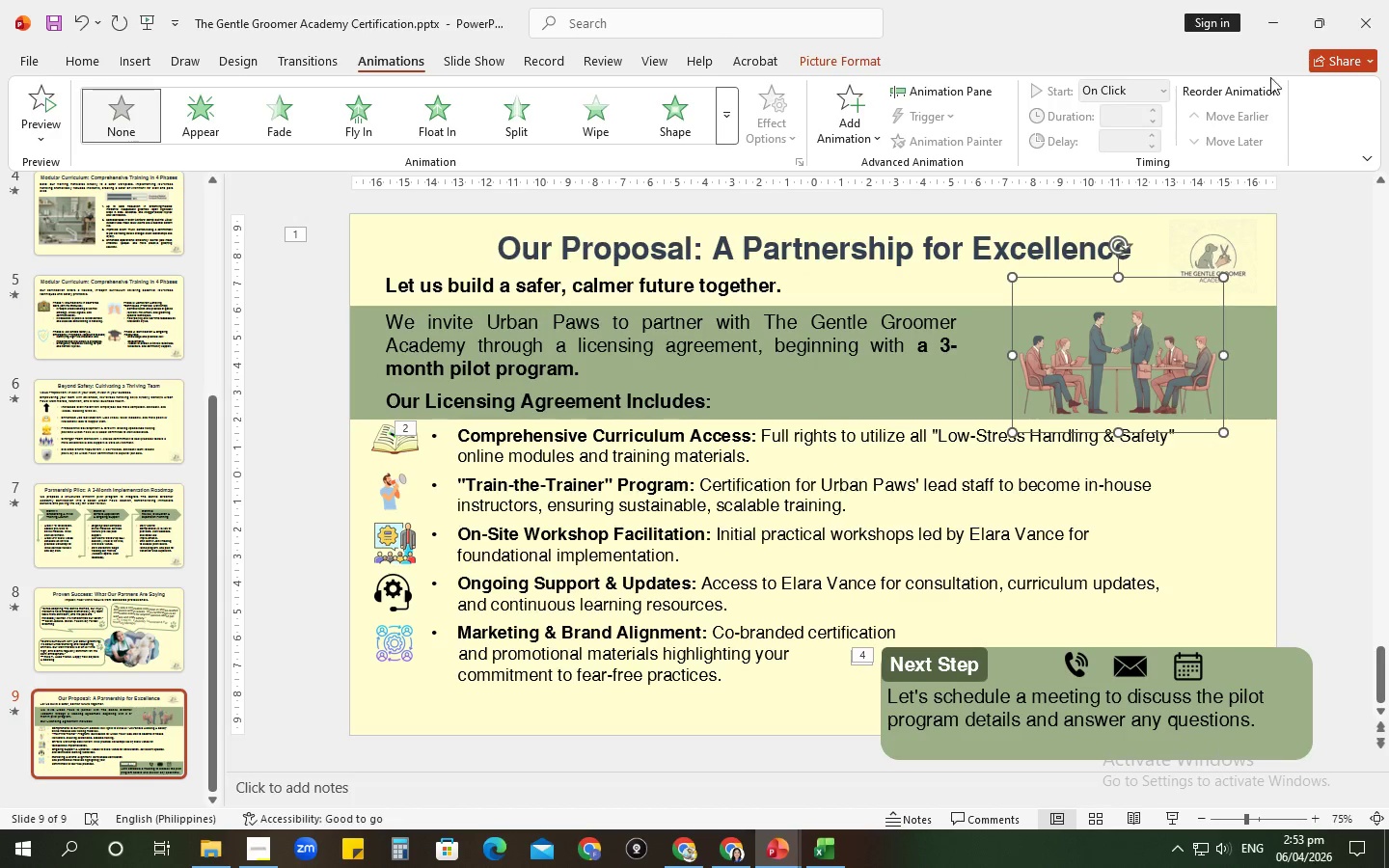 
left_click([1280, 9])
 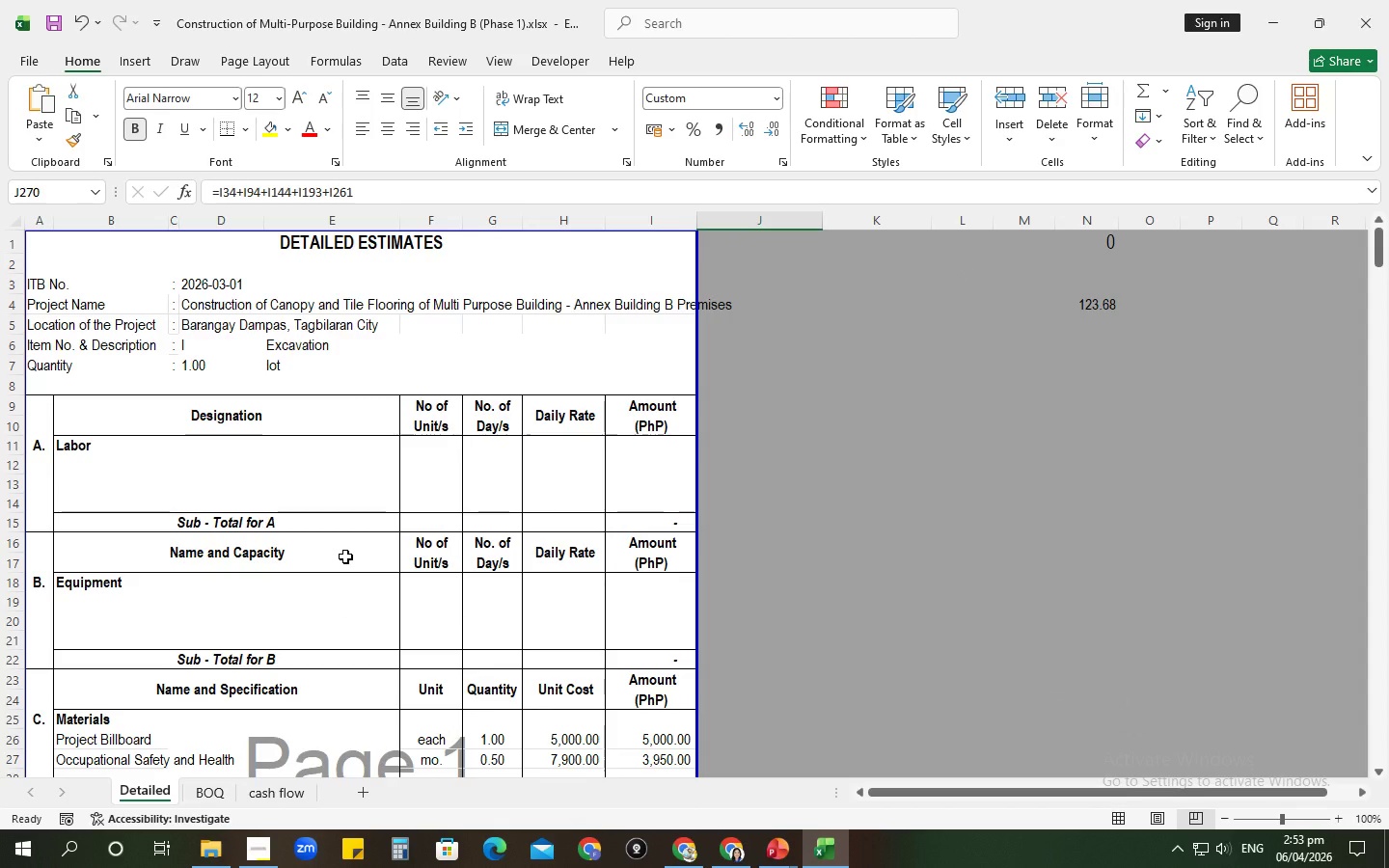 
wait(13.8)
 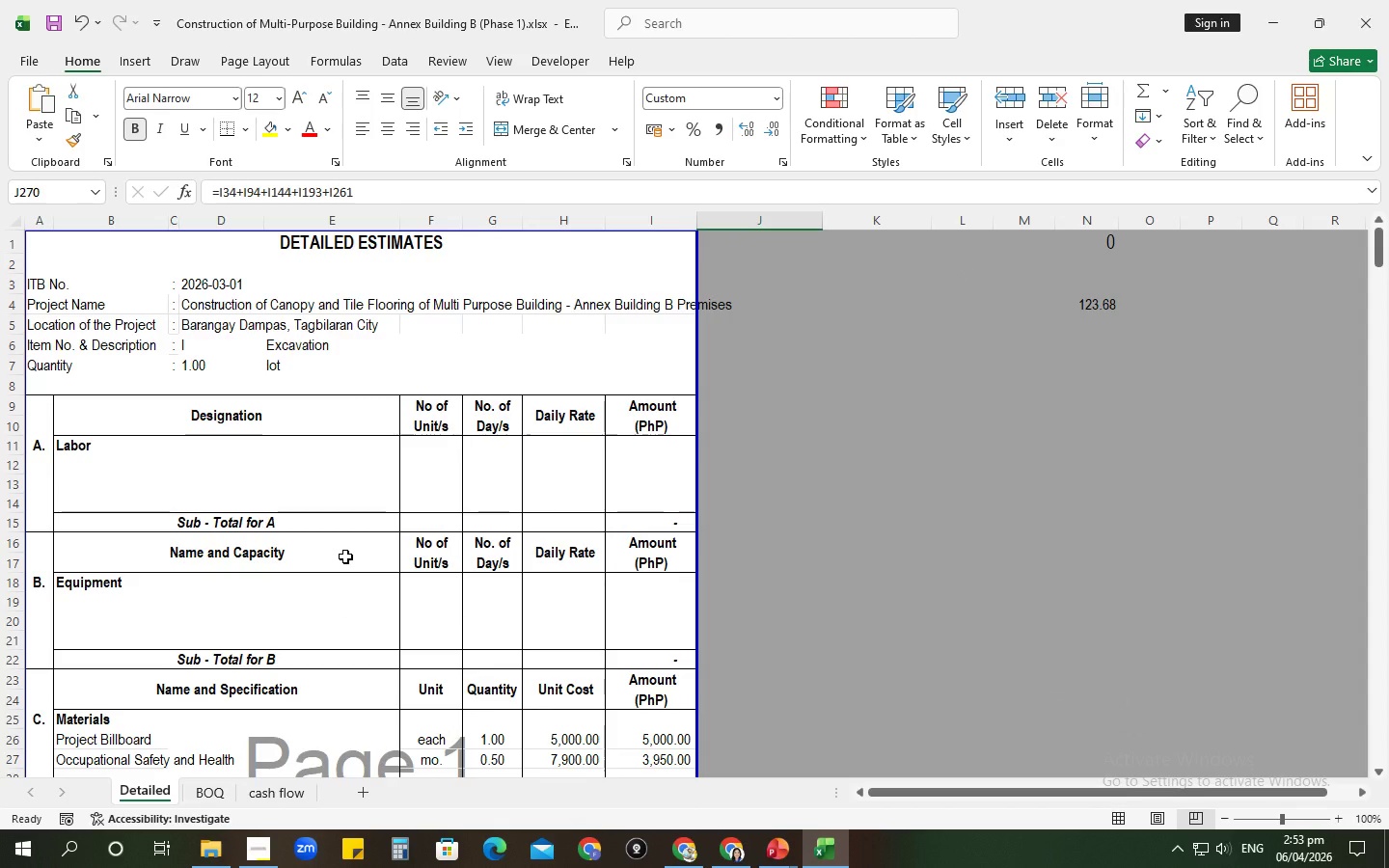 
key(Alt+AltLeft)
 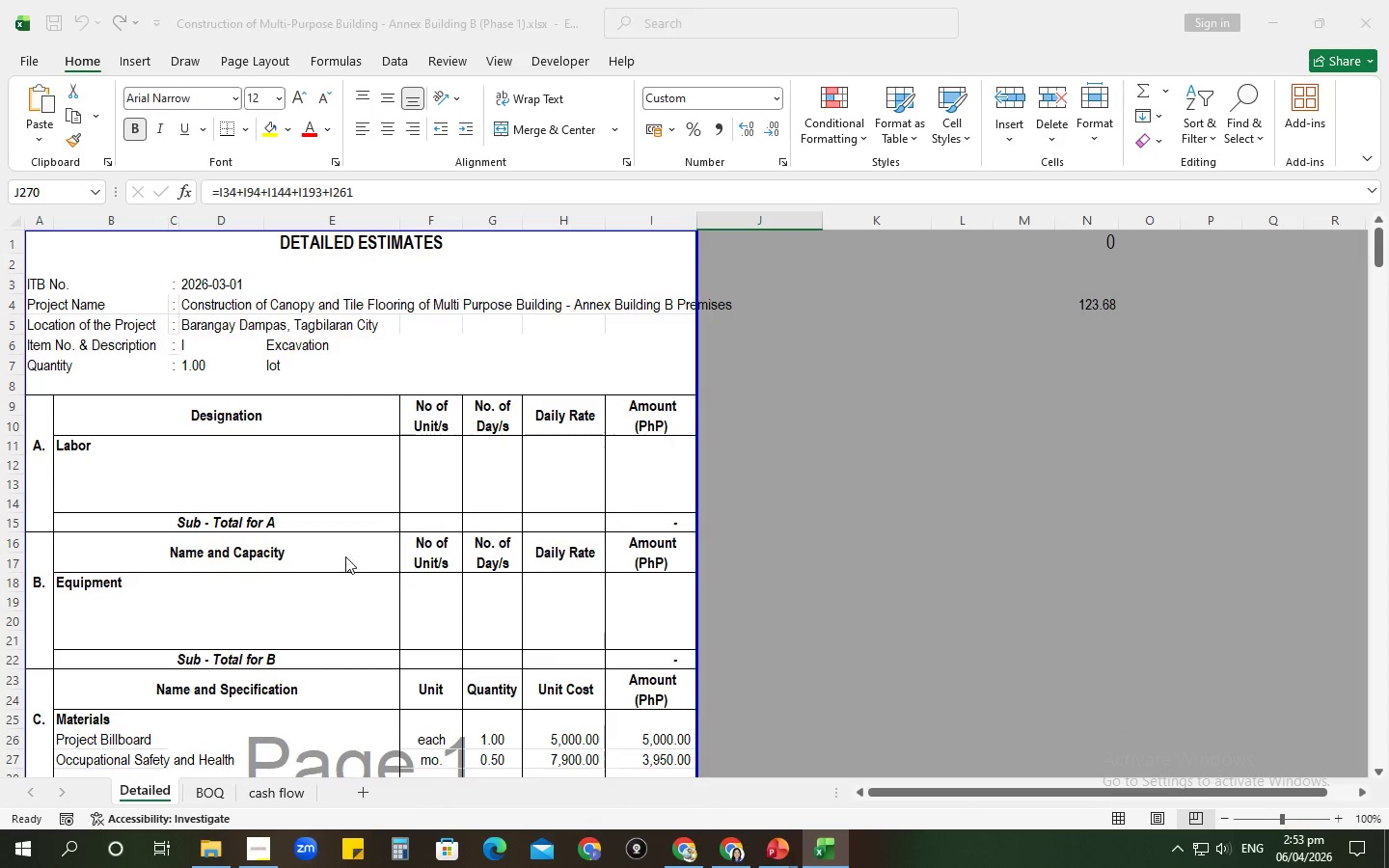 
key(Alt+Tab)
 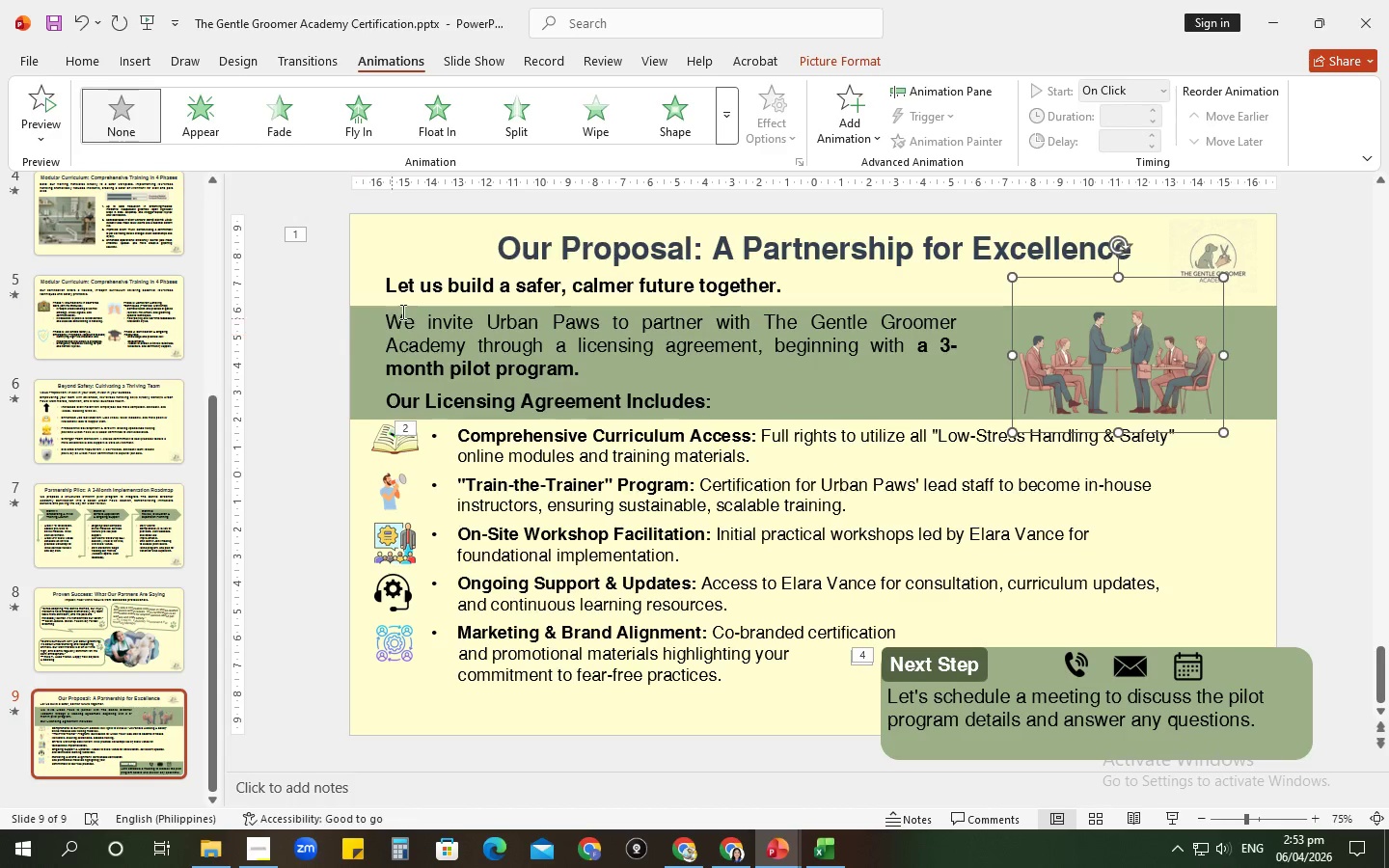 
left_click([474, 553])
 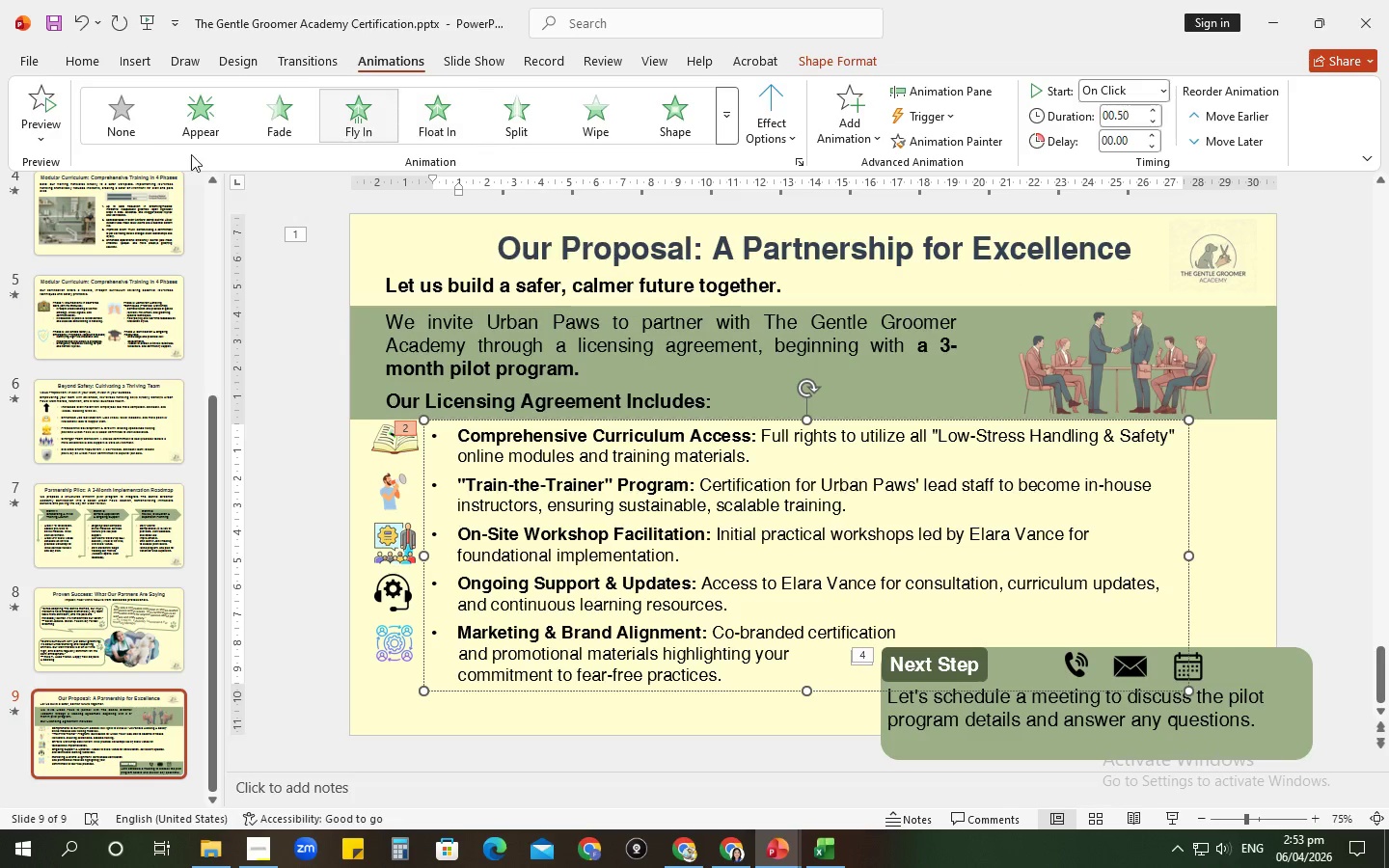 
left_click([123, 129])
 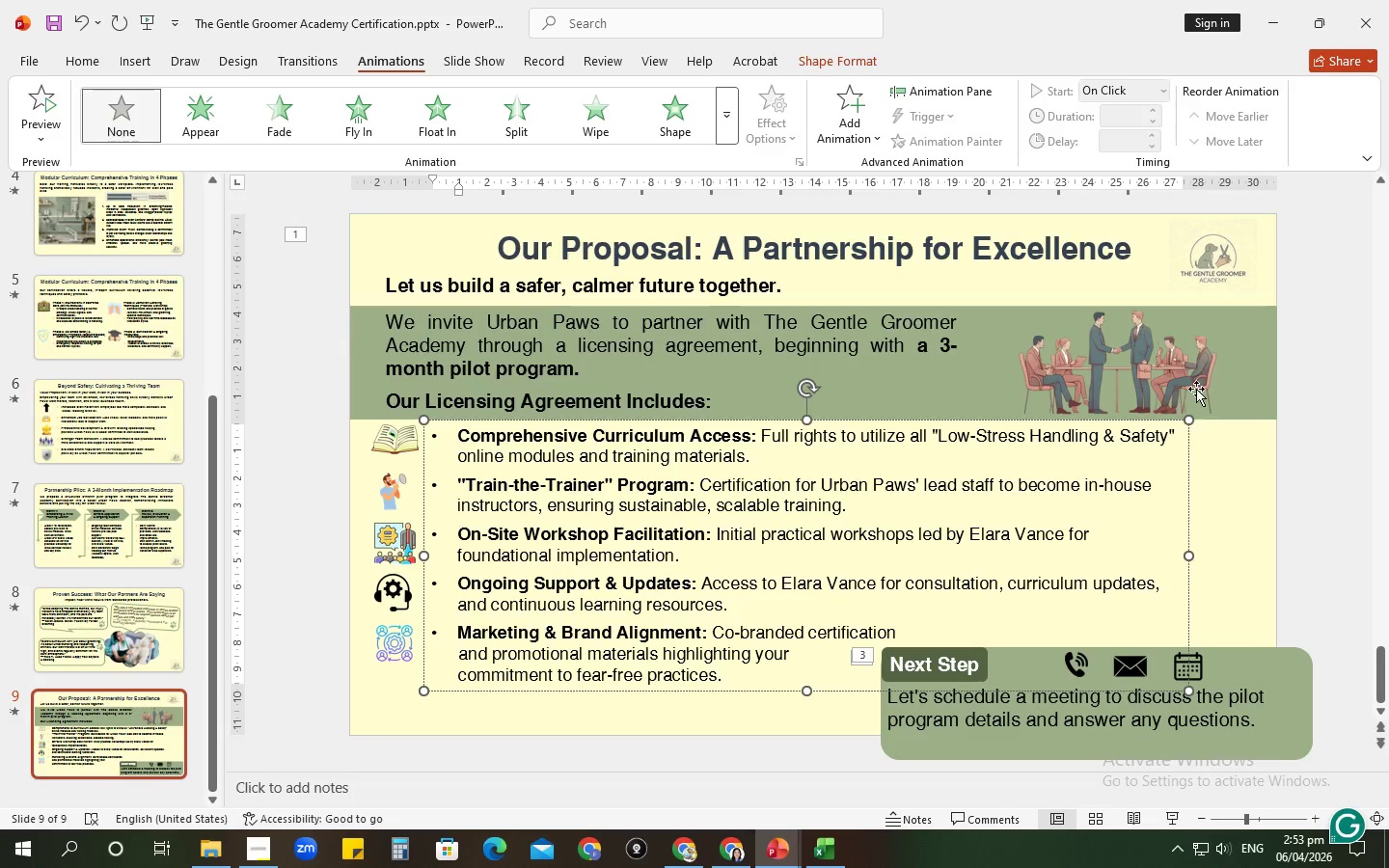 
left_click([1191, 370])
 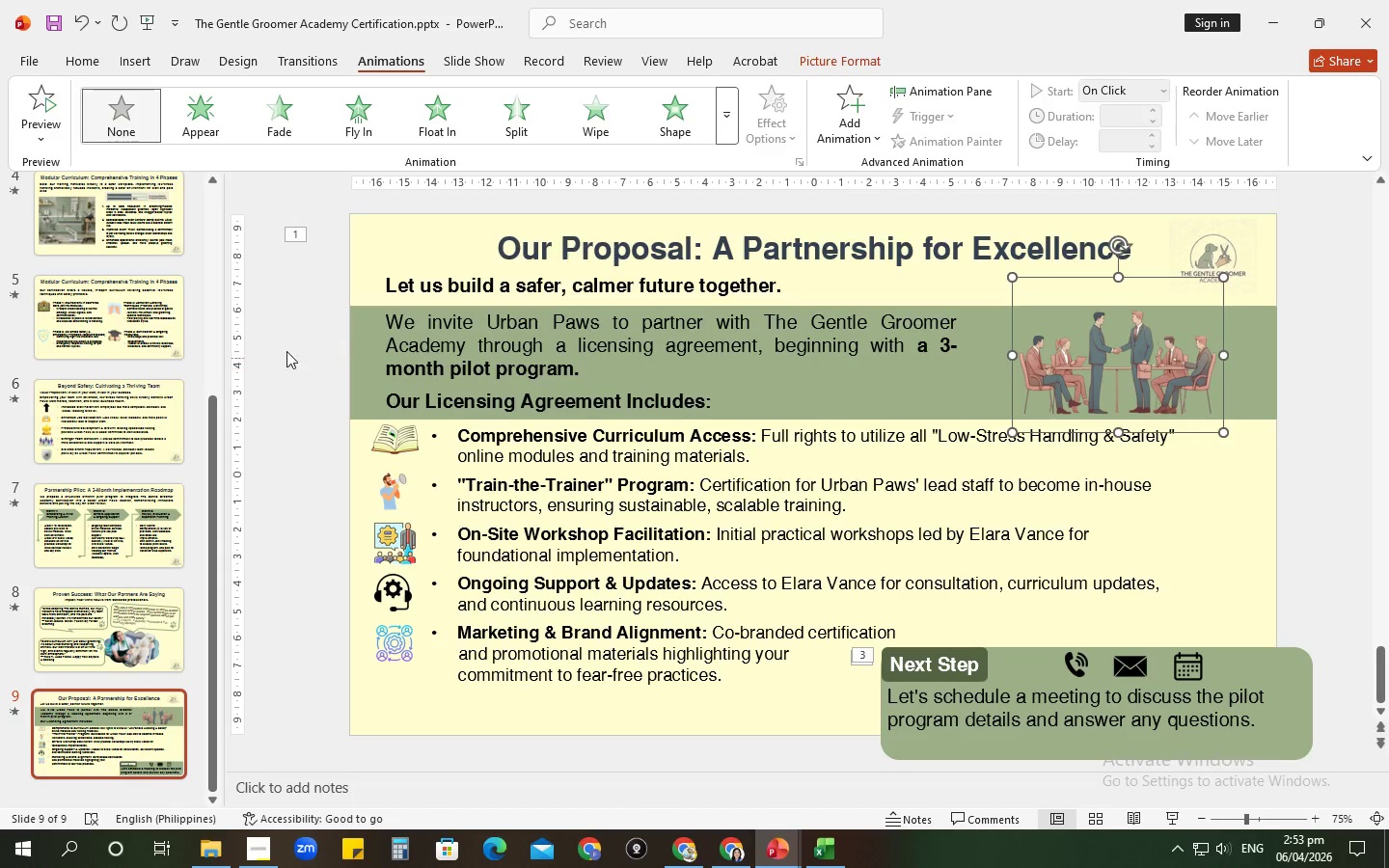 
left_click([305, 331])
 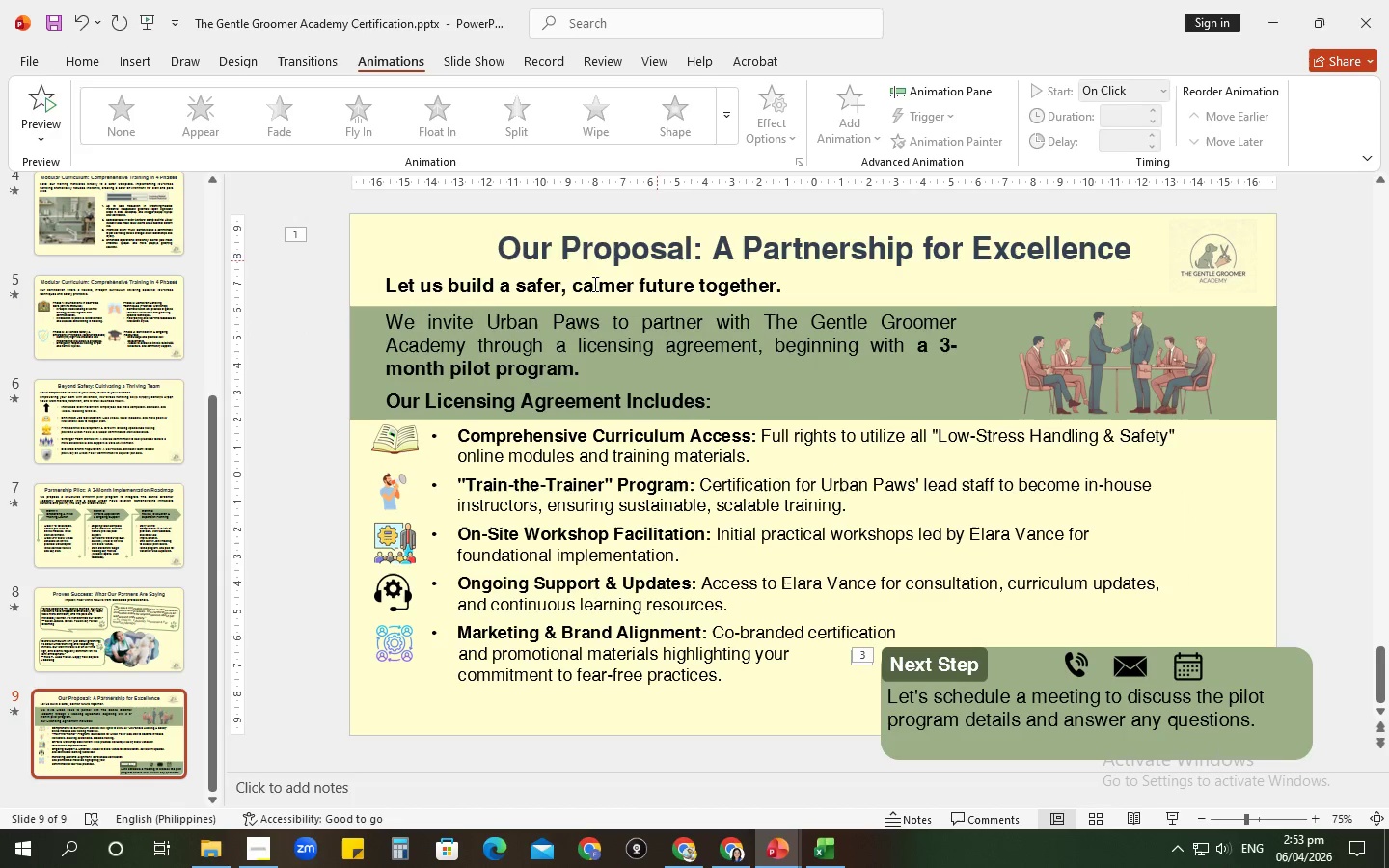 
left_click([487, 300])
 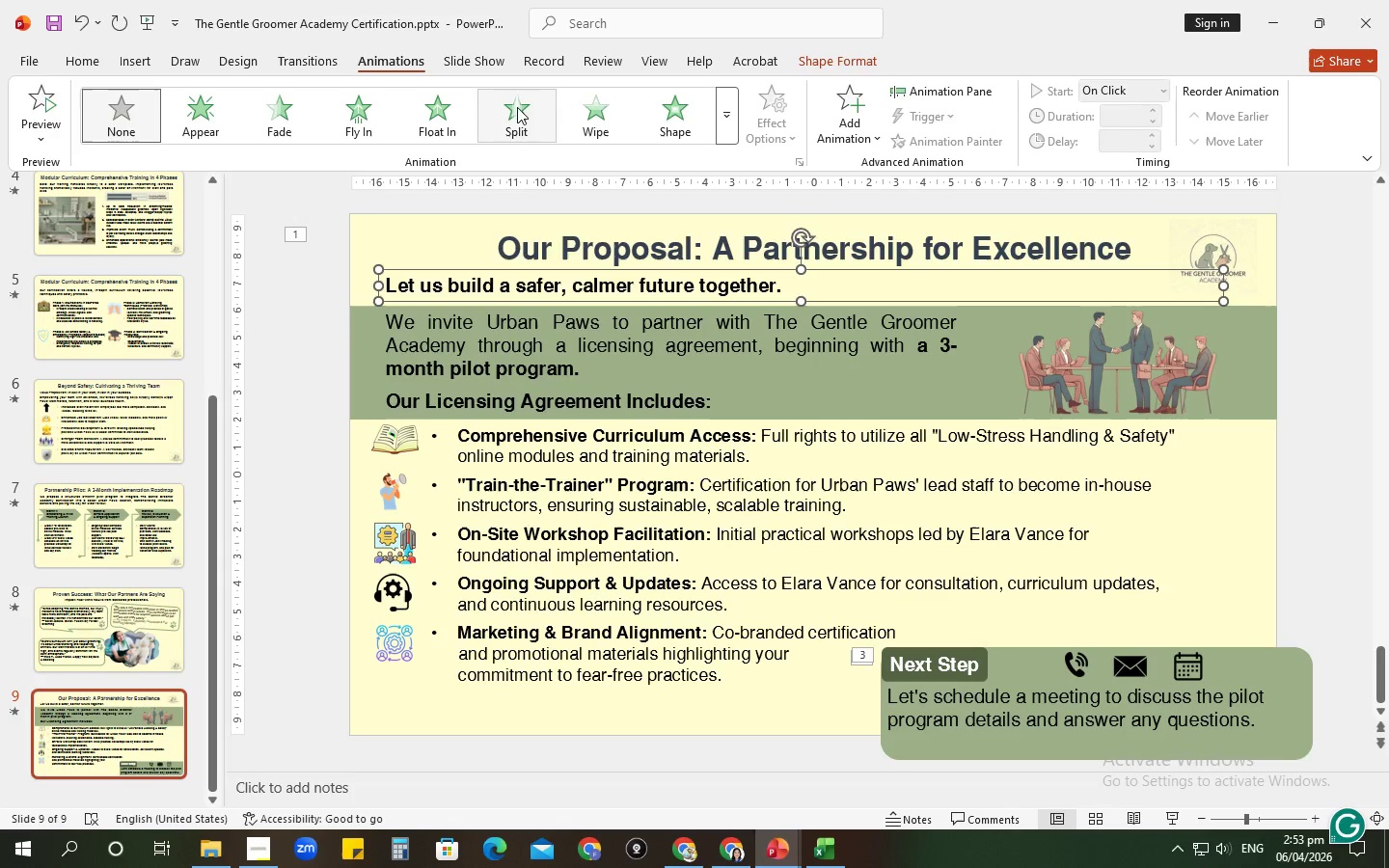 
left_click([519, 106])
 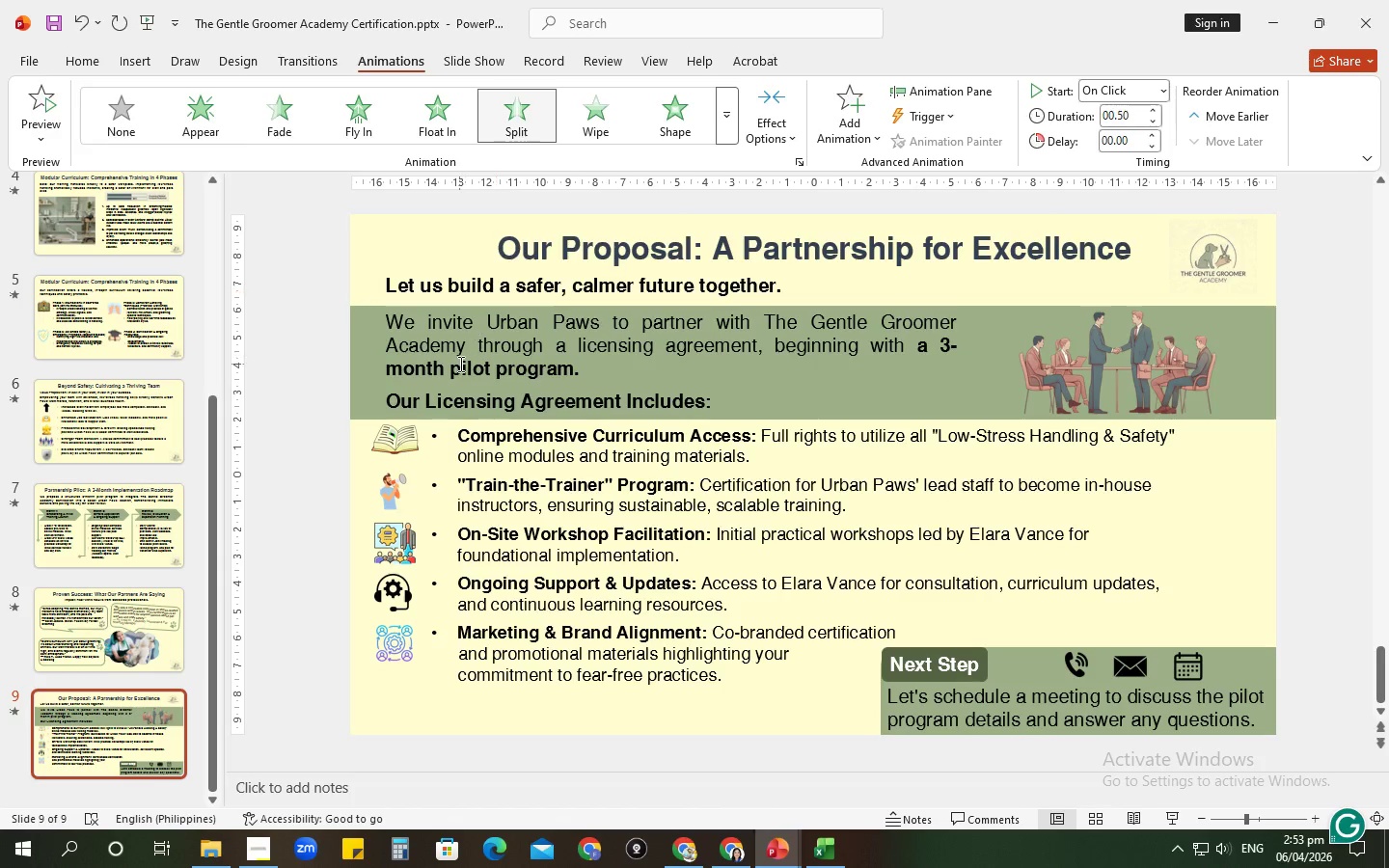 
left_click([457, 362])
 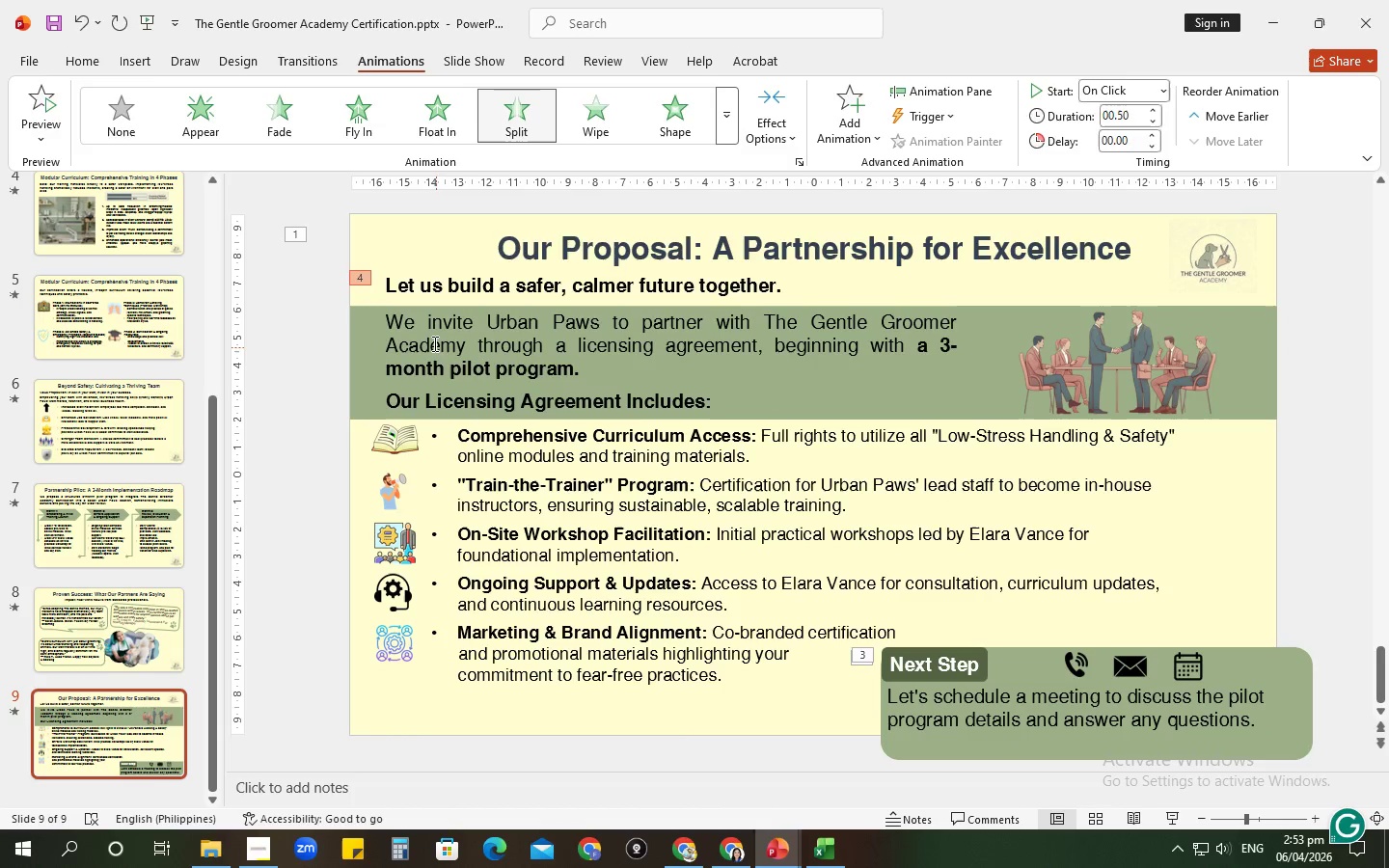 
left_click([432, 342])
 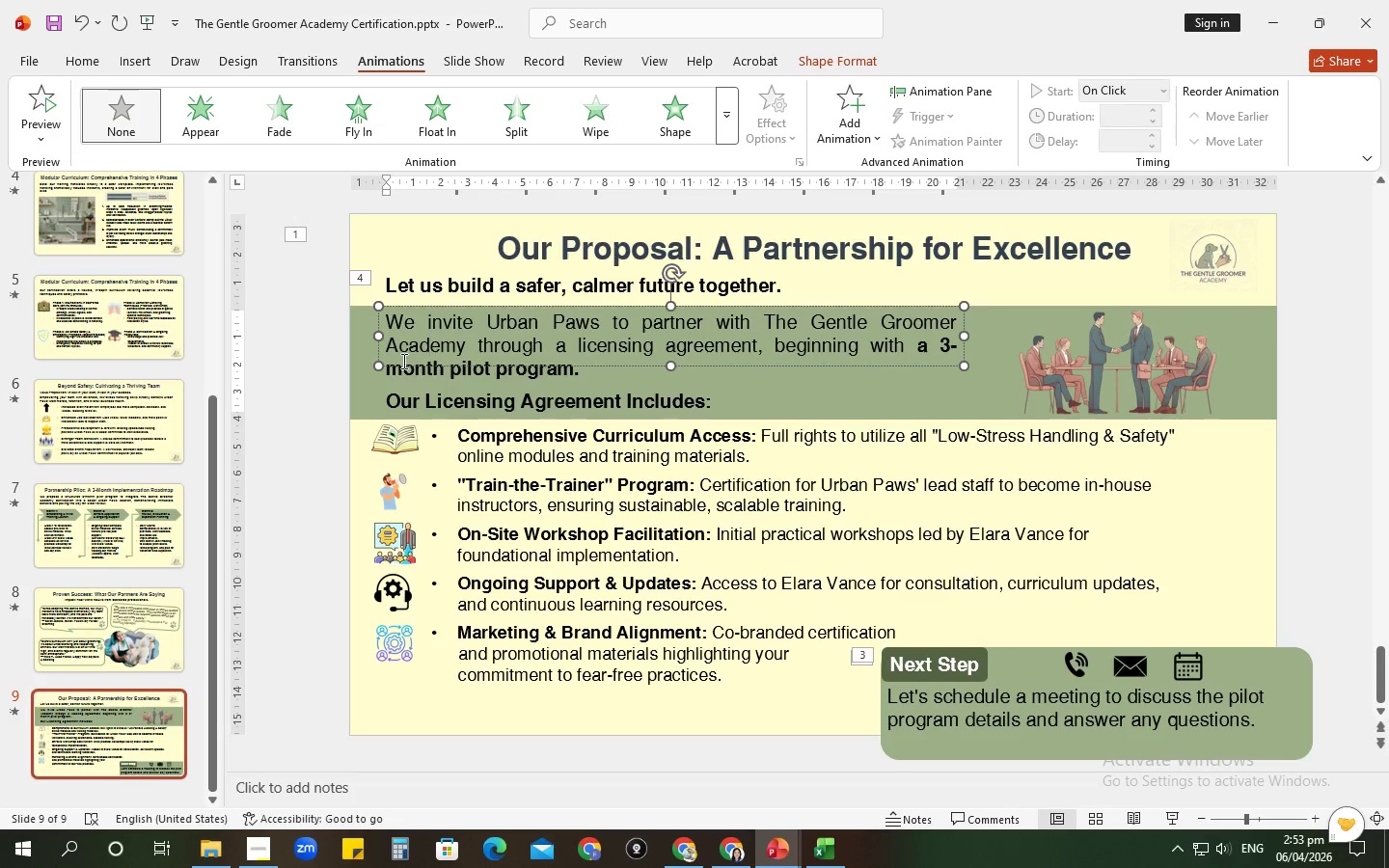 
left_click([403, 366])
 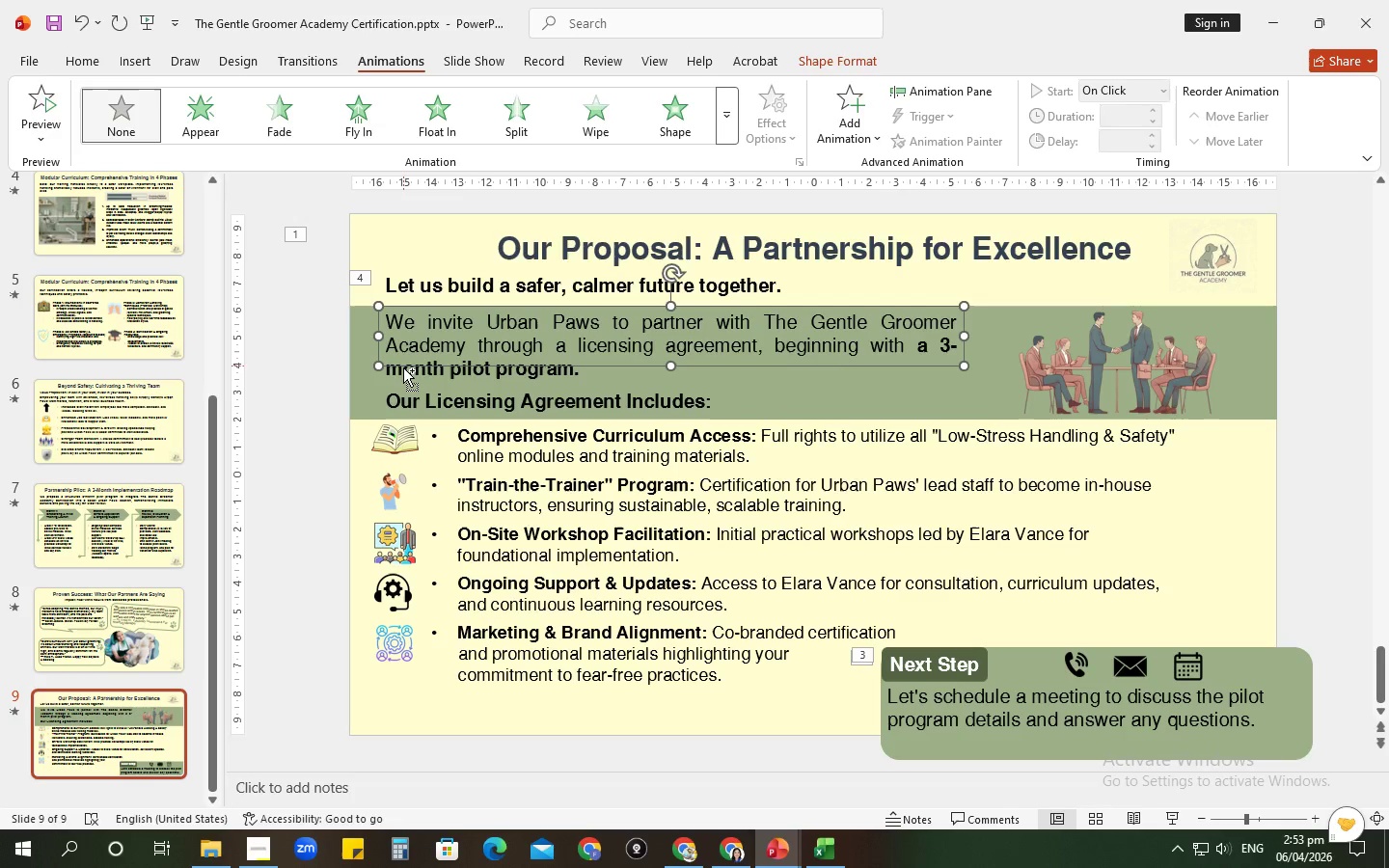 
hold_key(key=ControlLeft, duration=1.51)
left_click([372, 379])
 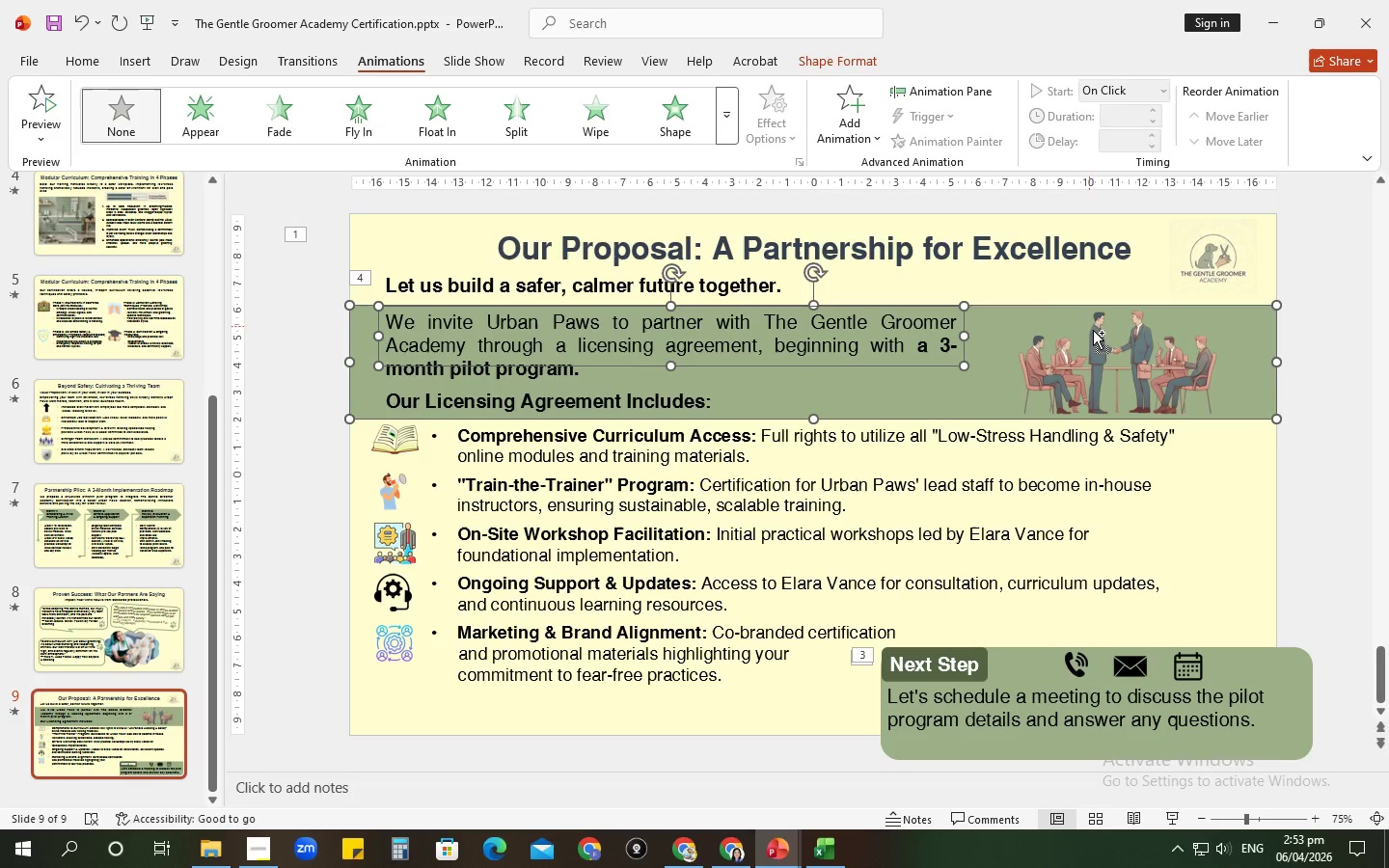 
left_click([1093, 330])
 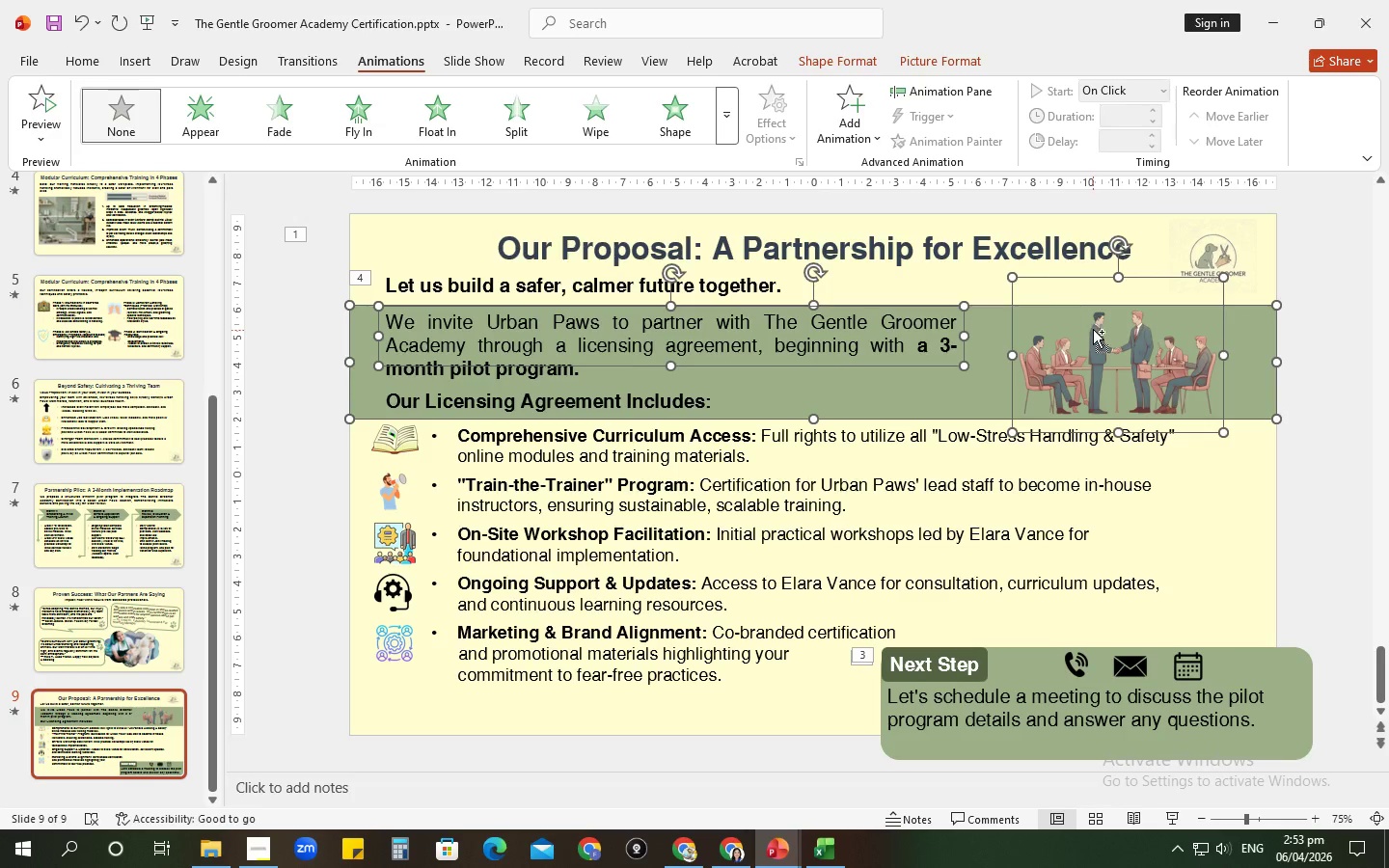 
key(Control+ControlLeft)
 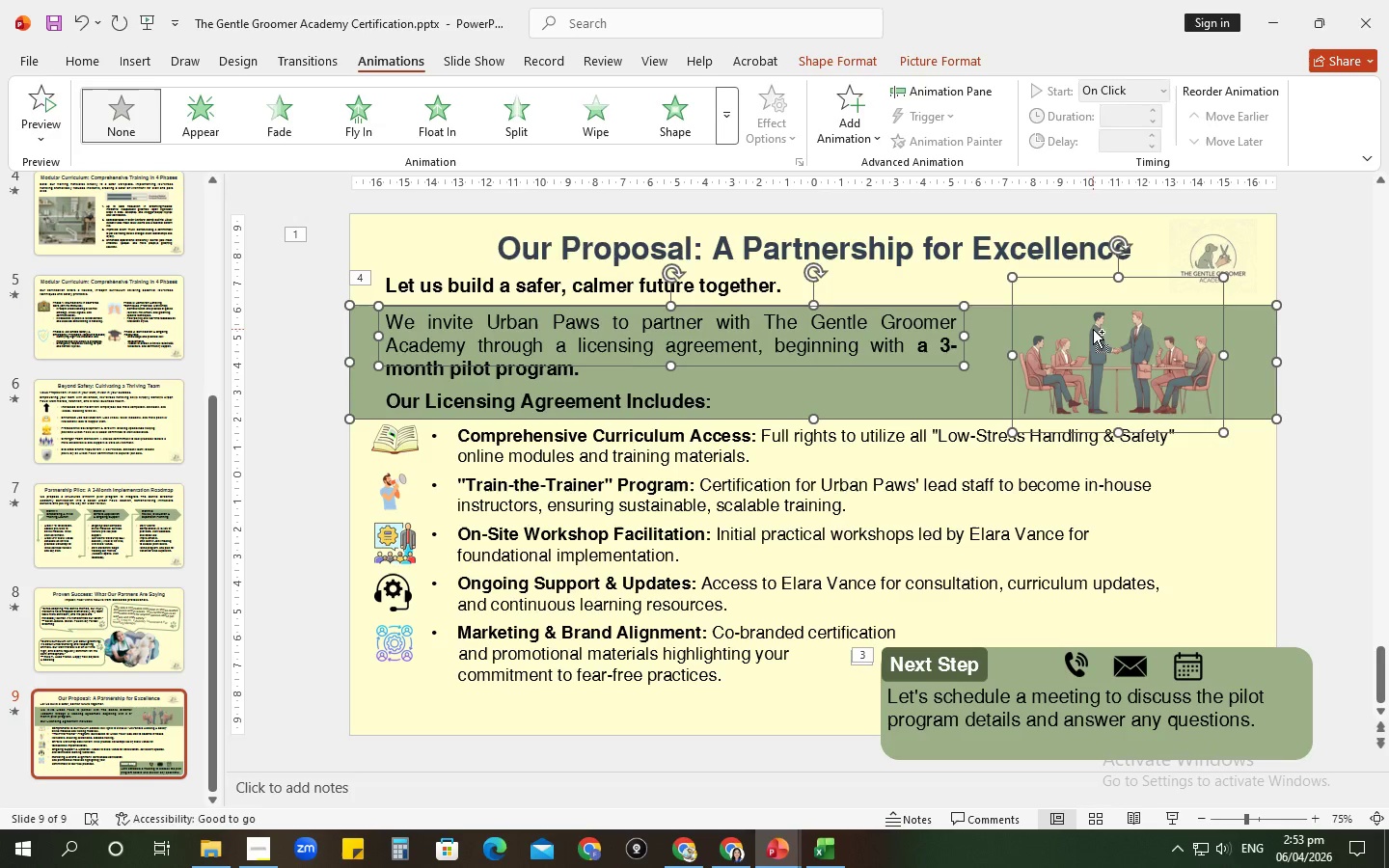 
key(Control+ControlLeft)
 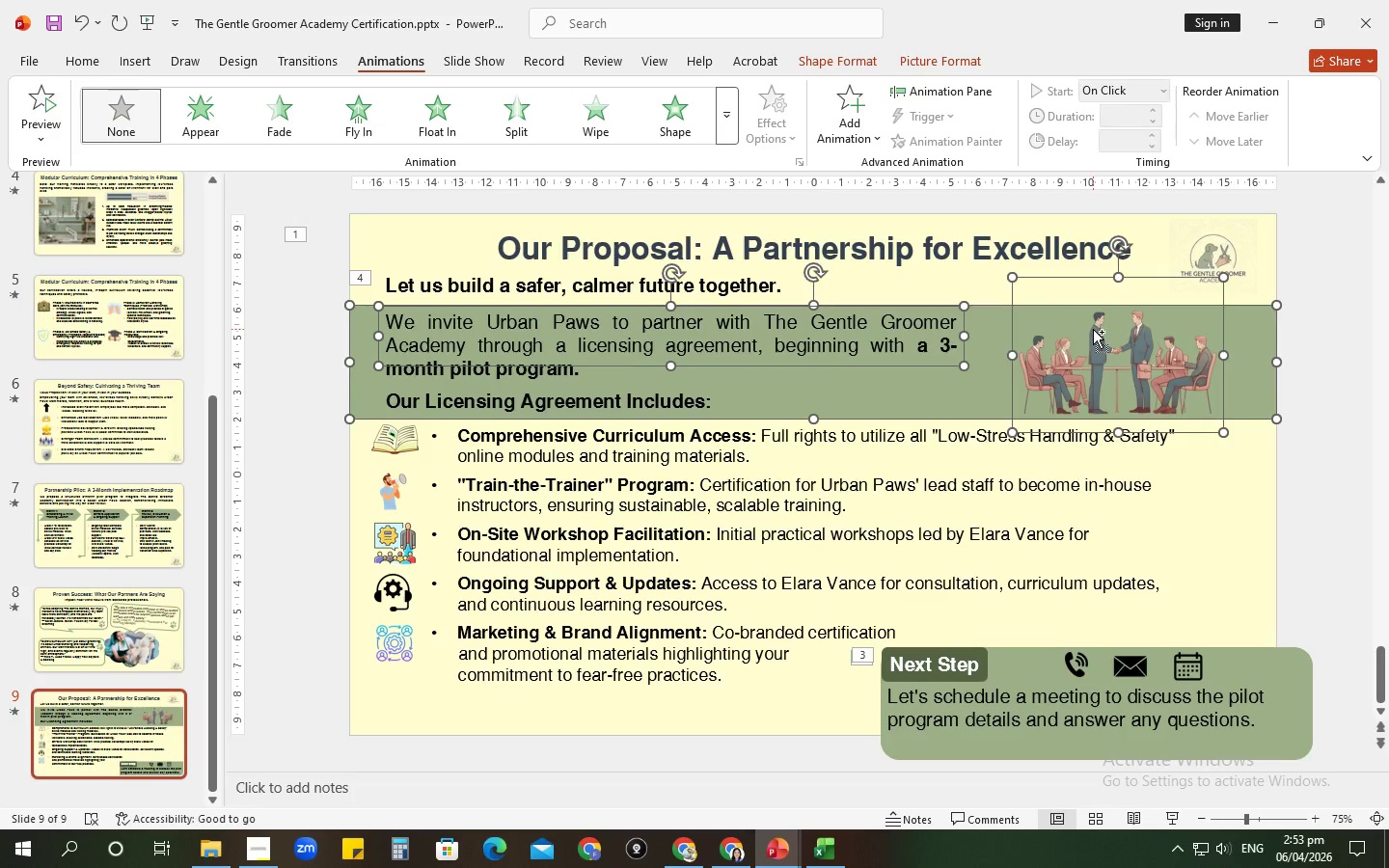 
key(Control+ControlLeft)
 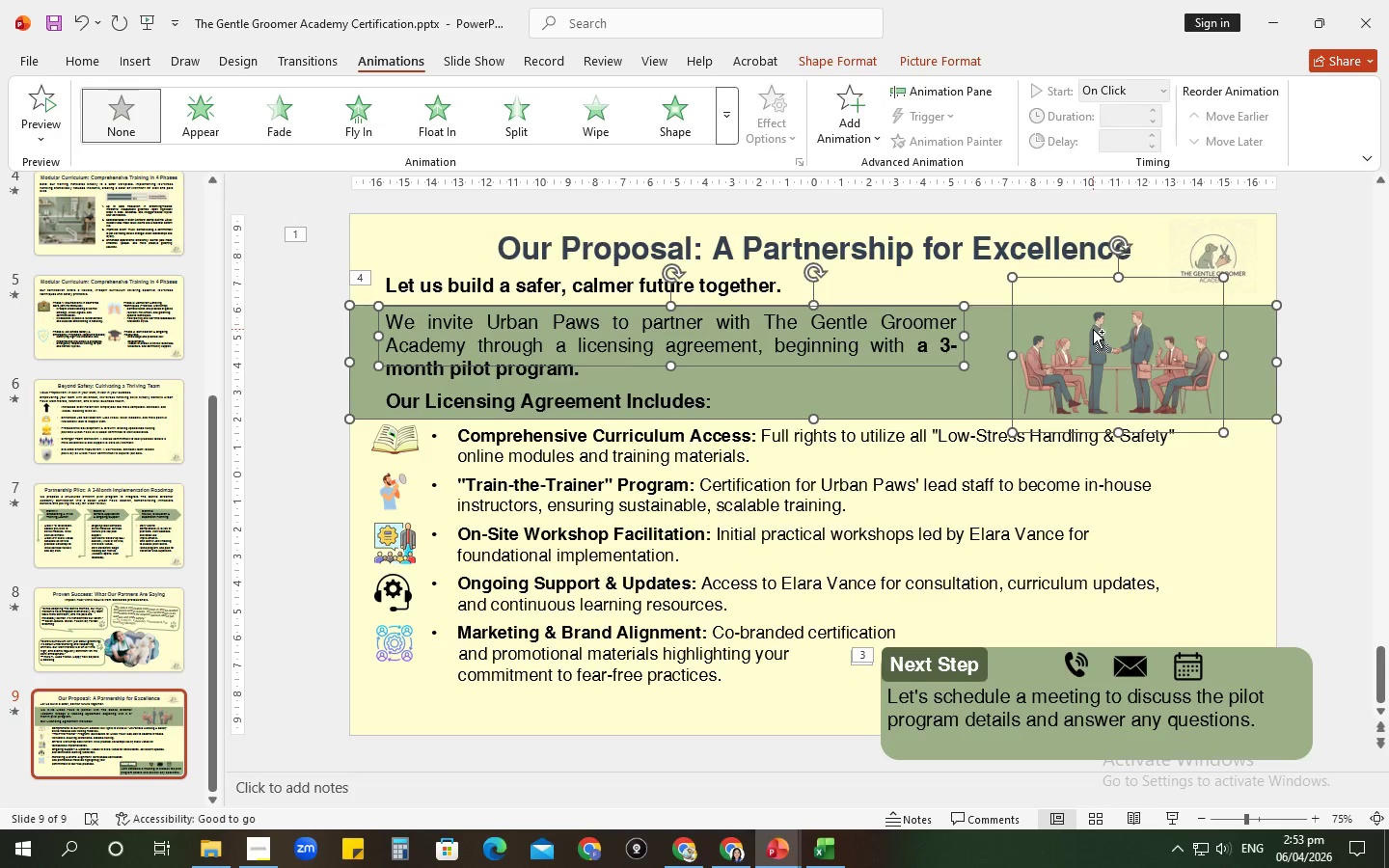 
key(Control+ControlLeft)
 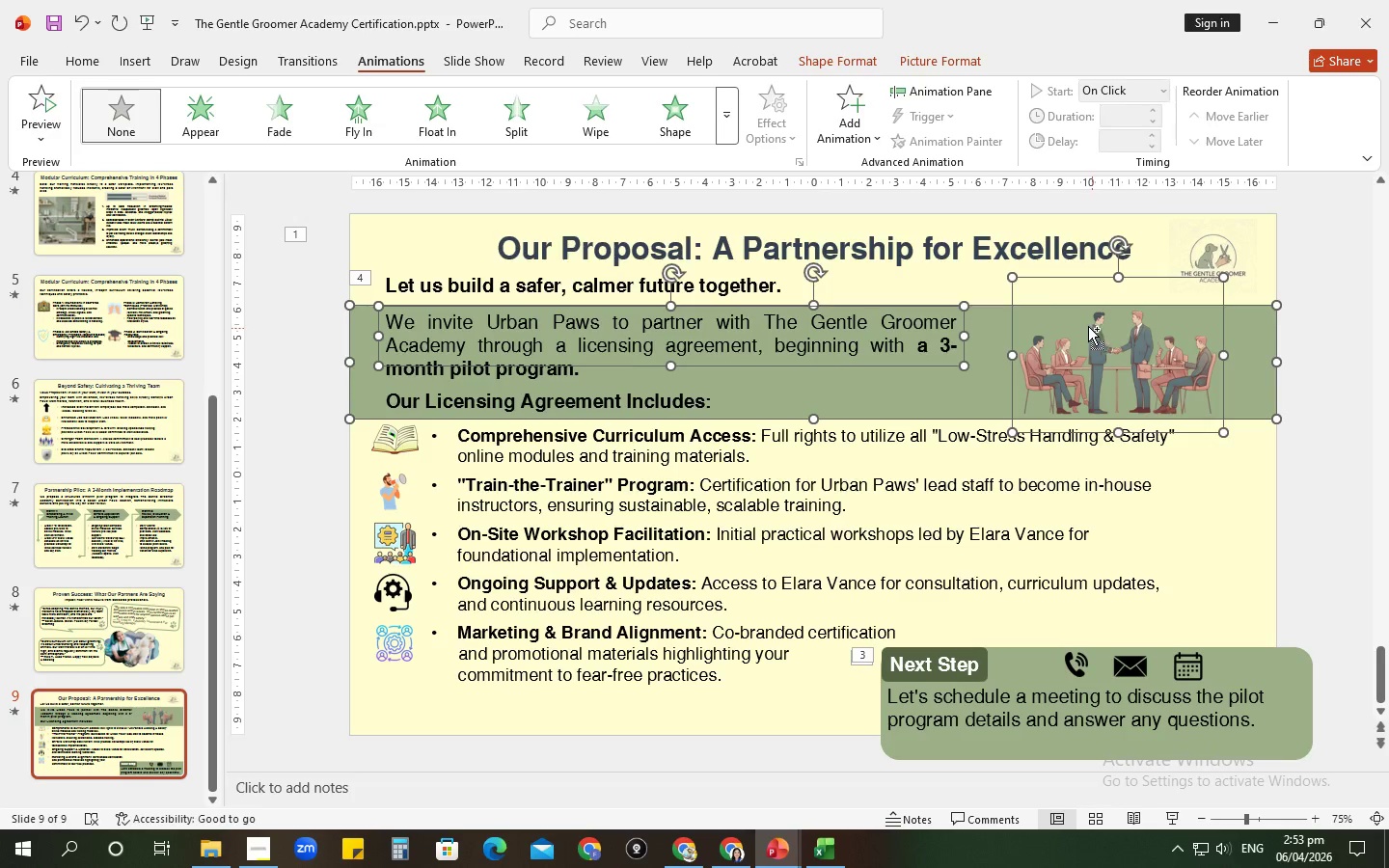 
key(Control+ControlLeft)
 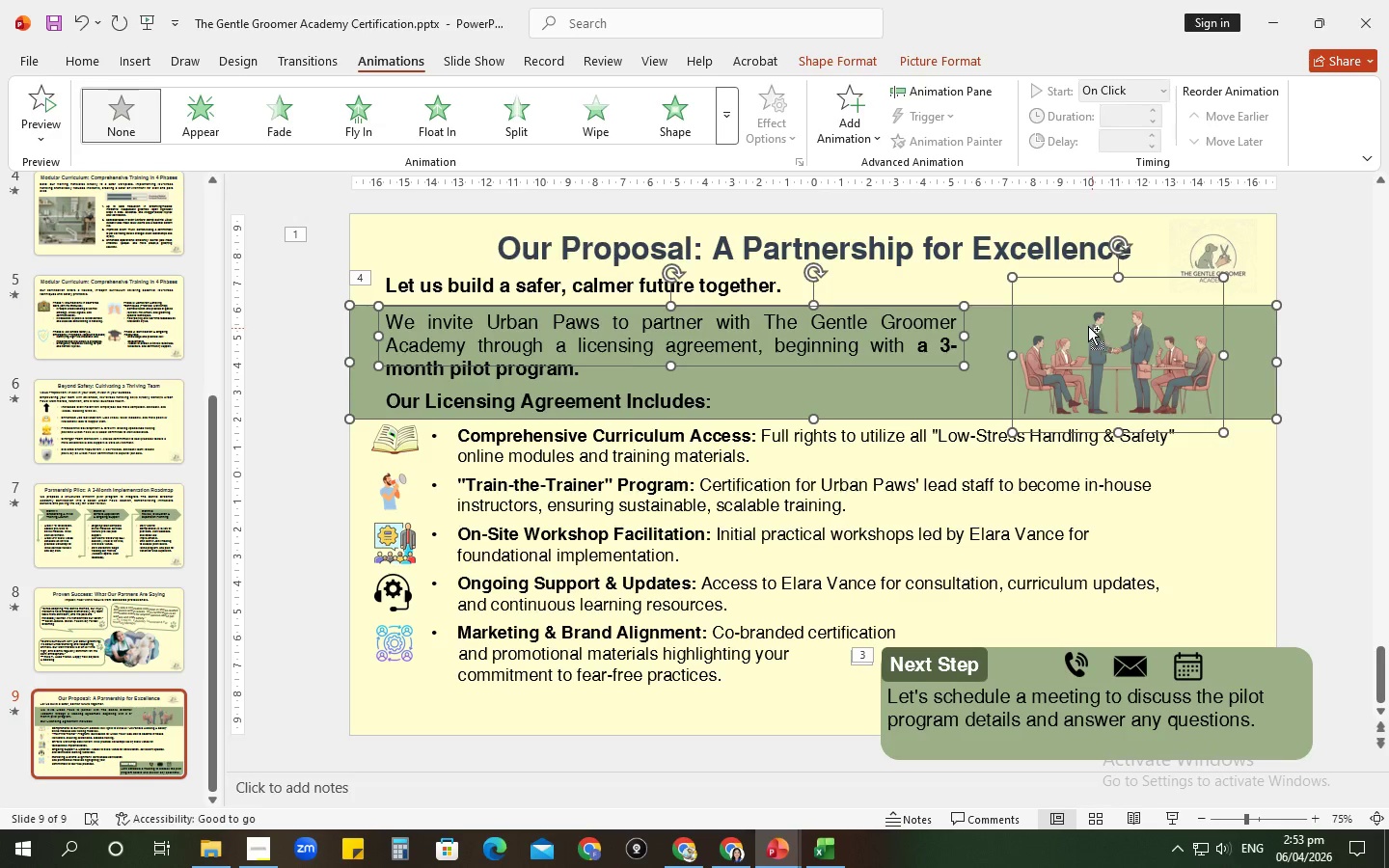 
key(Control+ControlLeft)
 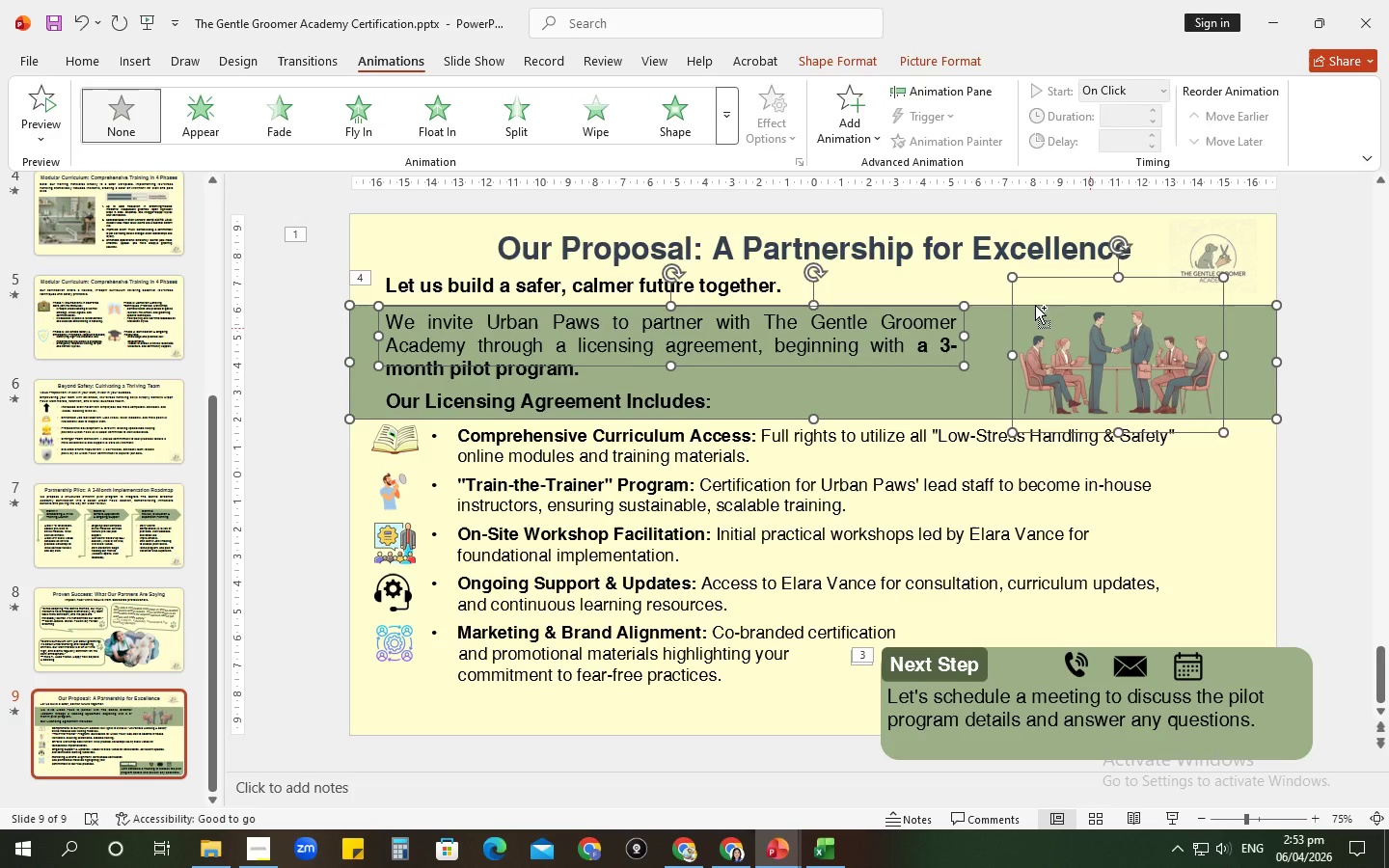 
key(Control+ControlLeft)
 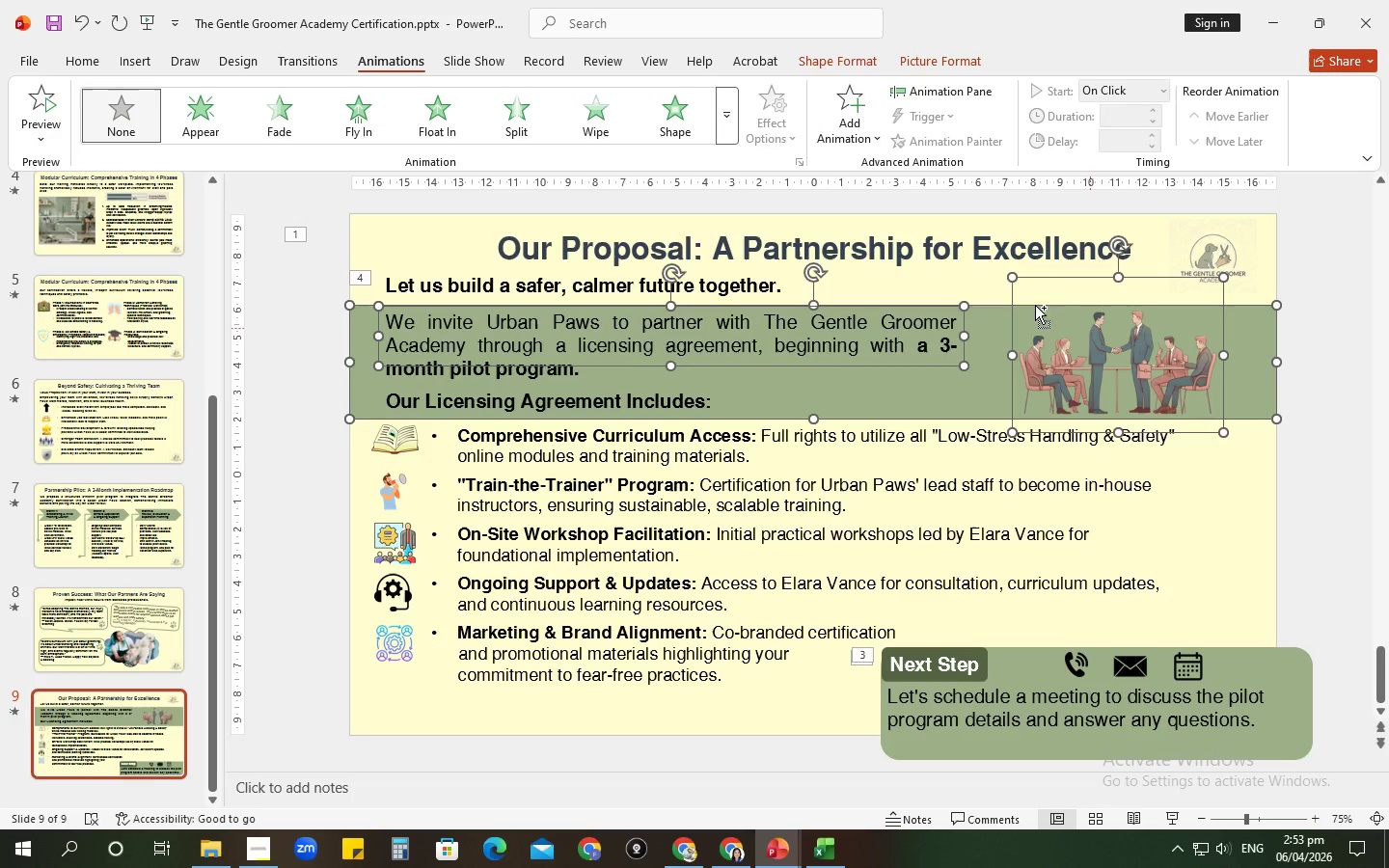 
key(Control+ControlLeft)
 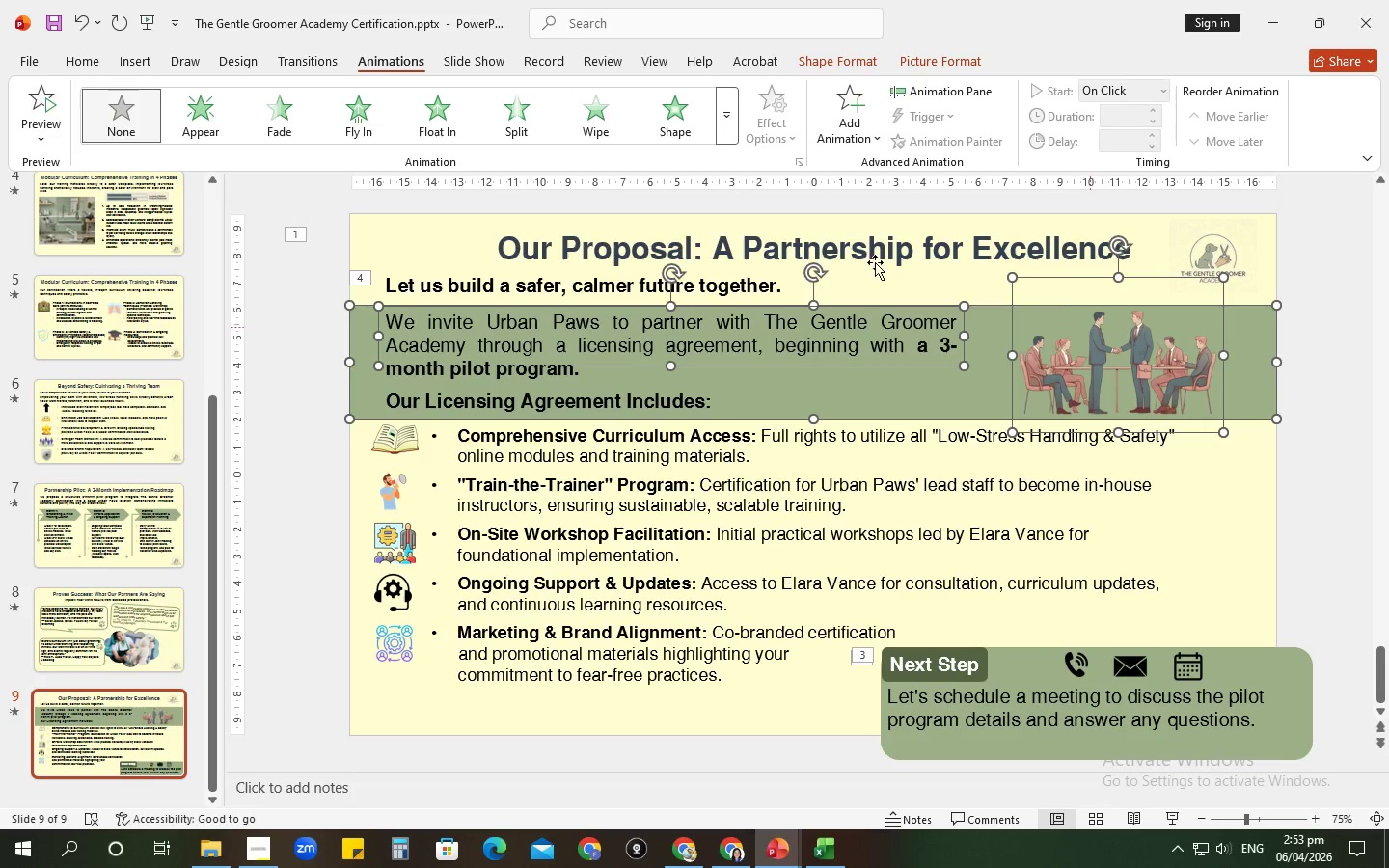 
hold_key(key=ControlLeft, duration=7.22)
left_click([519, 127])
 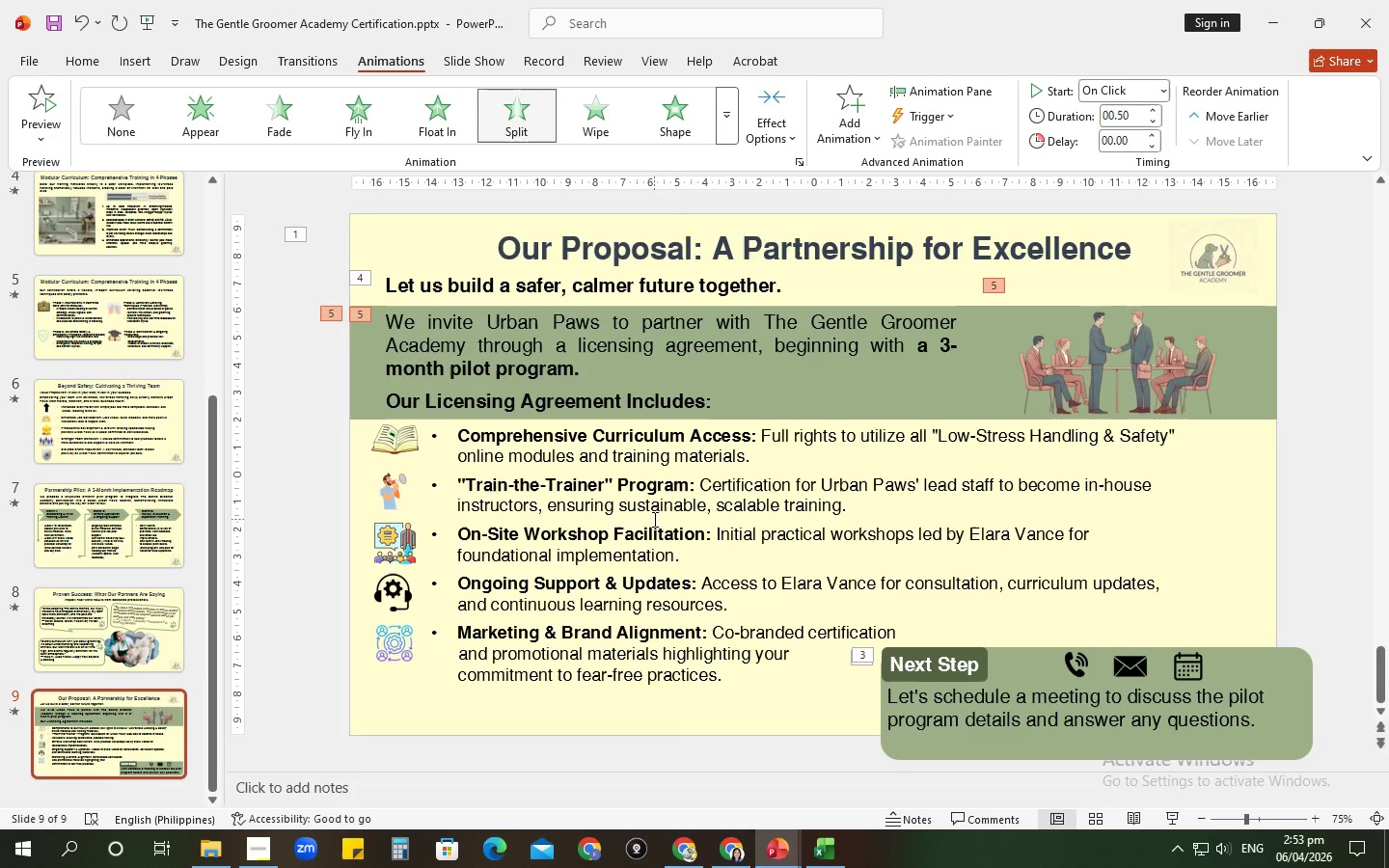 
left_click([650, 518])
 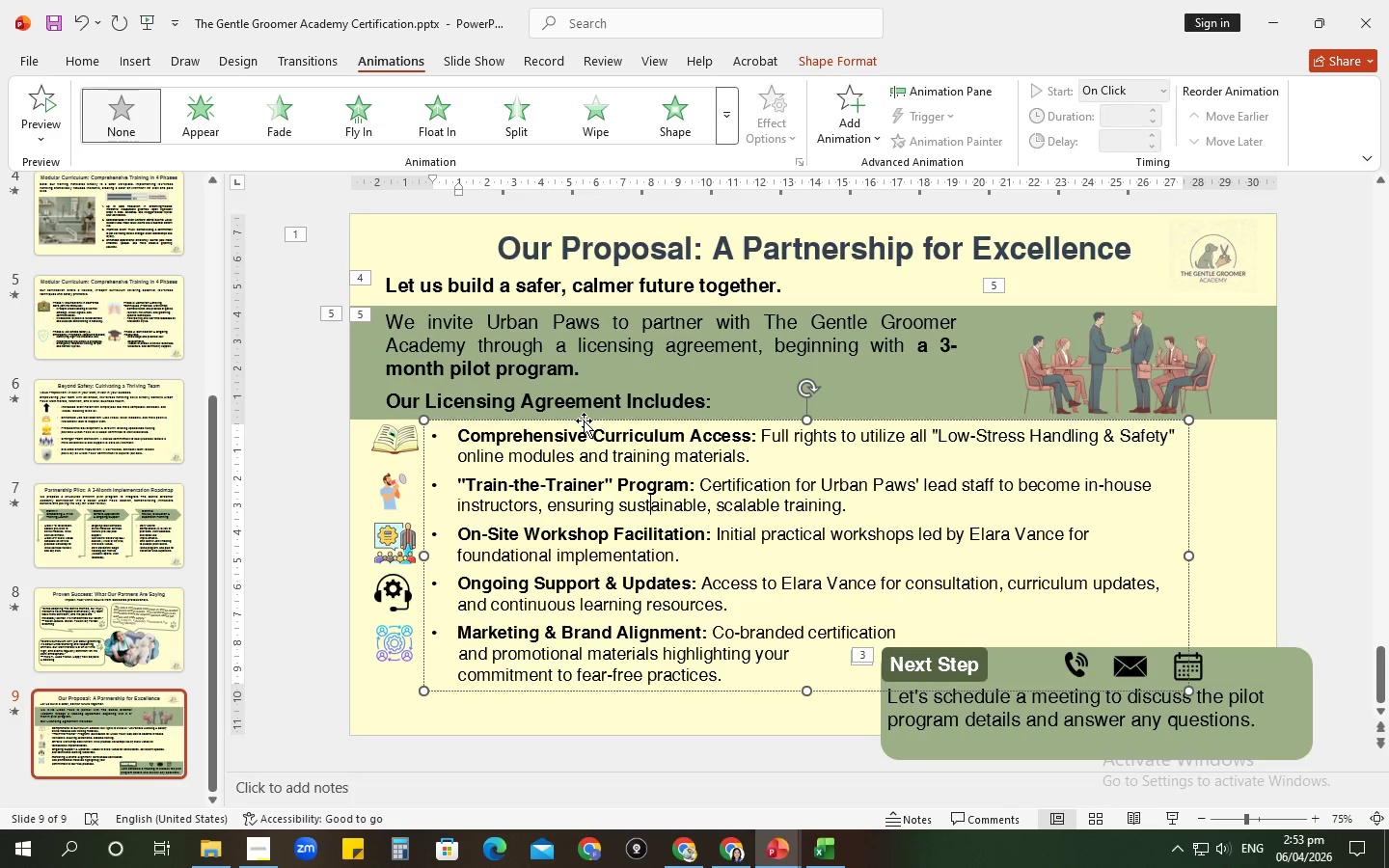 
left_click([584, 420])
 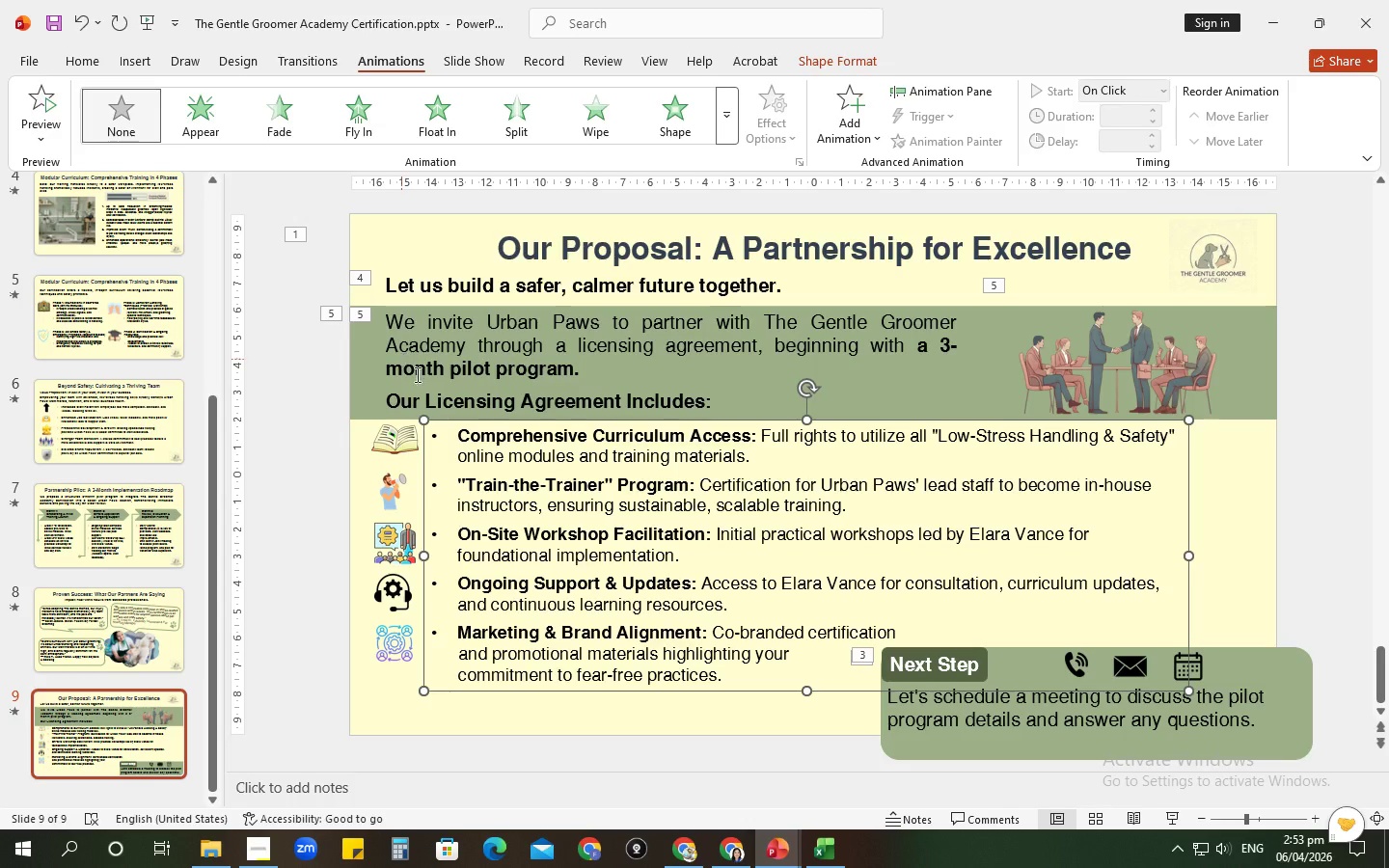 
hold_key(key=ControlLeft, duration=0.66)
left_click([400, 446])
 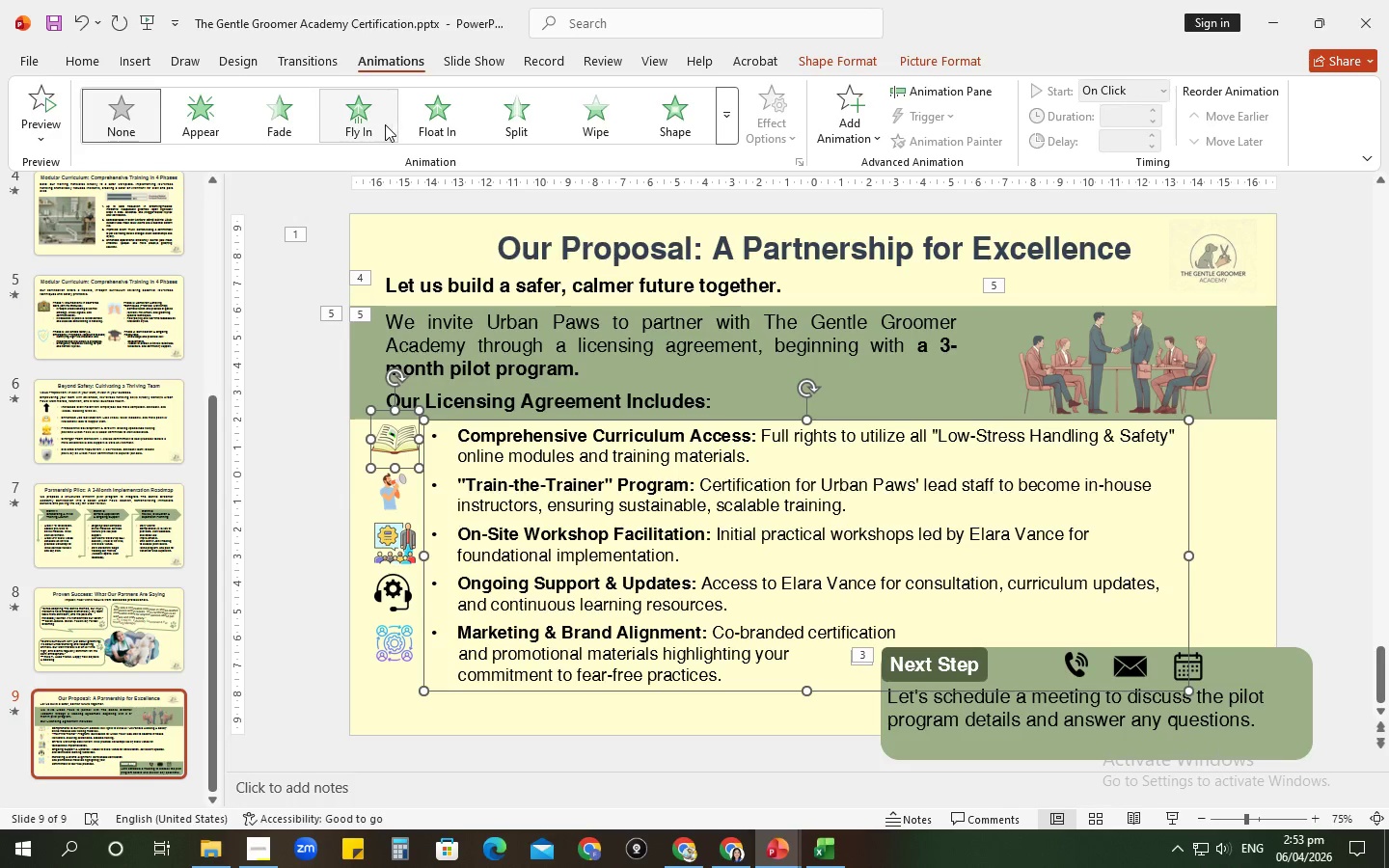 
left_click([351, 119])
 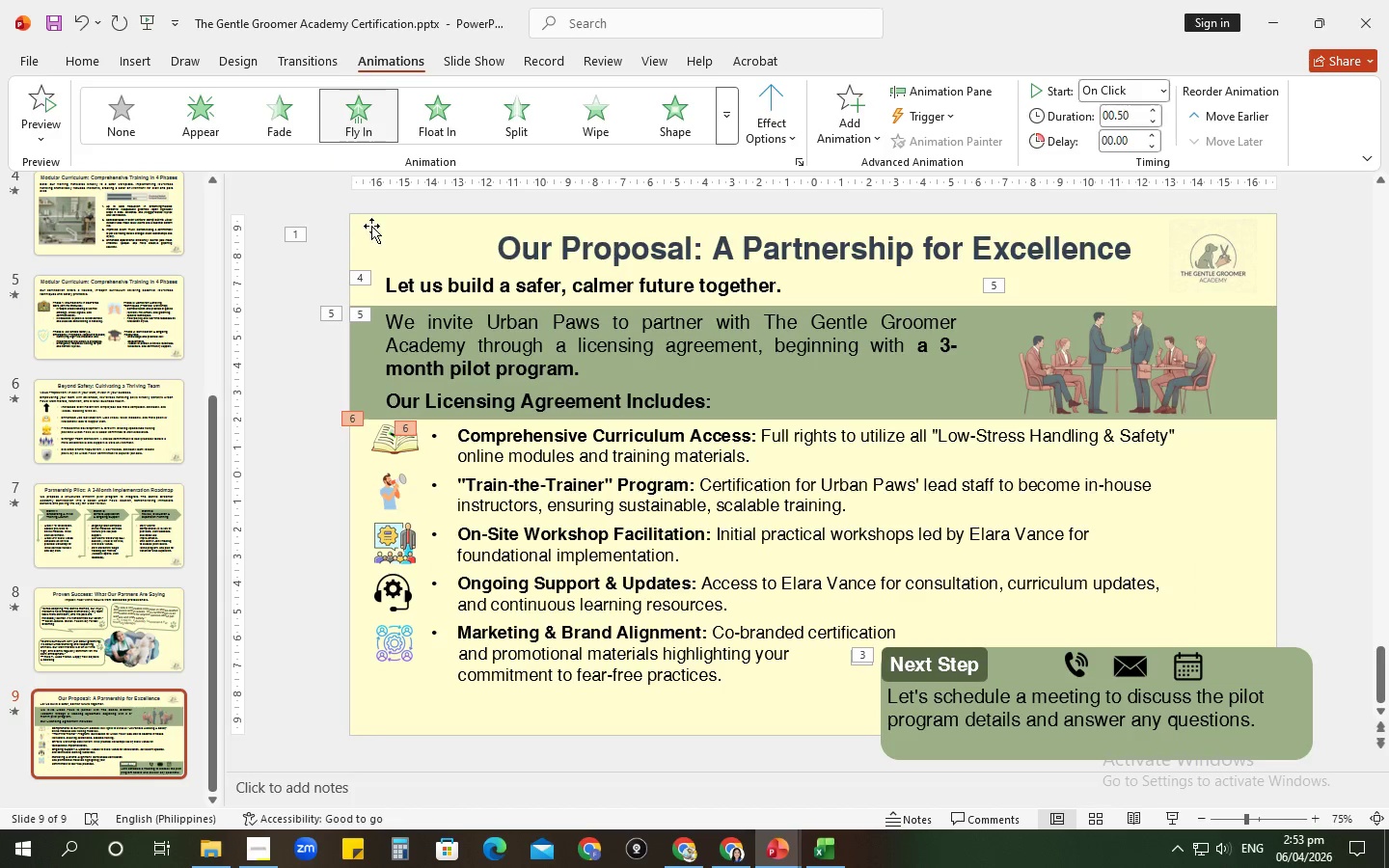 
left_click([386, 491])
 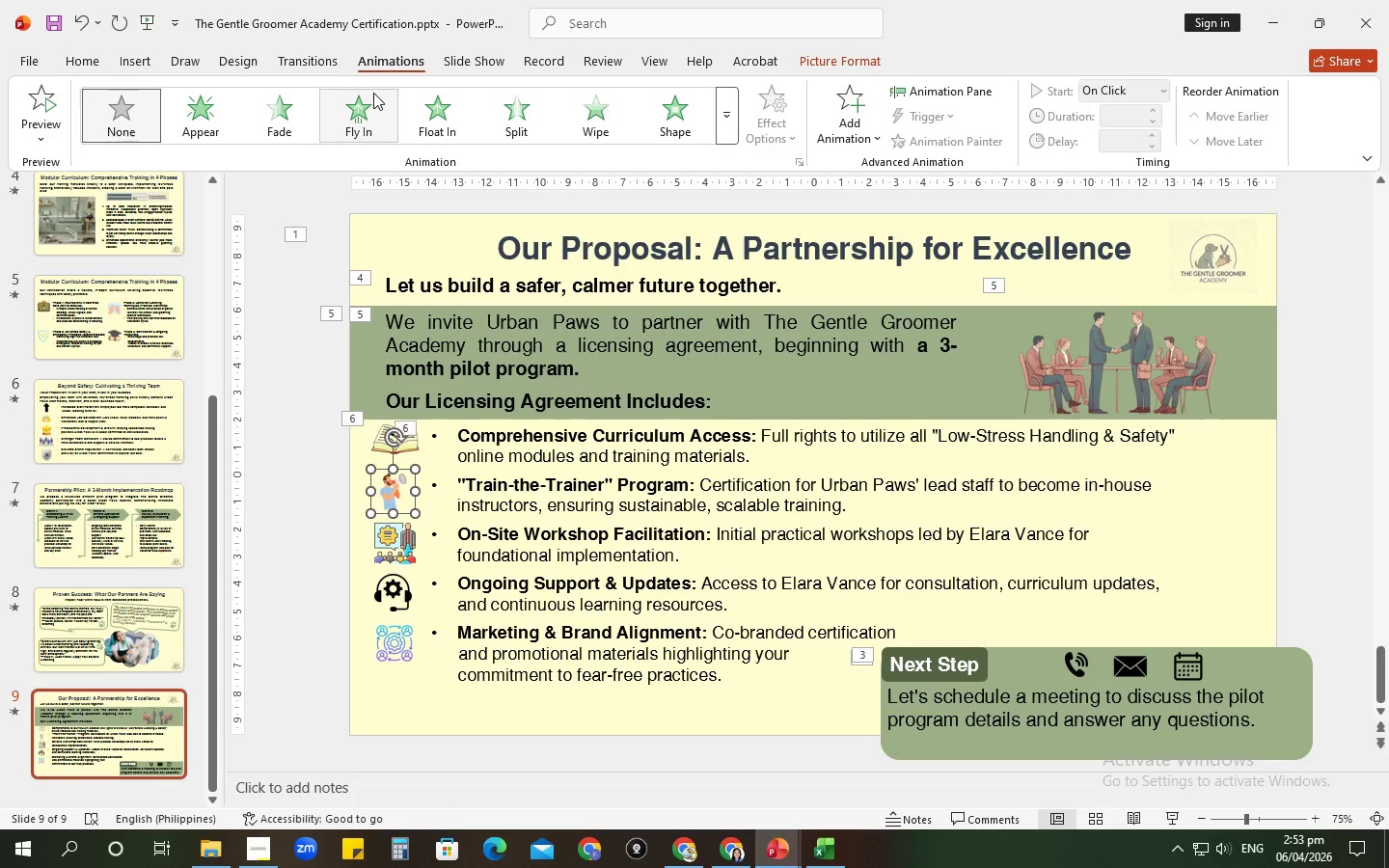 
left_click([368, 111])
 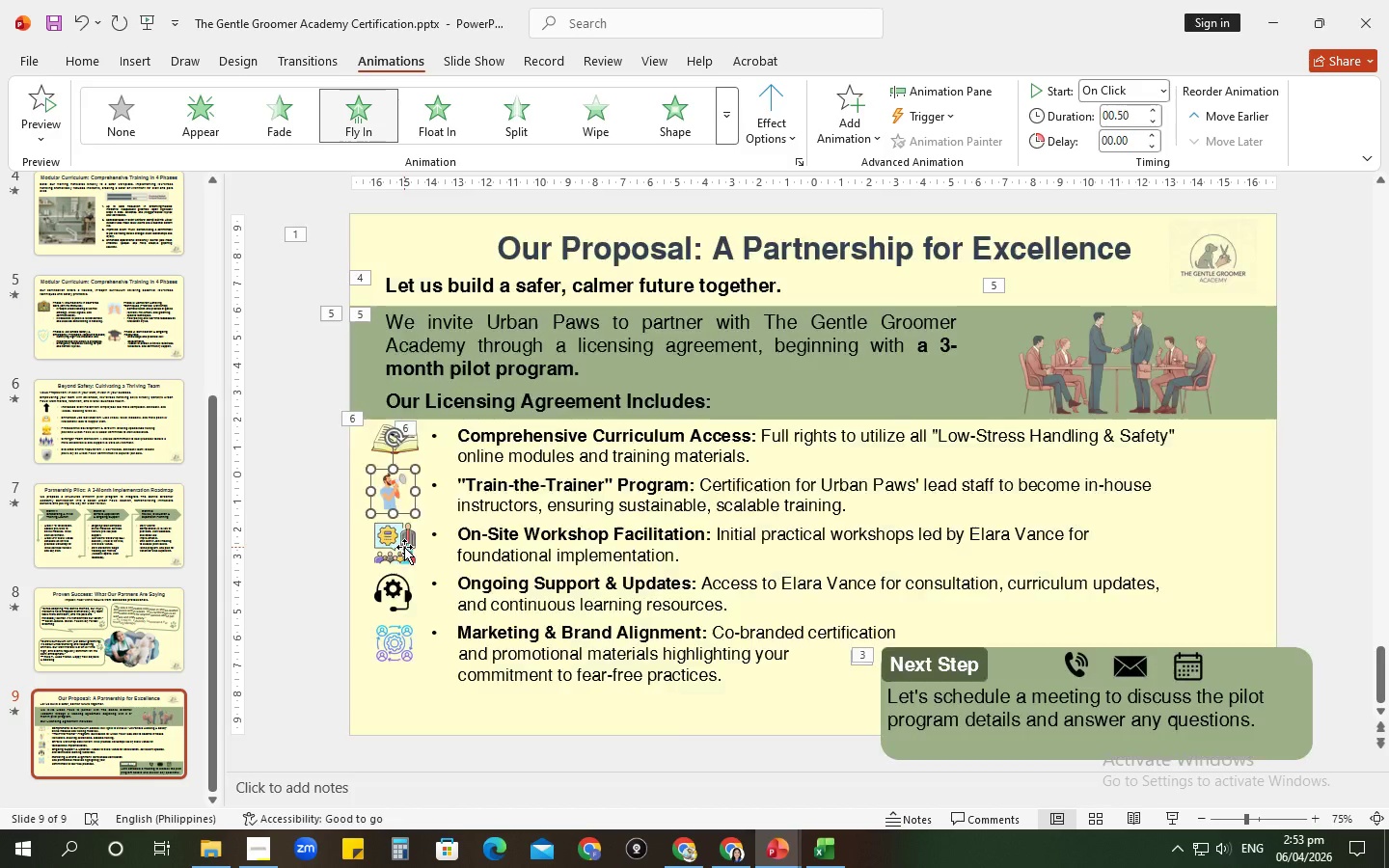 
double_click([404, 547])
 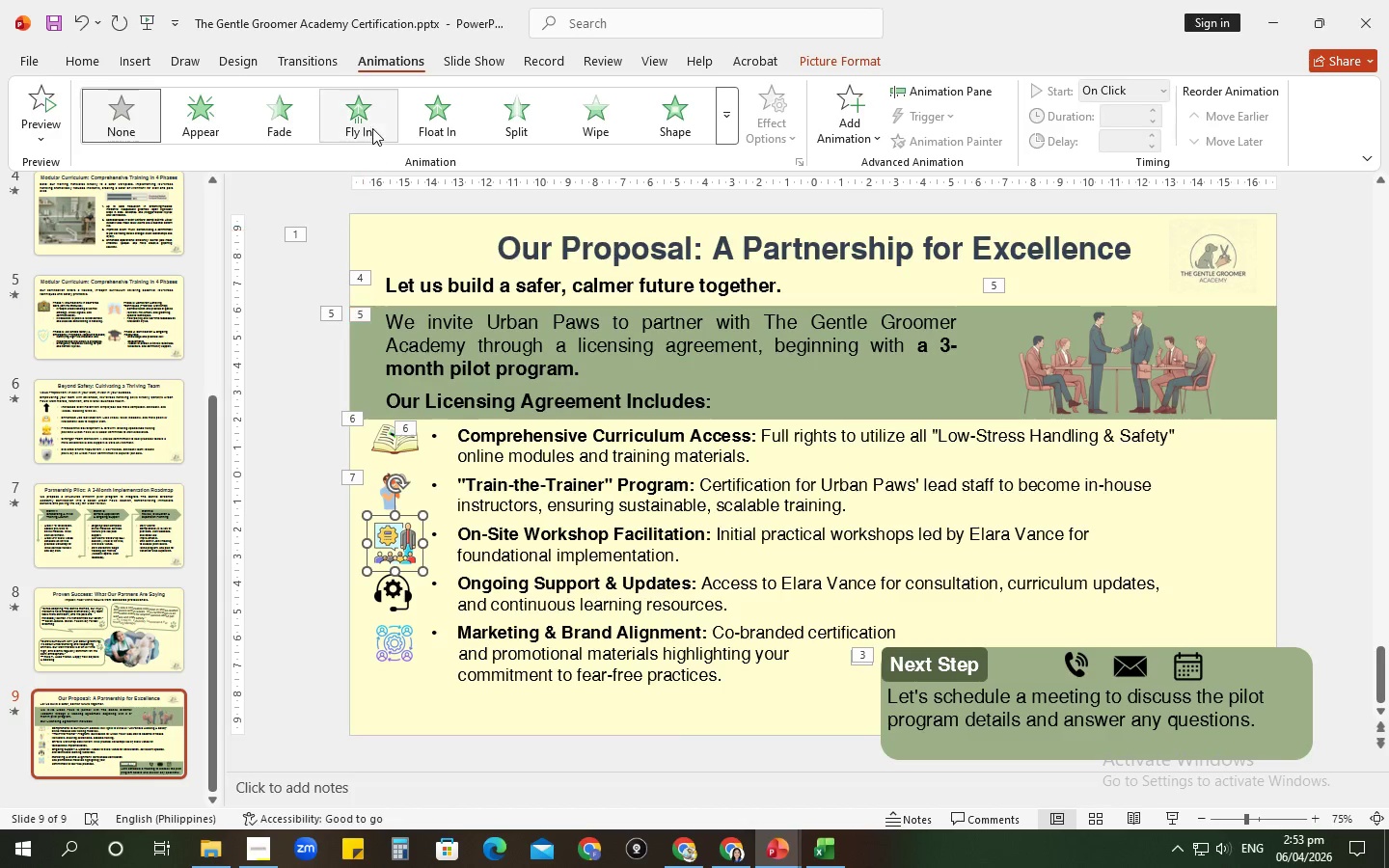 
left_click([370, 127])
 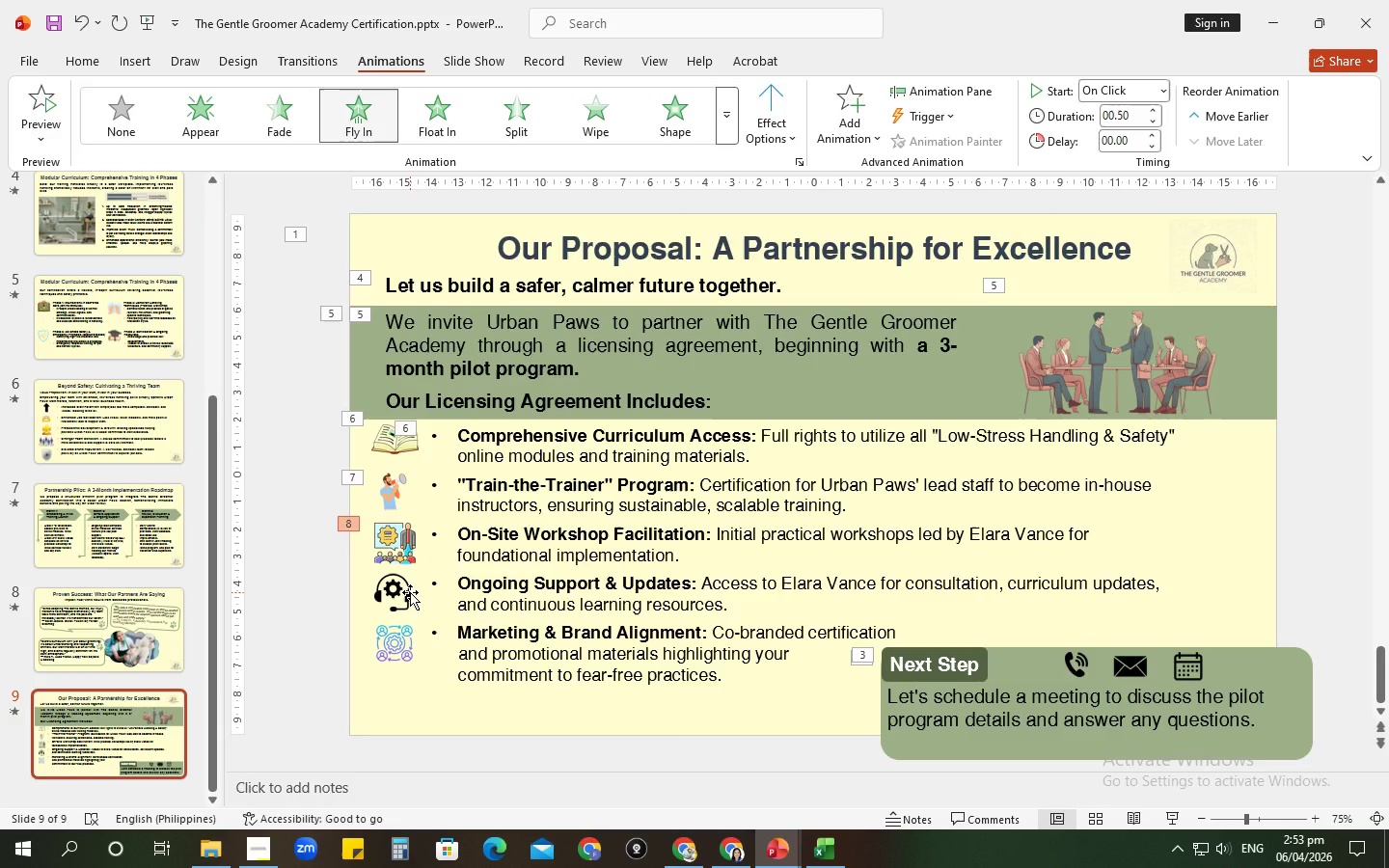 
left_click([409, 592])
 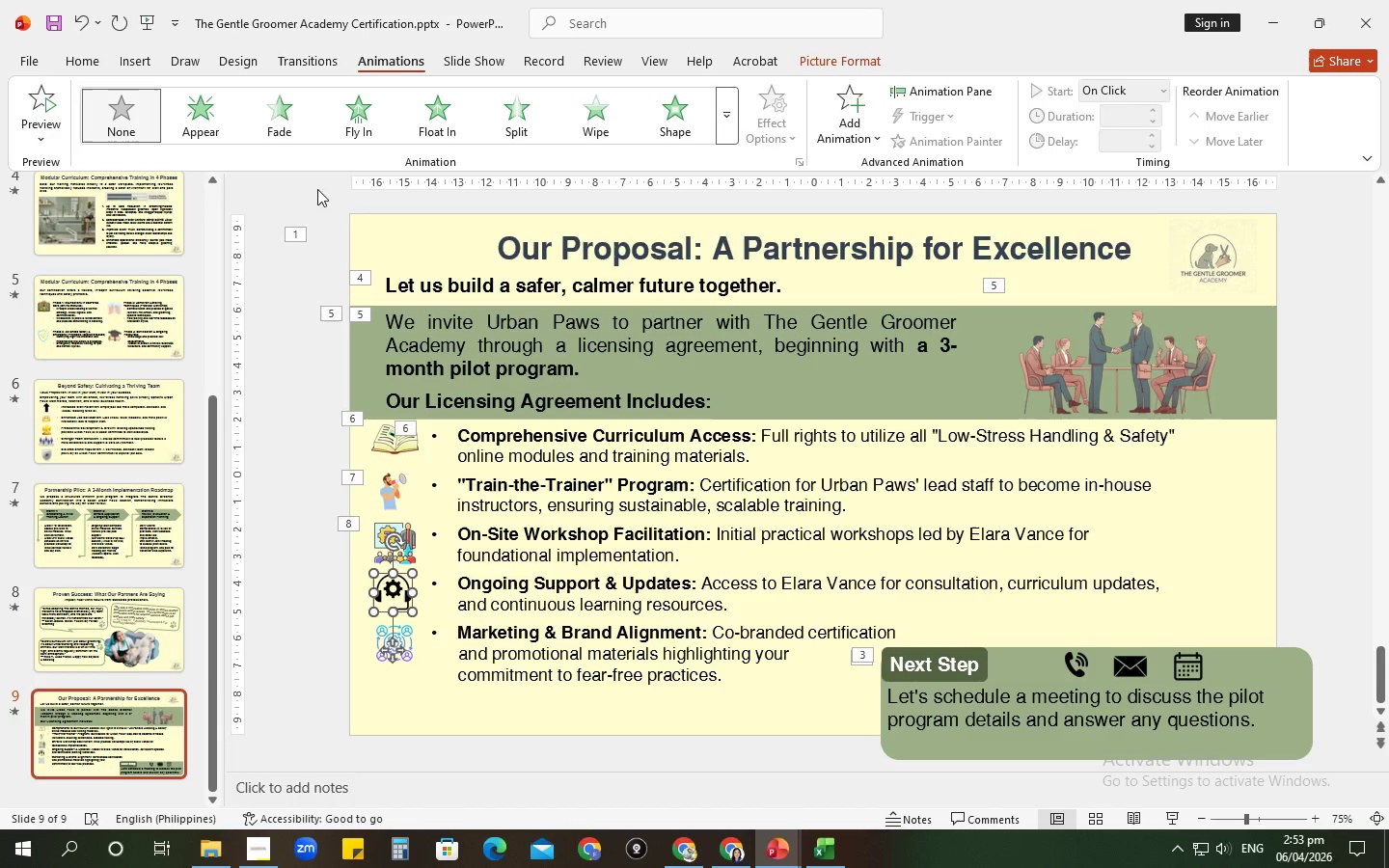 
left_click([365, 98])
 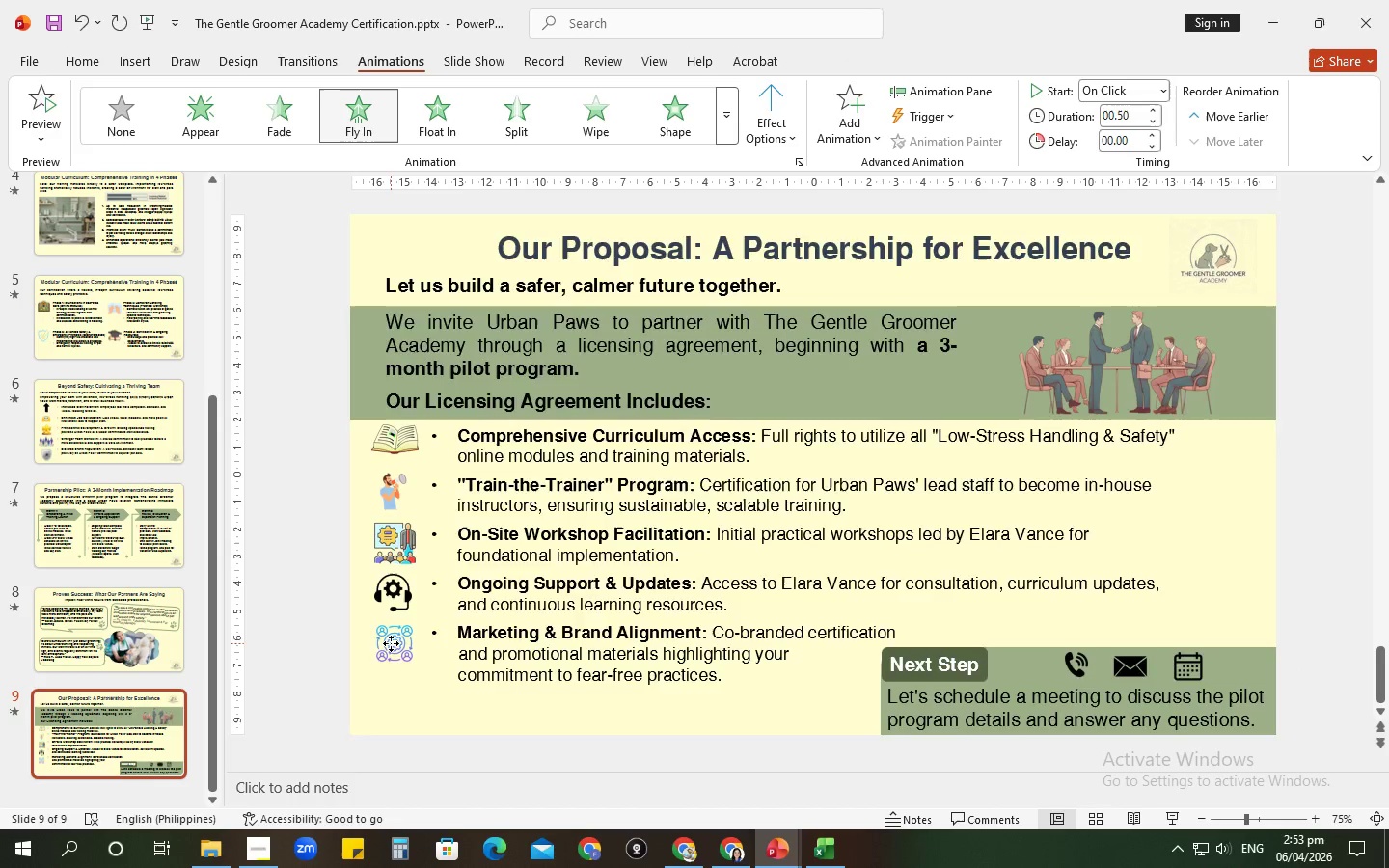 
left_click([391, 643])
 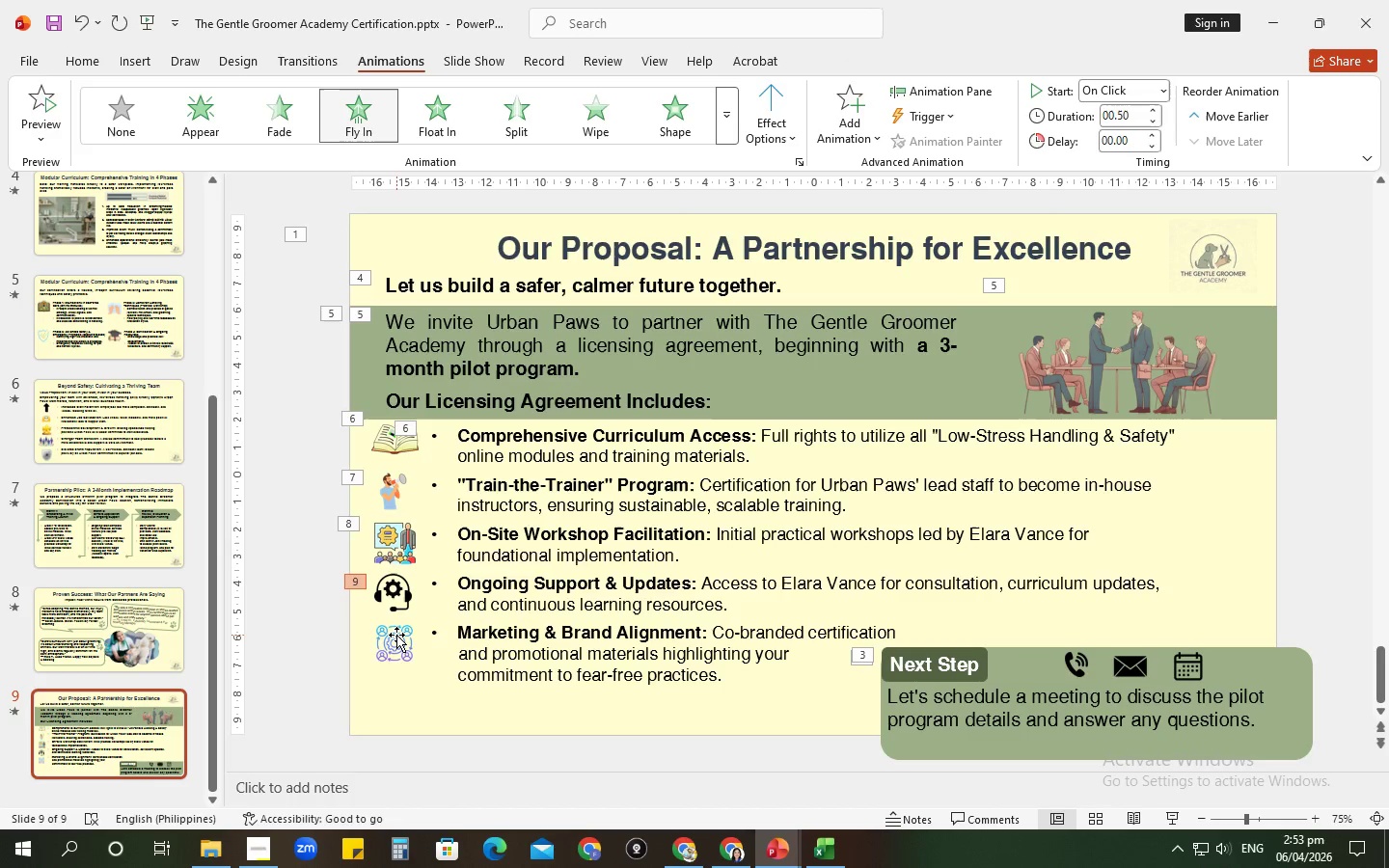 
left_click([396, 635])
 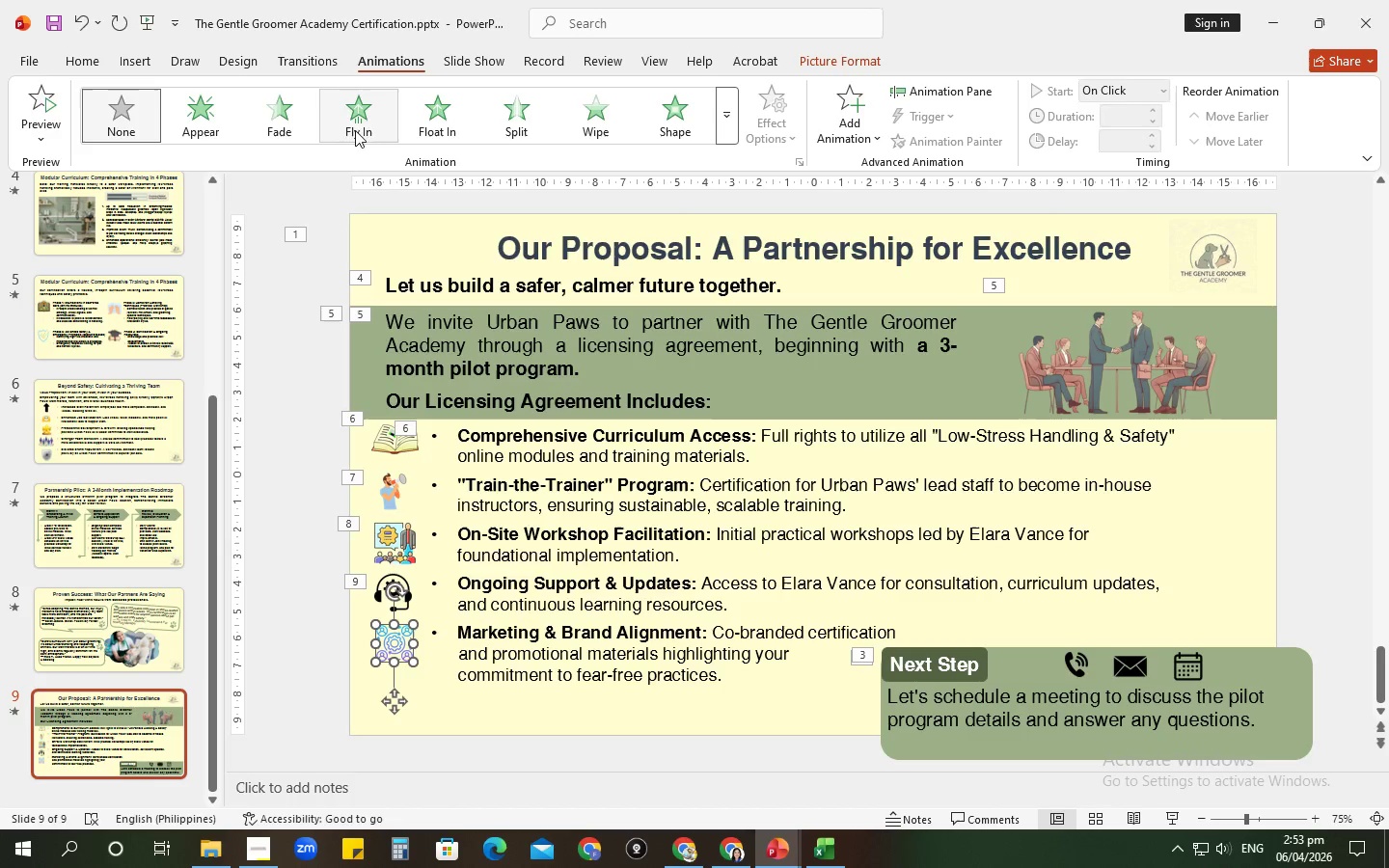 
left_click([354, 122])
 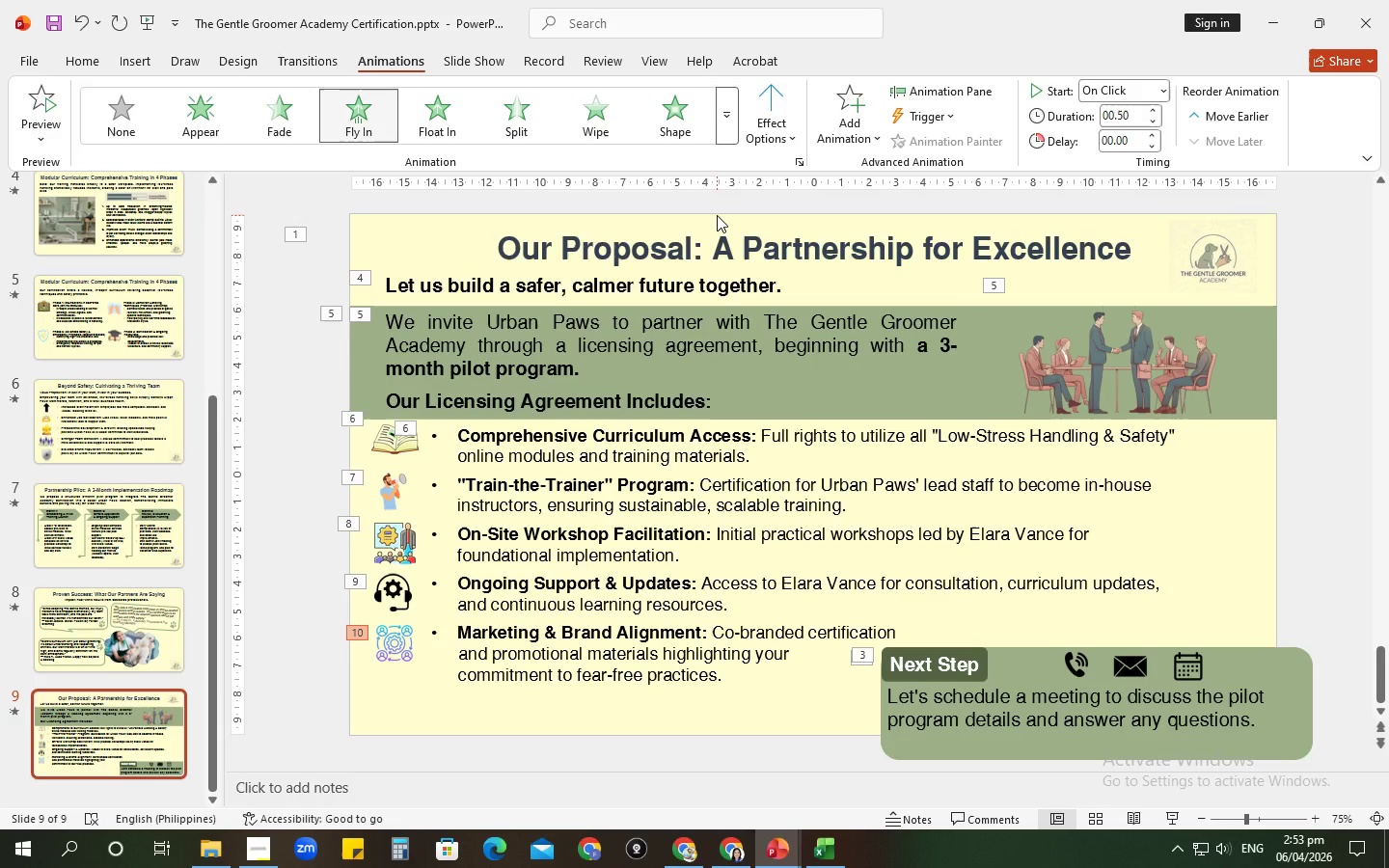 
wait(5.54)
 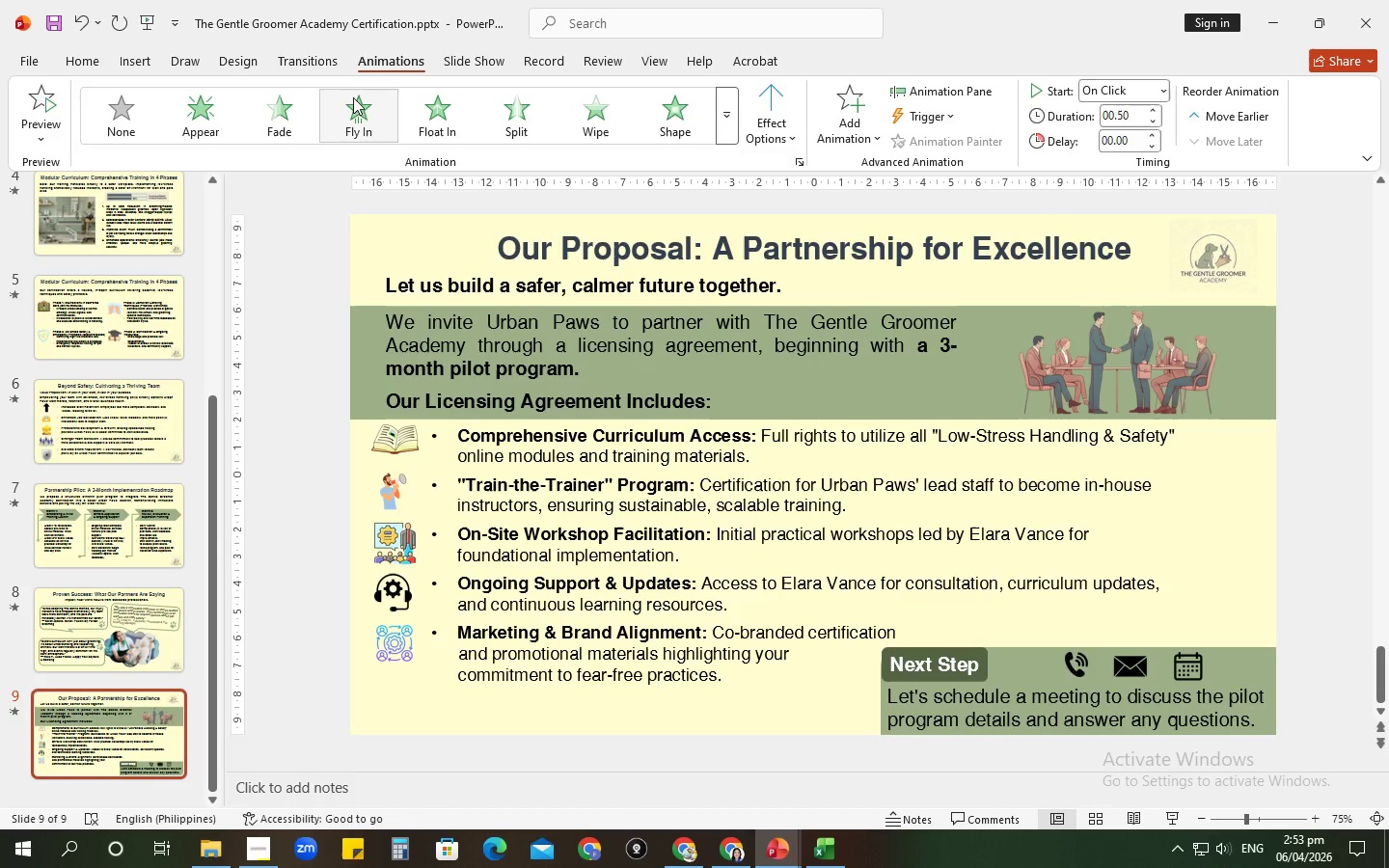 
mouse_move([709, 67])
 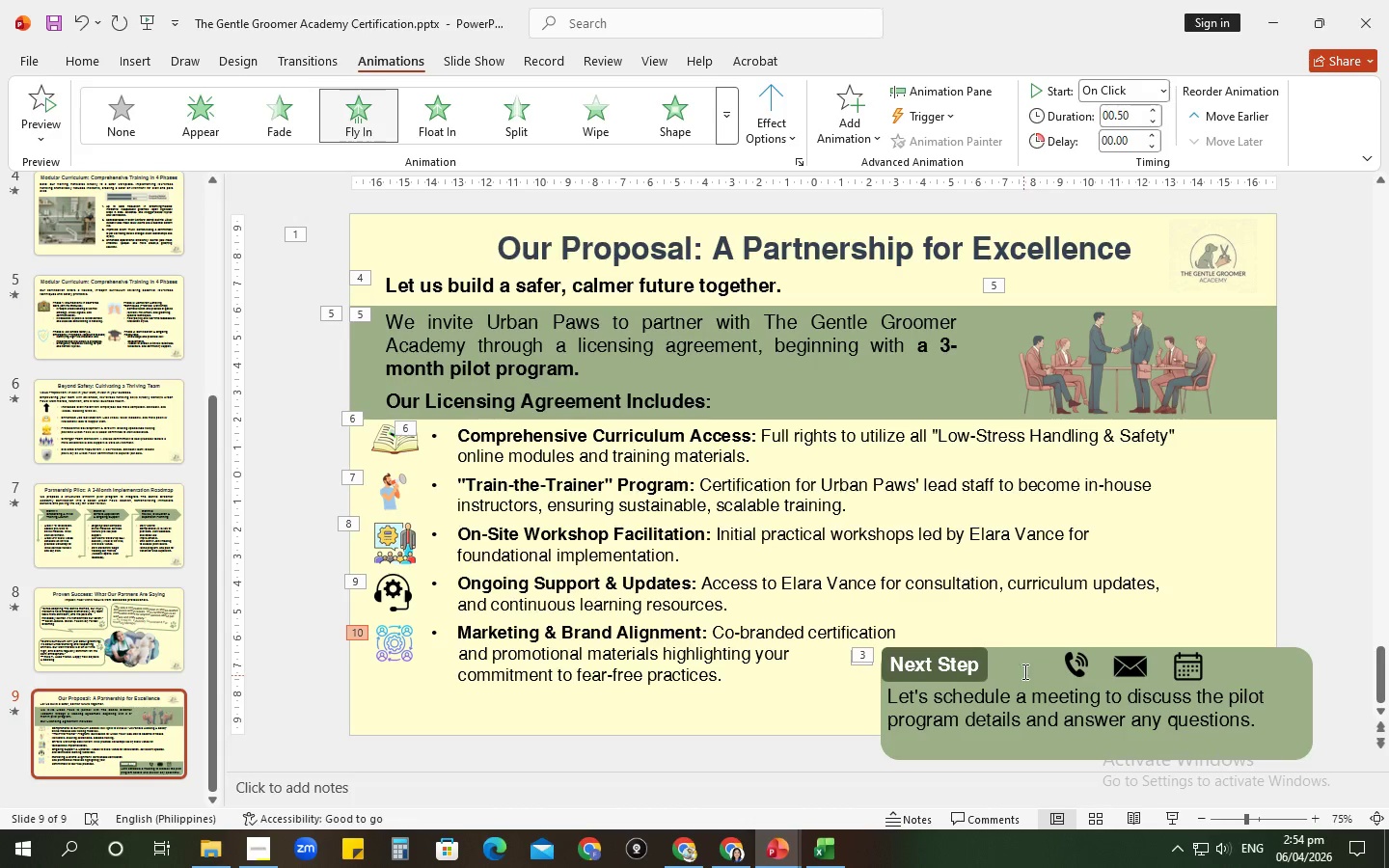 
left_click([1021, 657])
 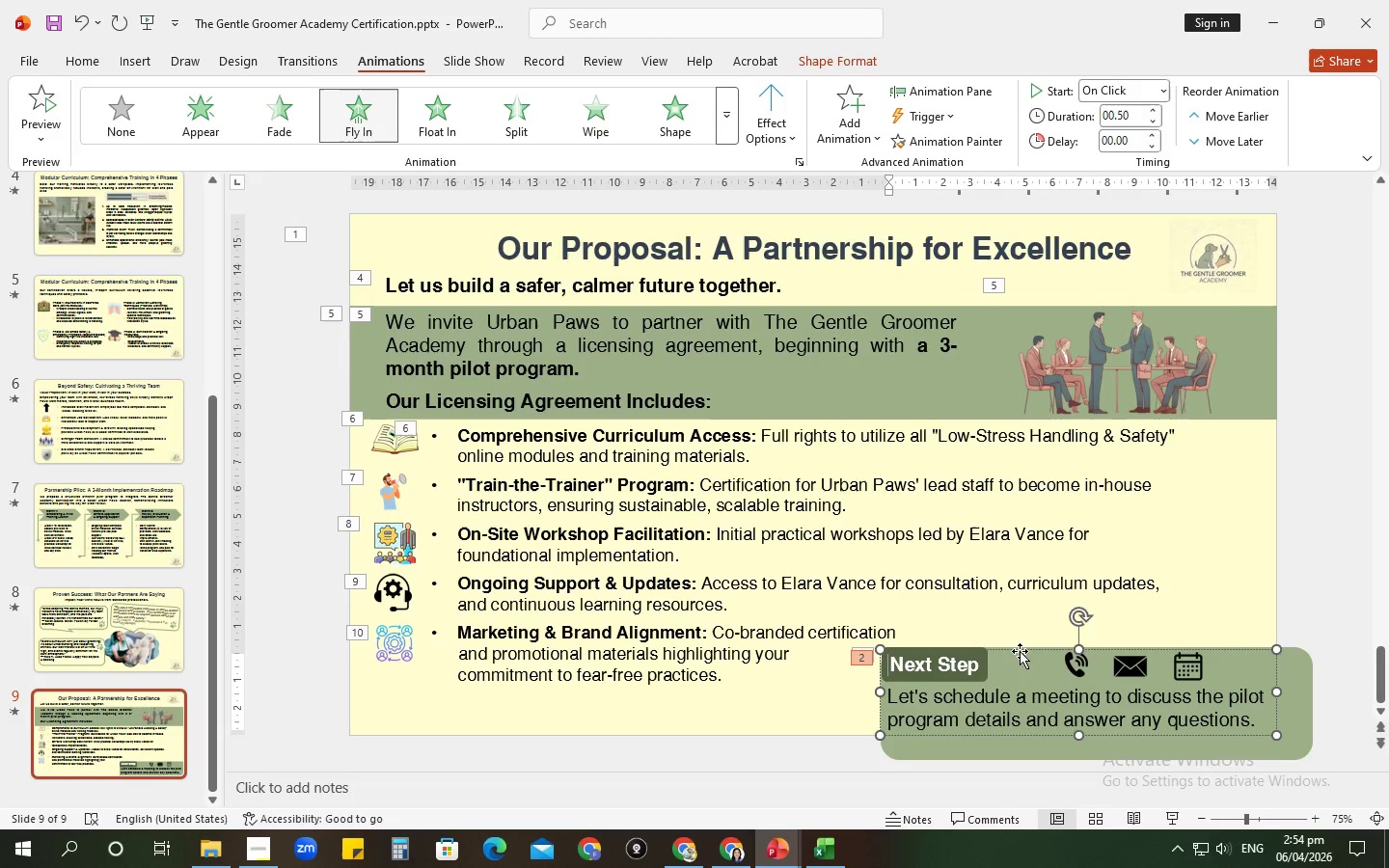 
left_click([1020, 651])
 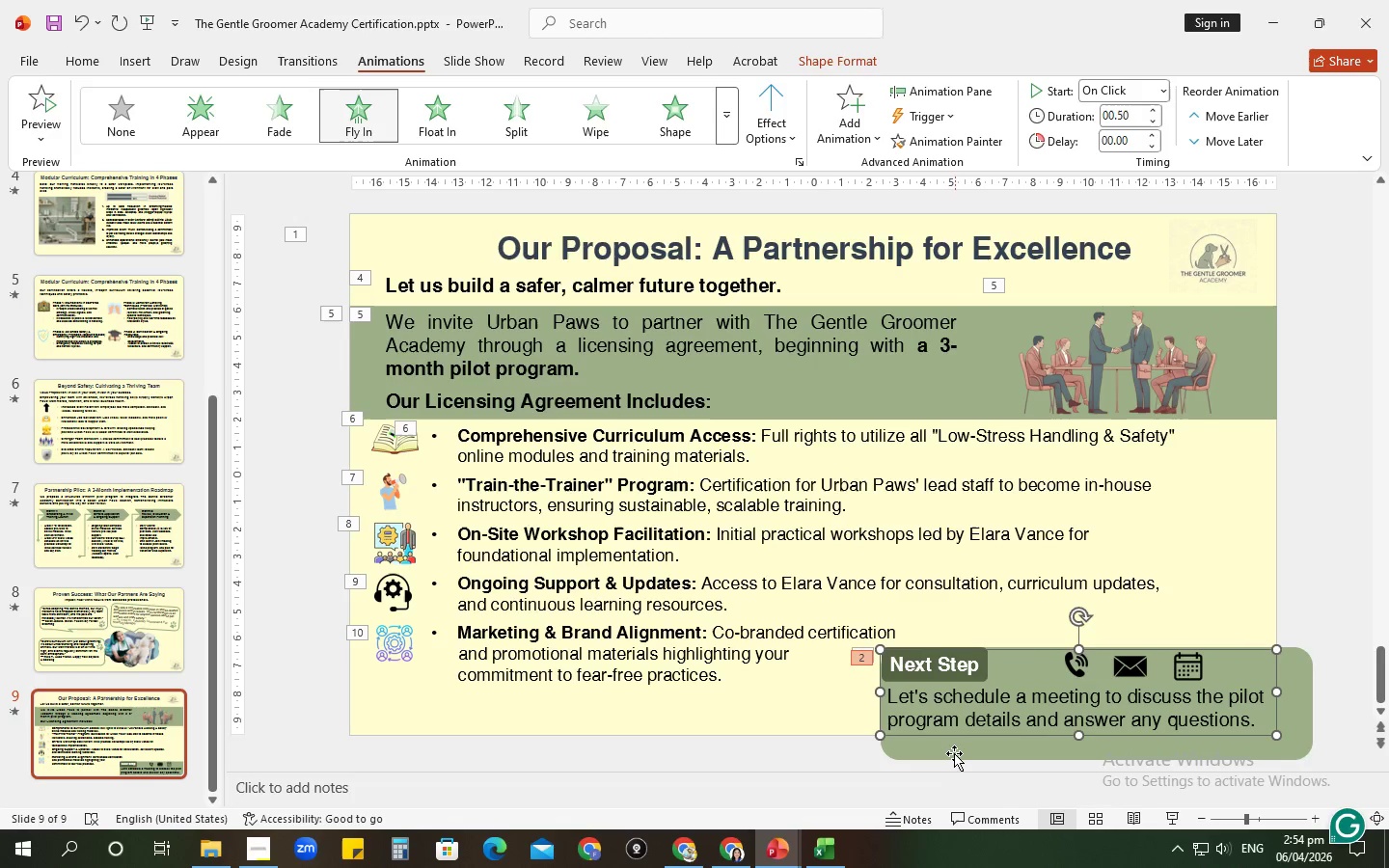 
left_click([948, 754])
 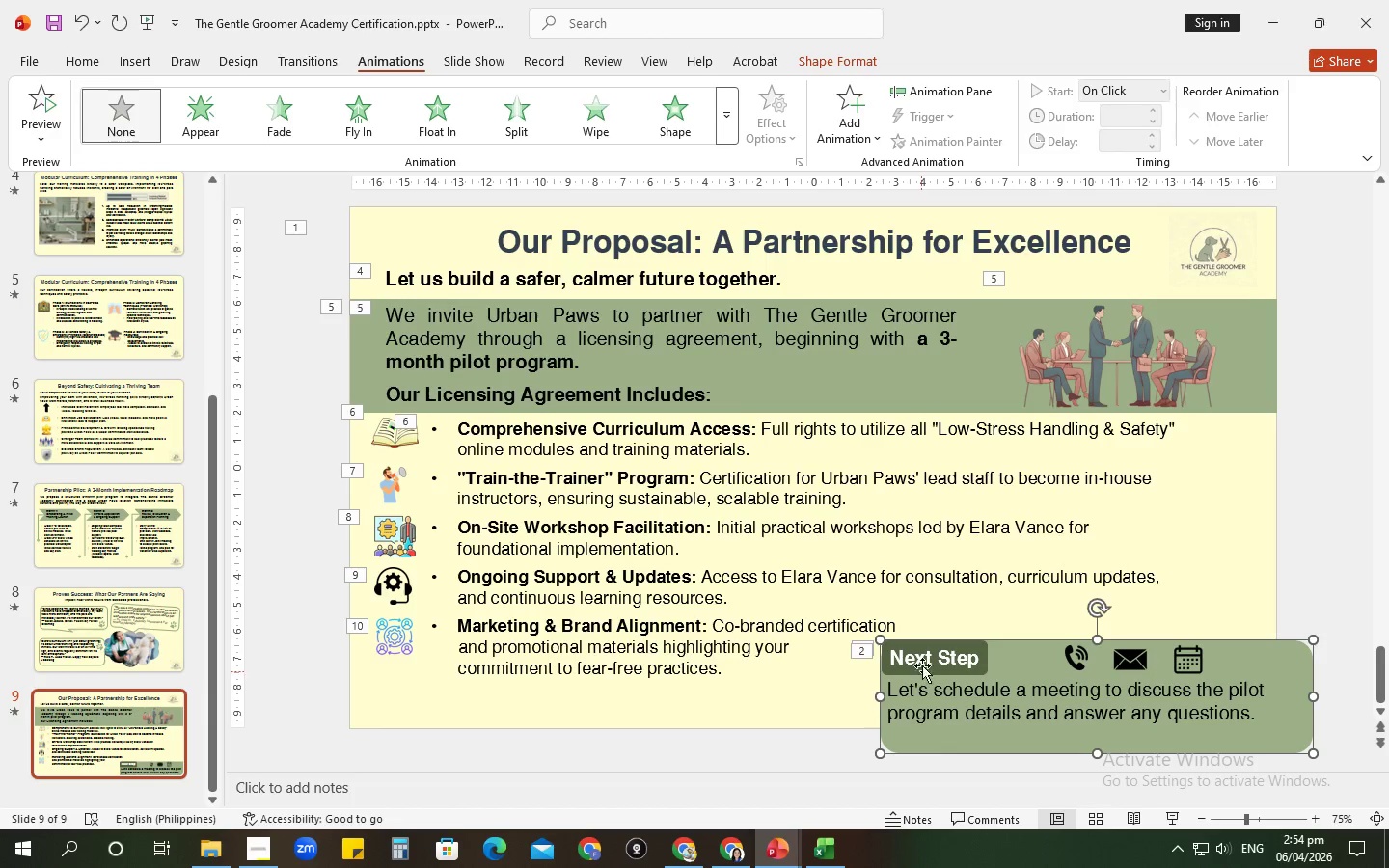 
hold_key(key=ControlLeft, duration=1.5)
left_click([934, 648])
 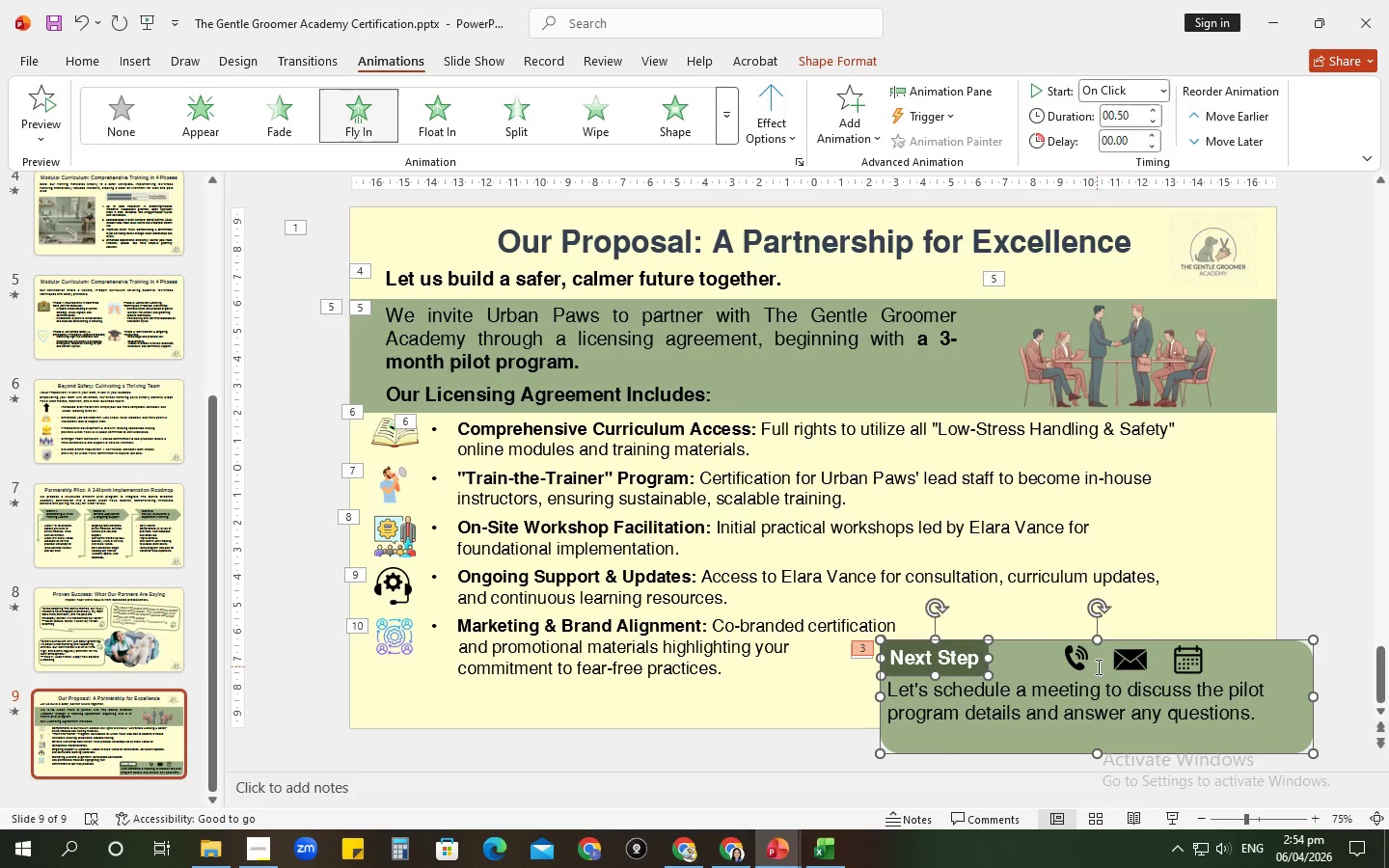 
hold_key(key=ControlLeft, duration=1.52)
left_click([1080, 661])
 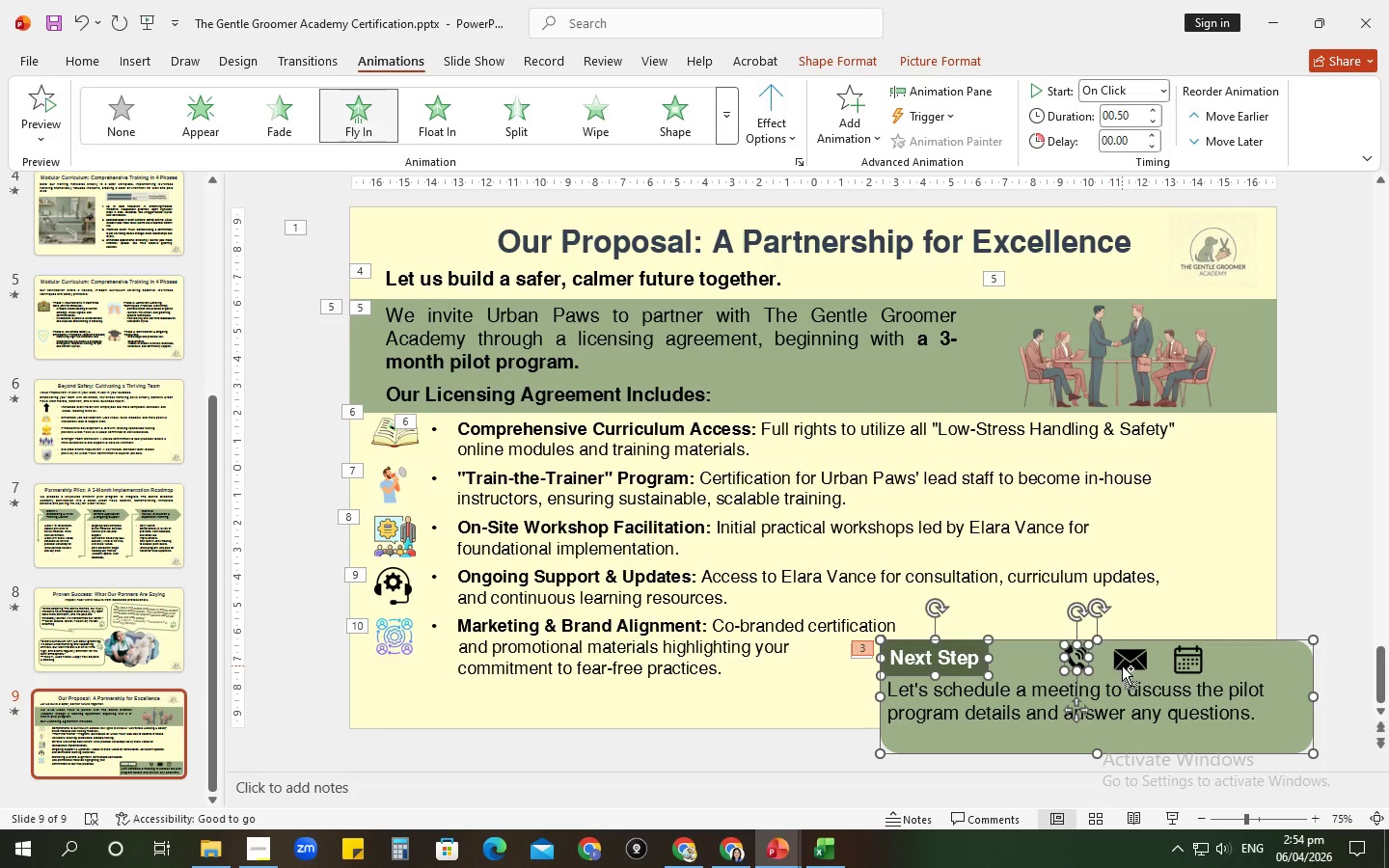 
left_click([1122, 665])
 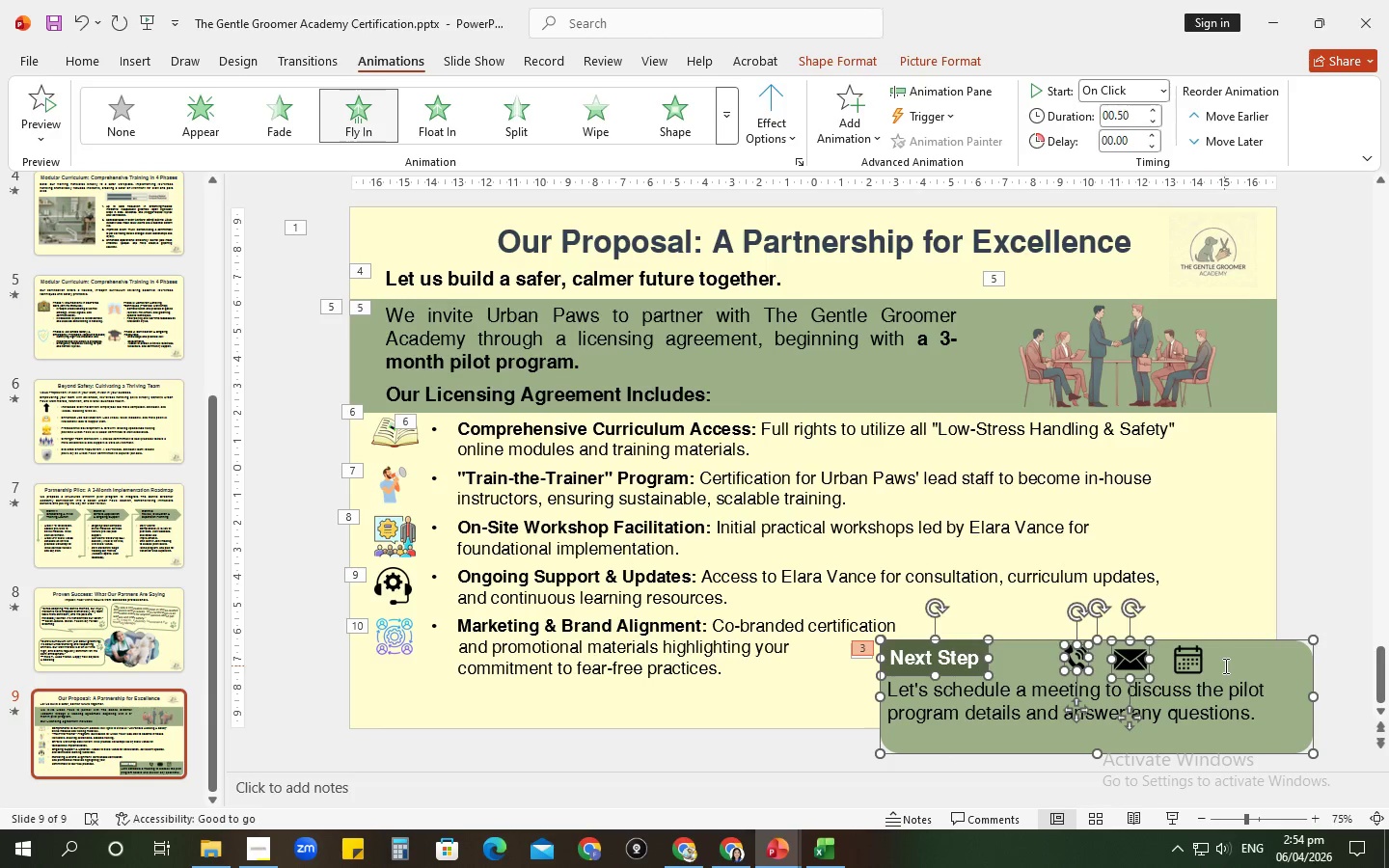 
hold_key(key=ControlLeft, duration=0.86)
left_click([1190, 663])
 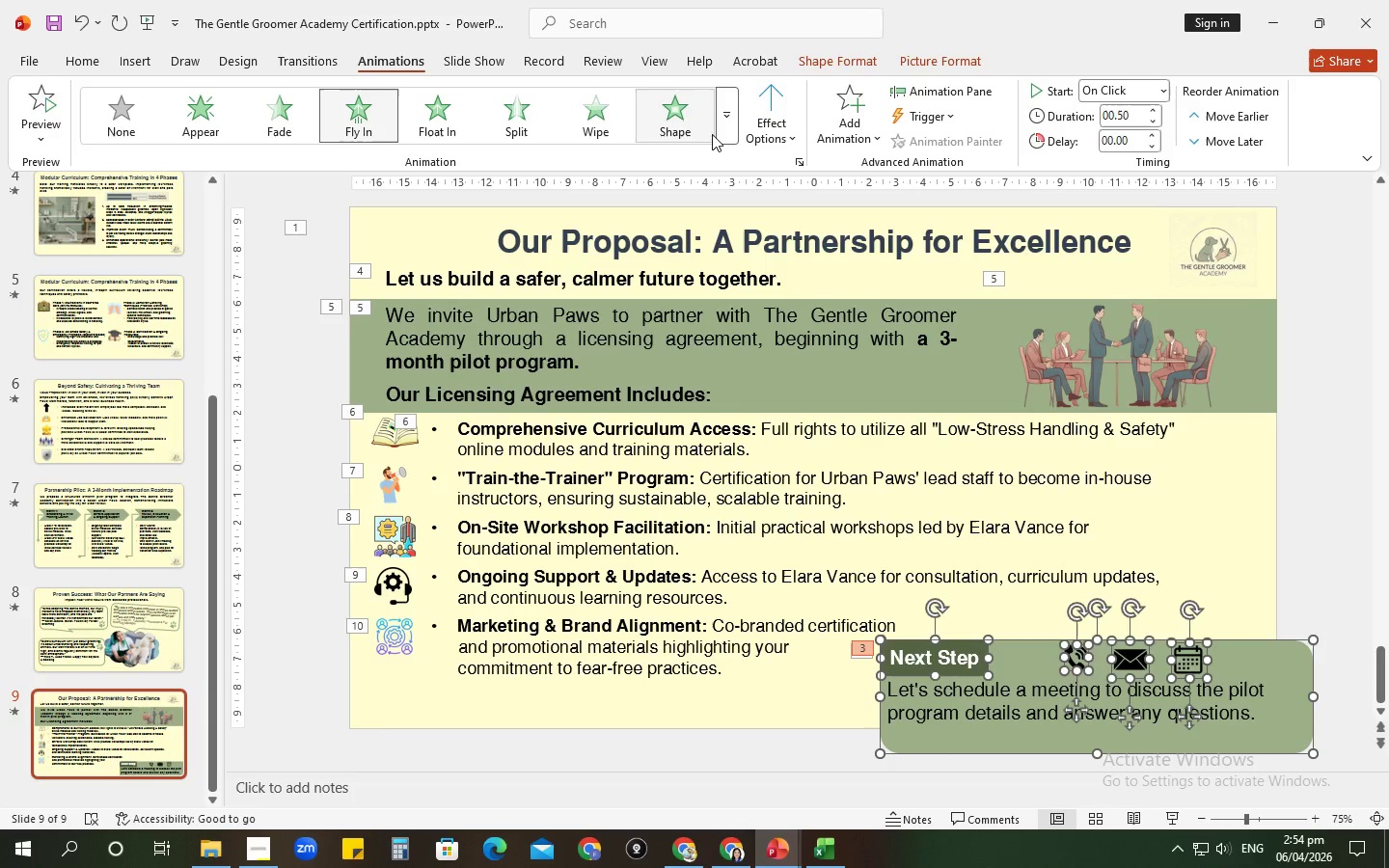 
left_click([728, 127])
 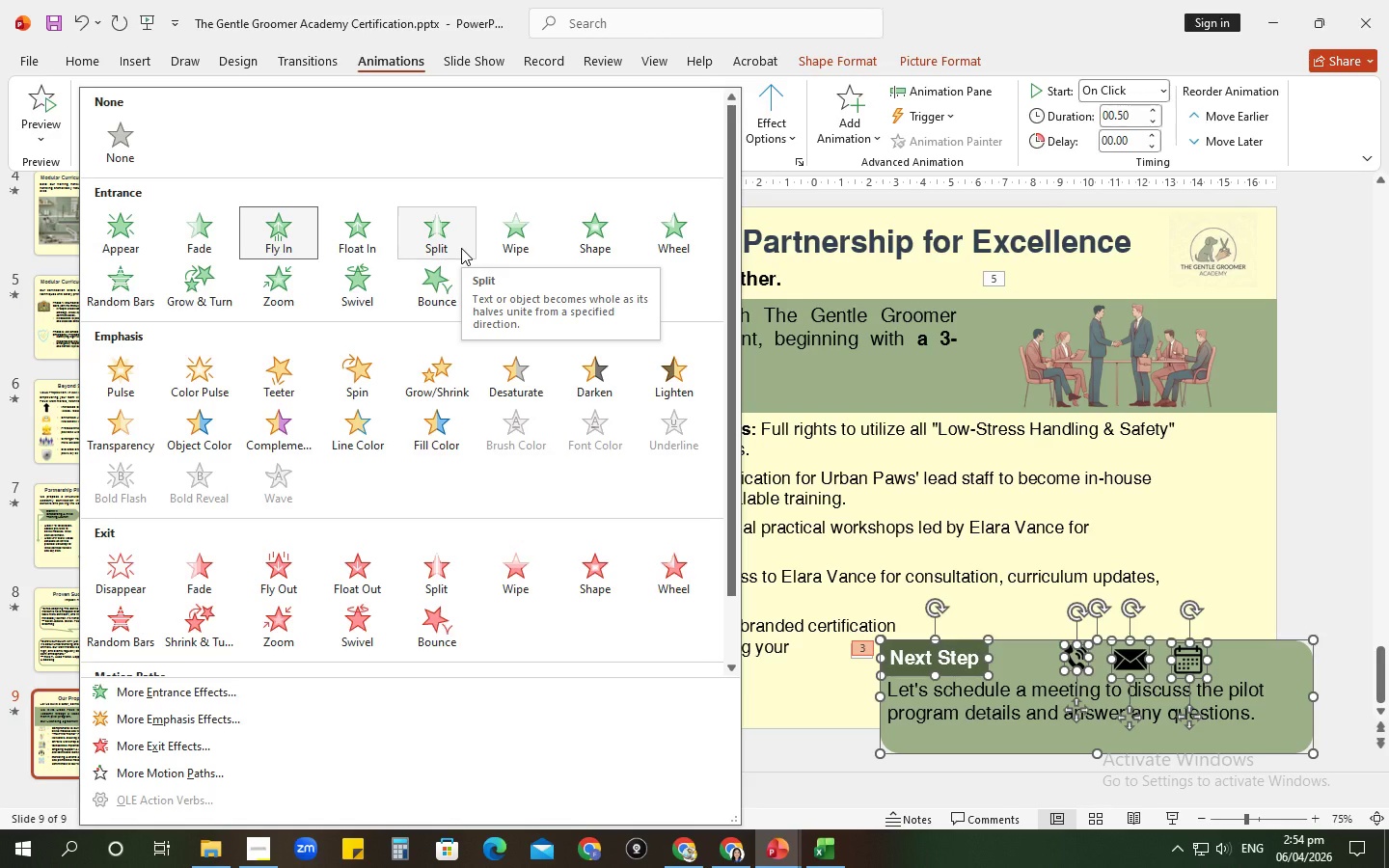 
wait(11.62)
 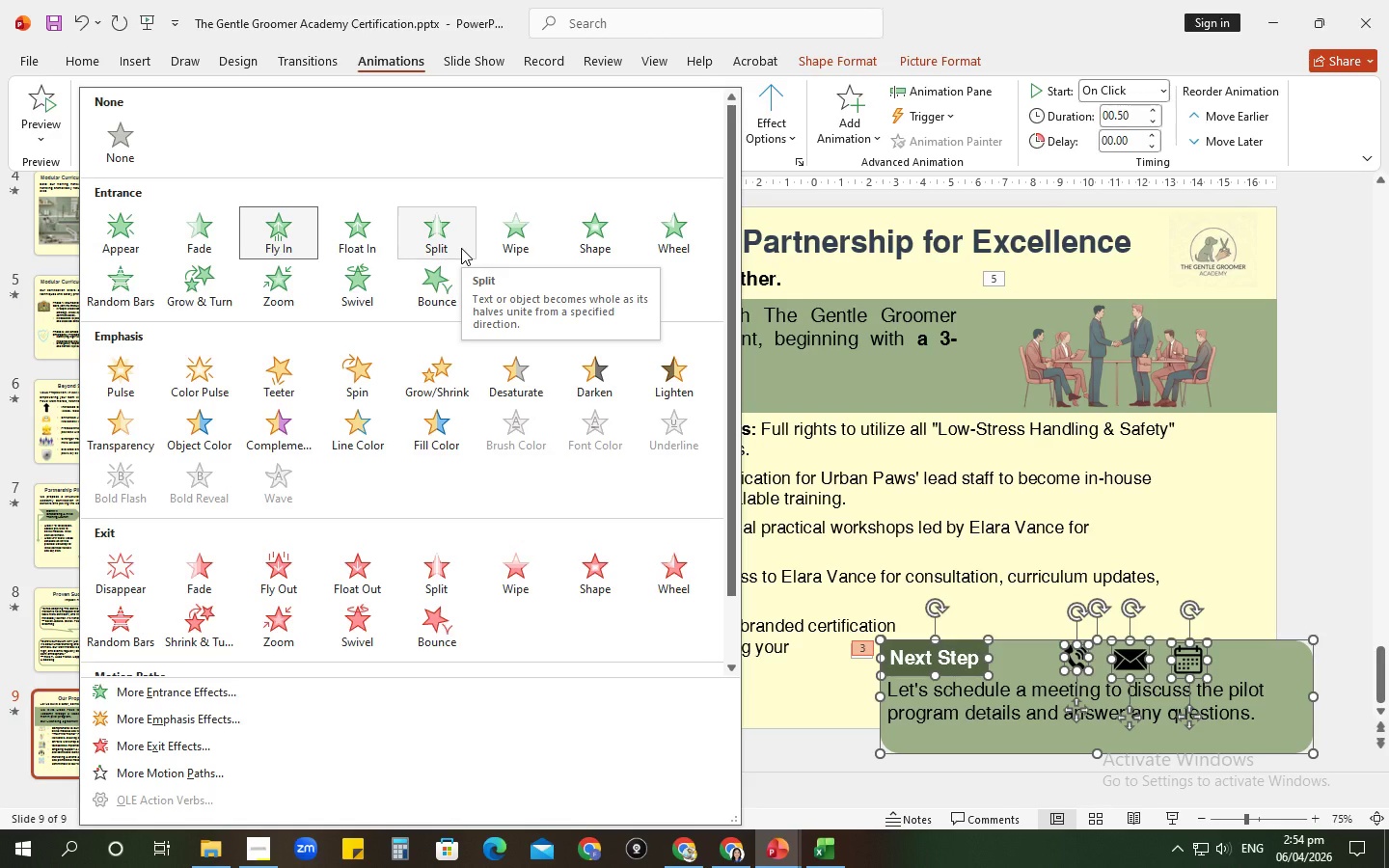 
left_click([207, 278])
 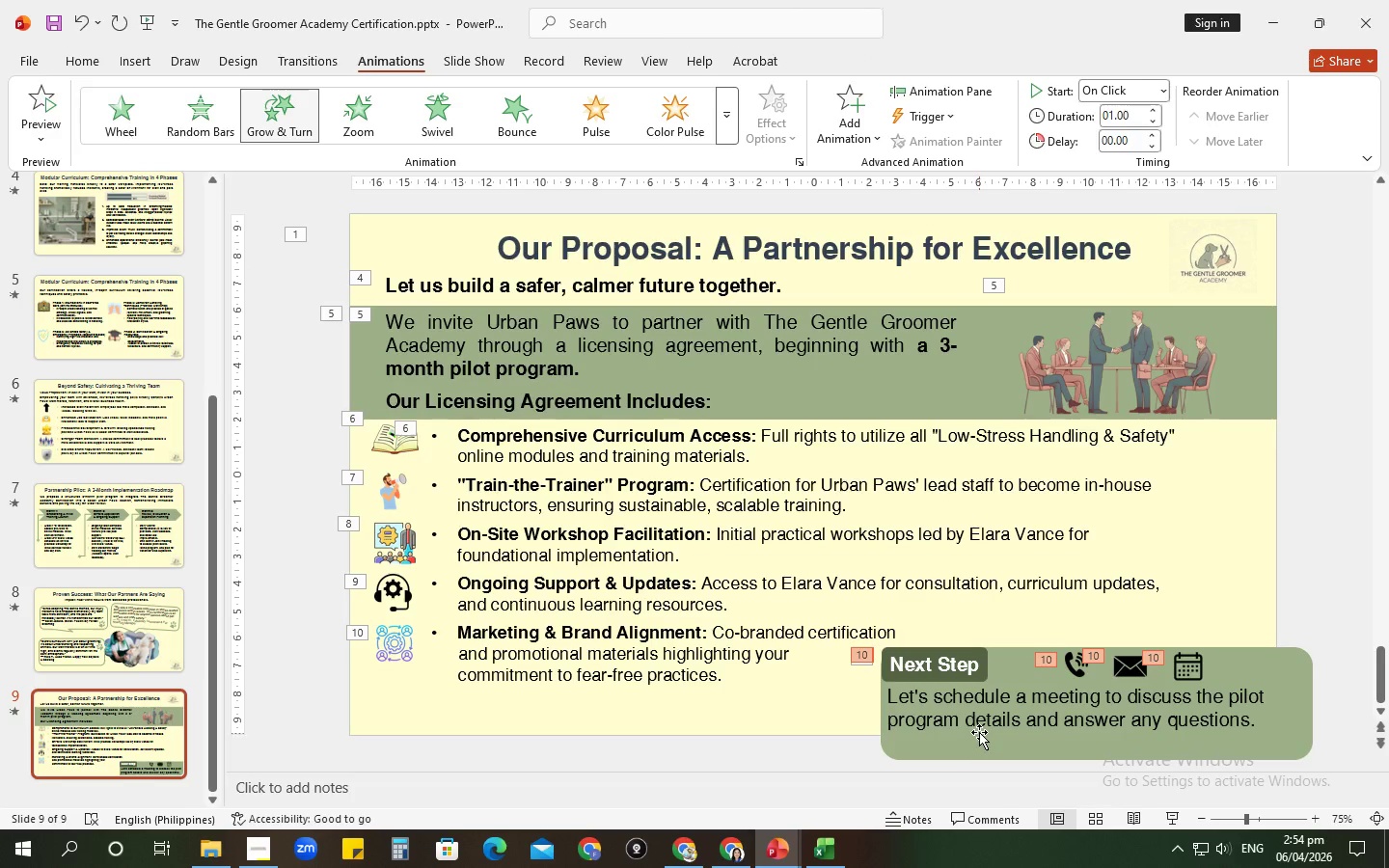 
wait(5.58)
 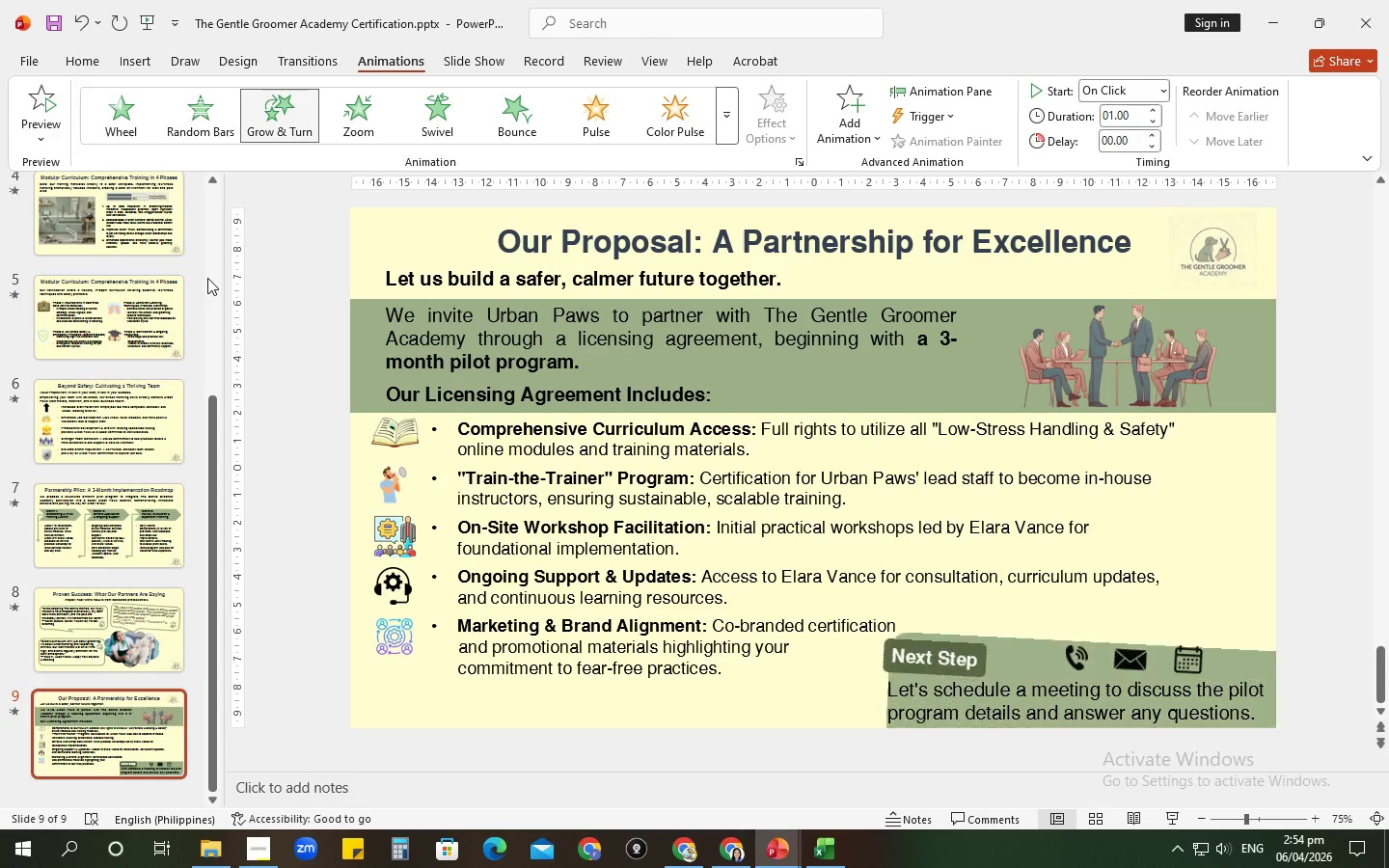 
key(Control+ControlLeft)
 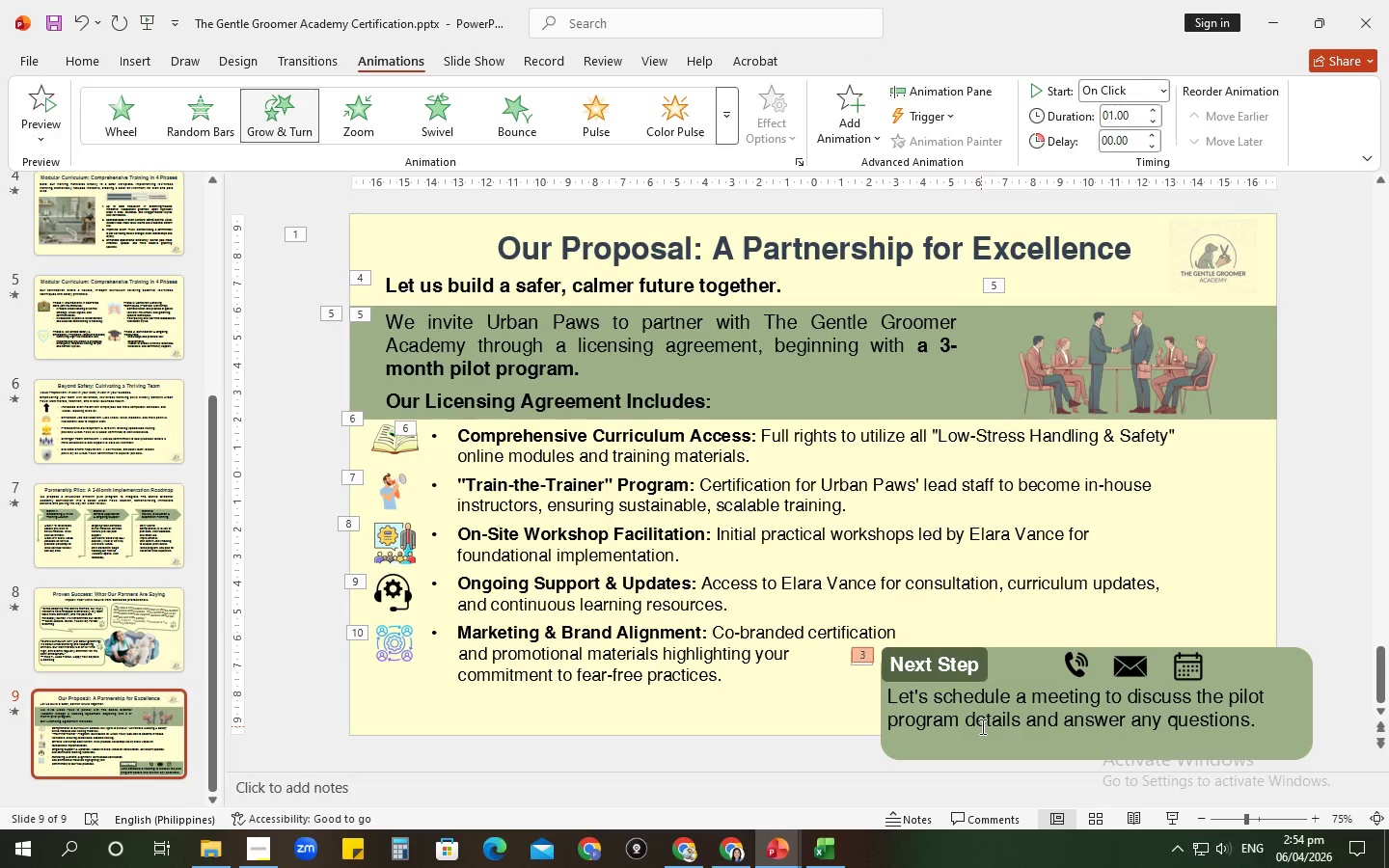 
key(Control+Z)
 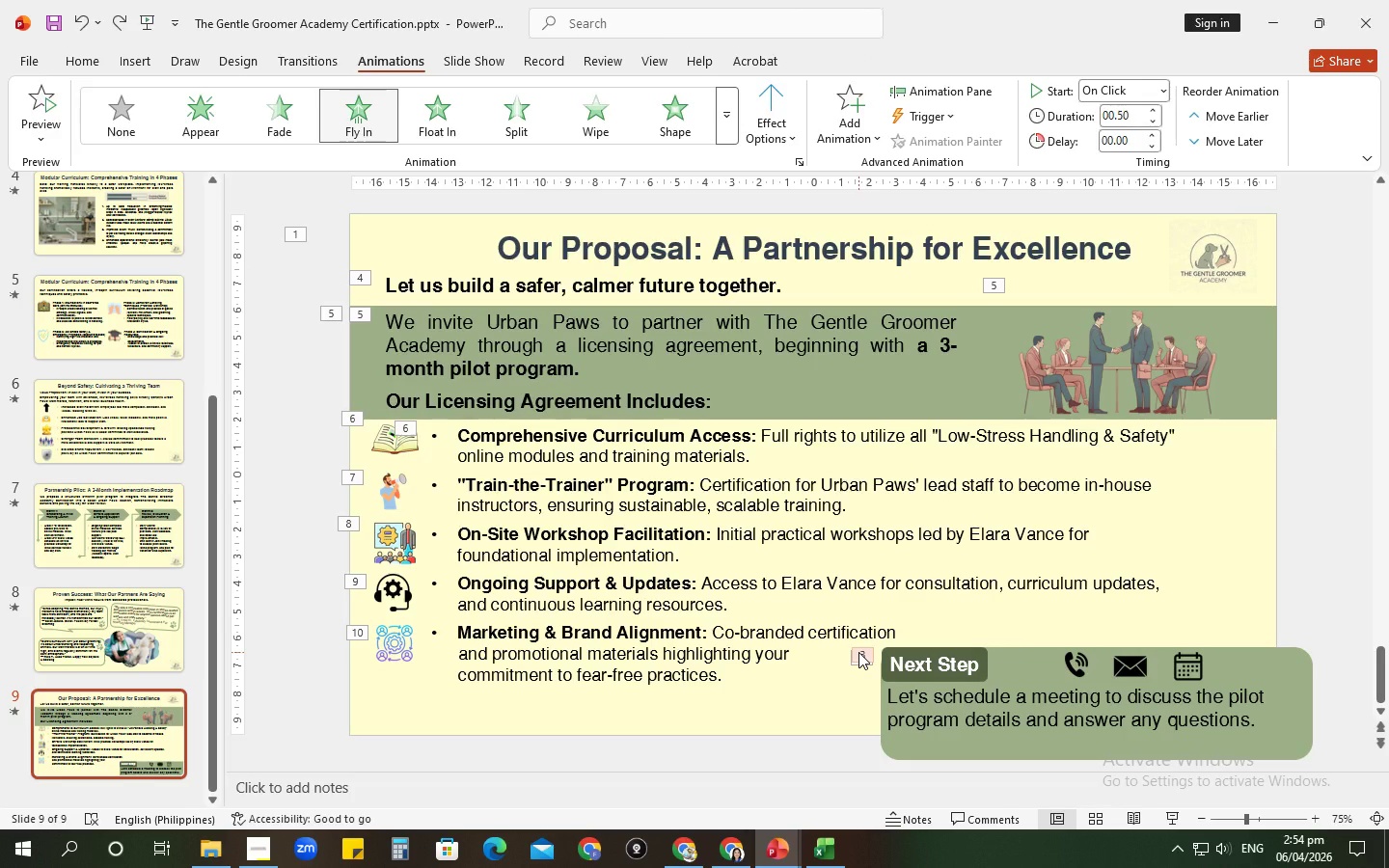 
left_click([911, 666])
 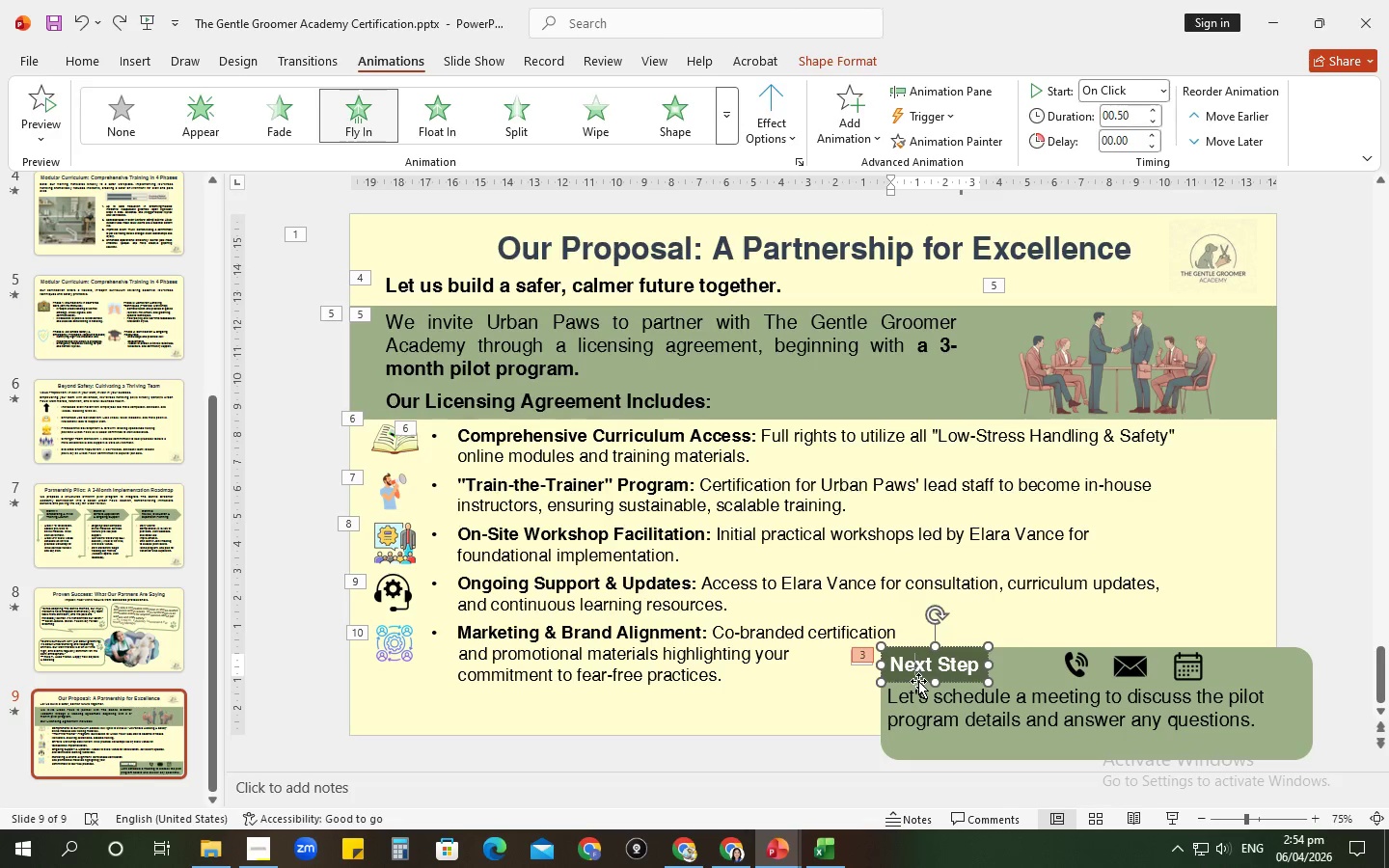 
left_click([918, 681])
 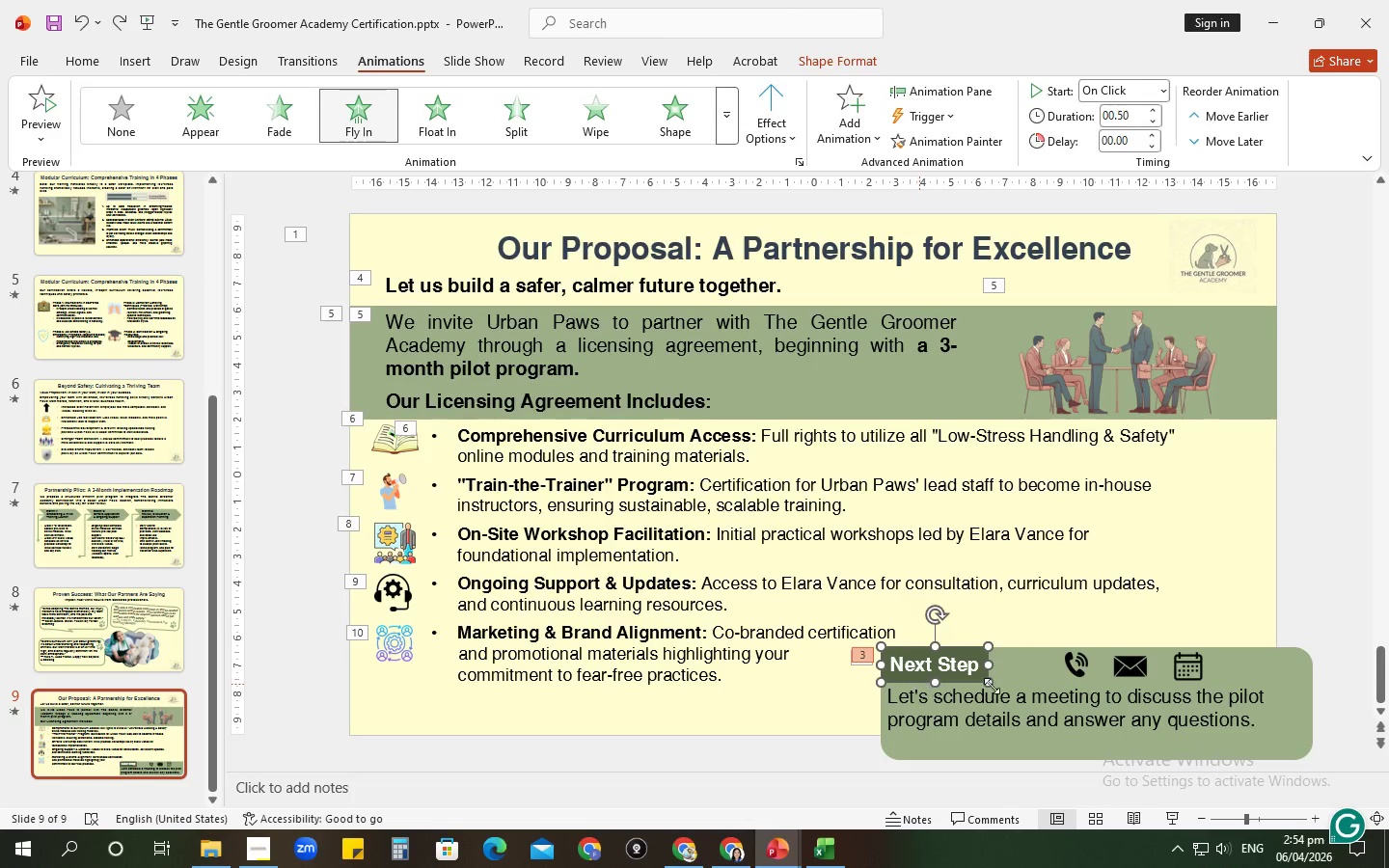 
hold_key(key=ControlLeft, duration=1.52)
left_click([1078, 669])
 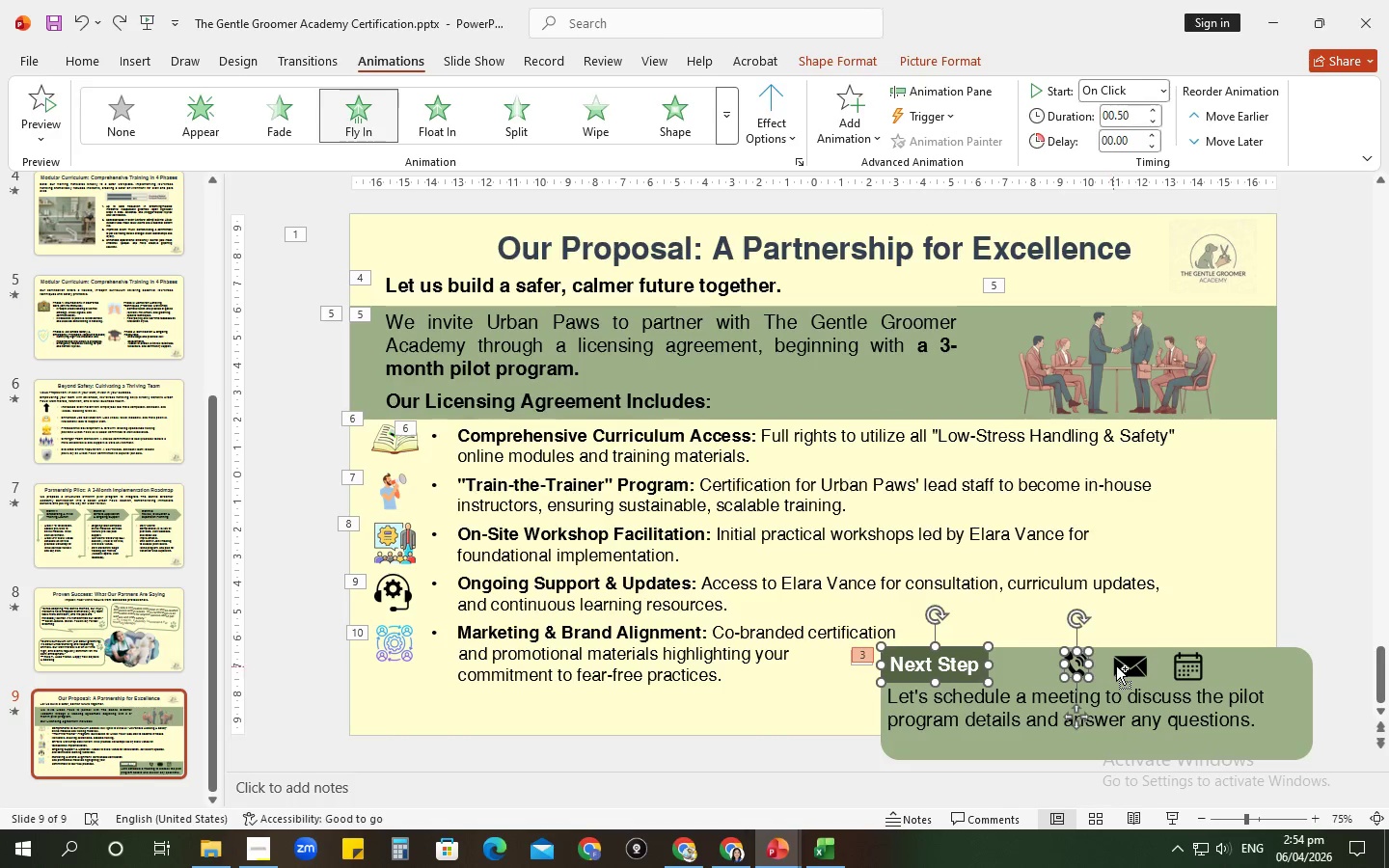 
left_click([1116, 665])
 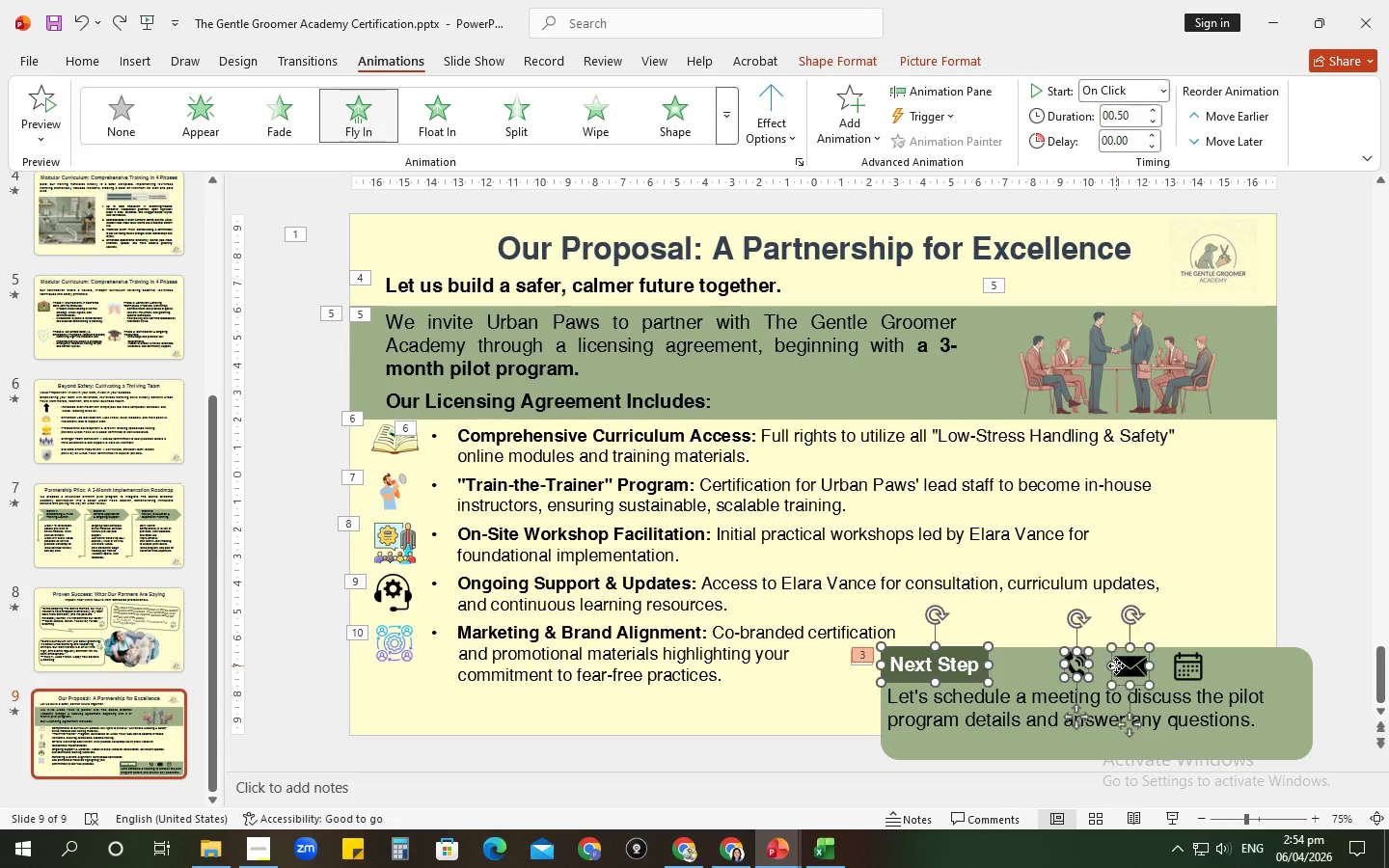 
hold_key(key=ControlLeft, duration=1.51)
left_click([1201, 663])
 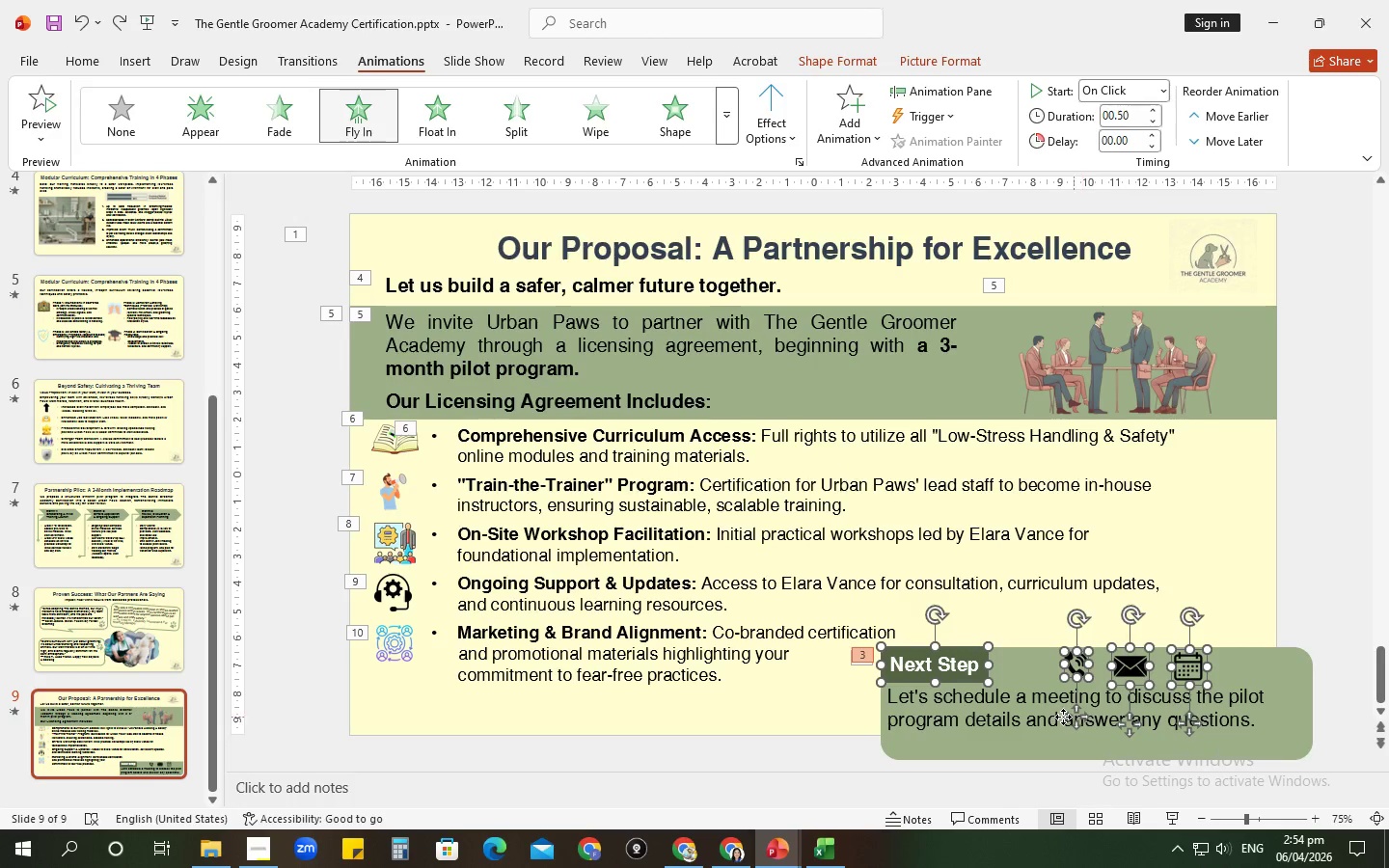 
hold_key(key=ControlLeft, duration=1.52)
left_click([1063, 717])
 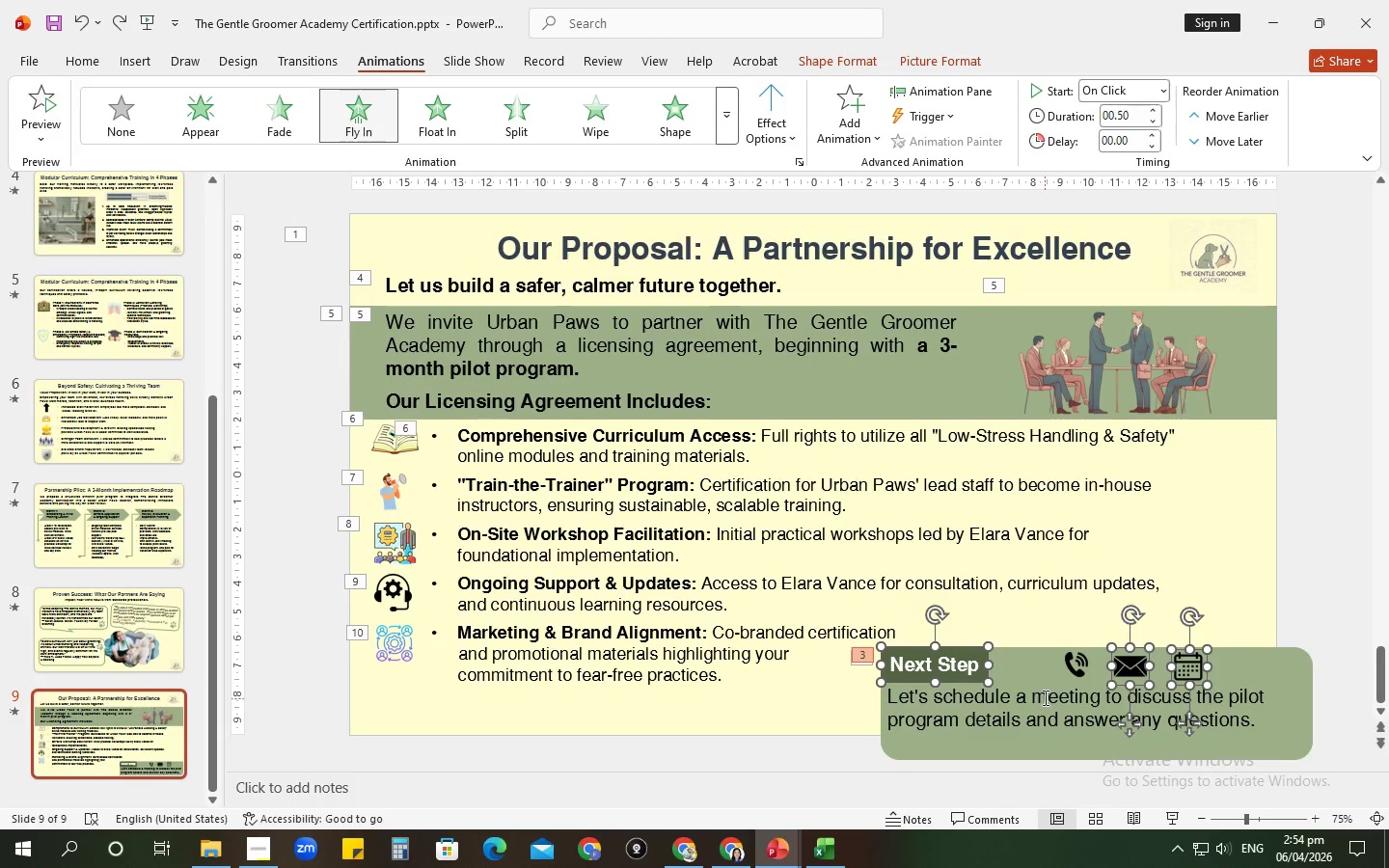 
left_click([1040, 691])
 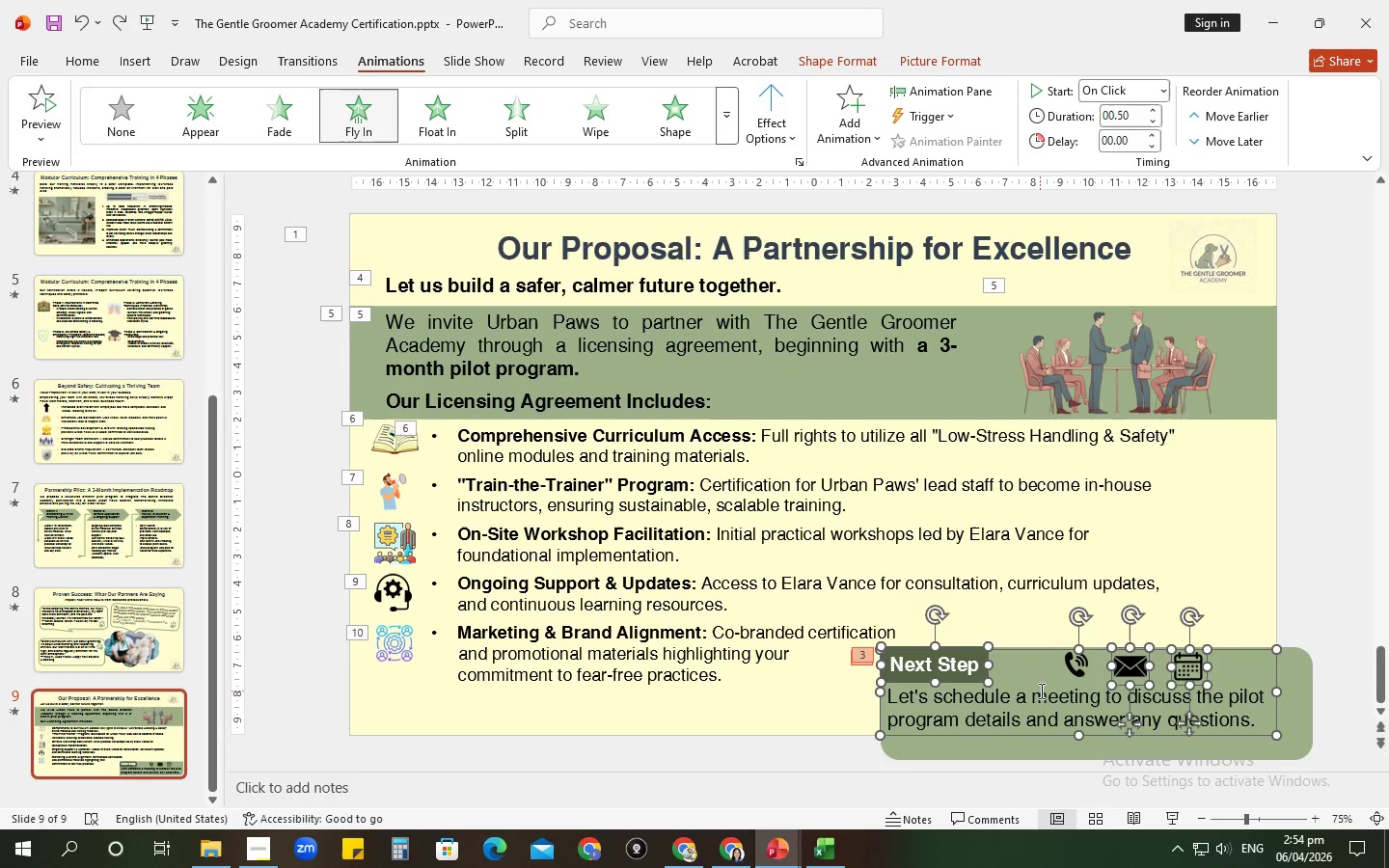 
hold_key(key=ControlLeft, duration=1.23)
left_click([1011, 754])
 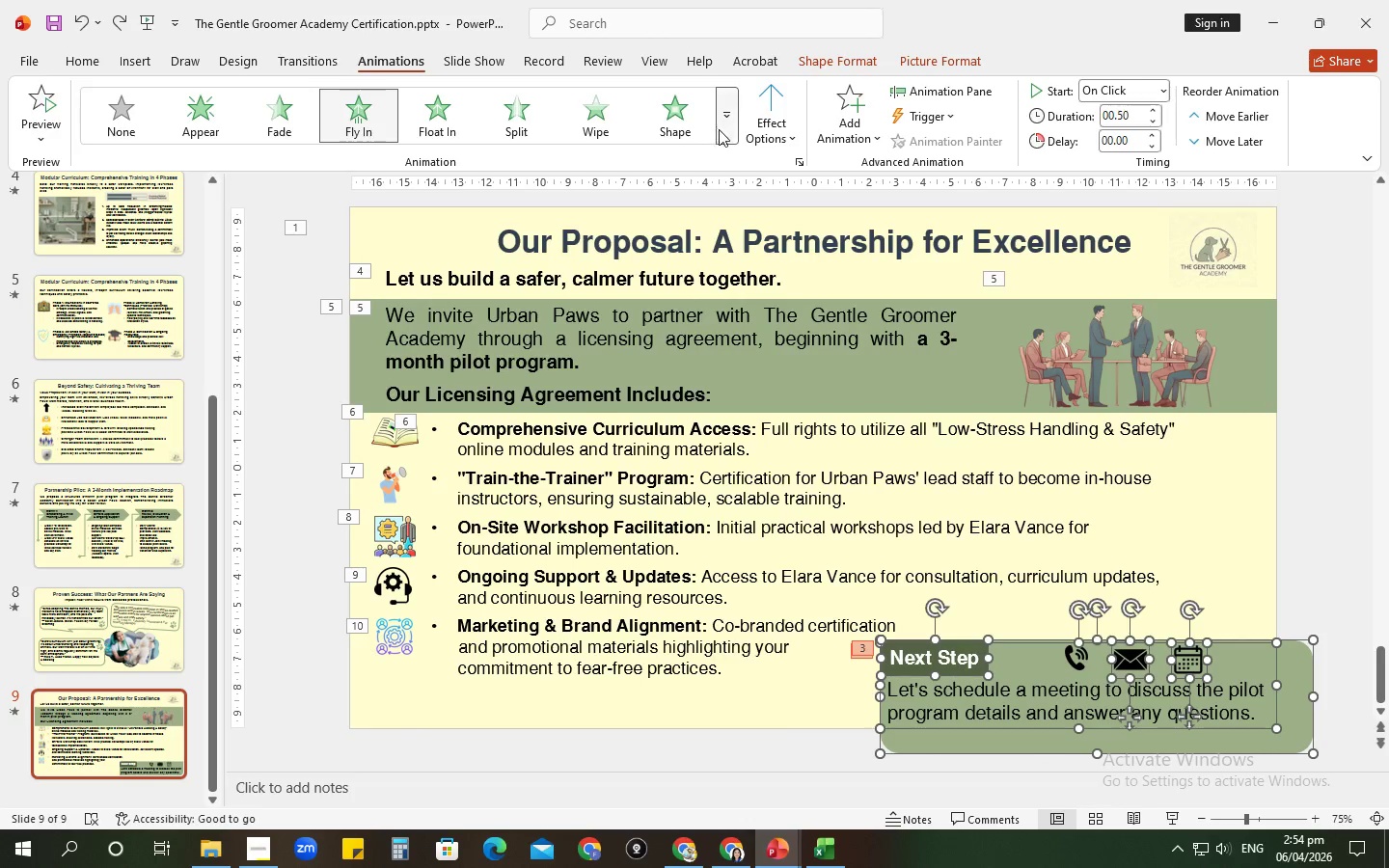 
left_click([725, 131])
 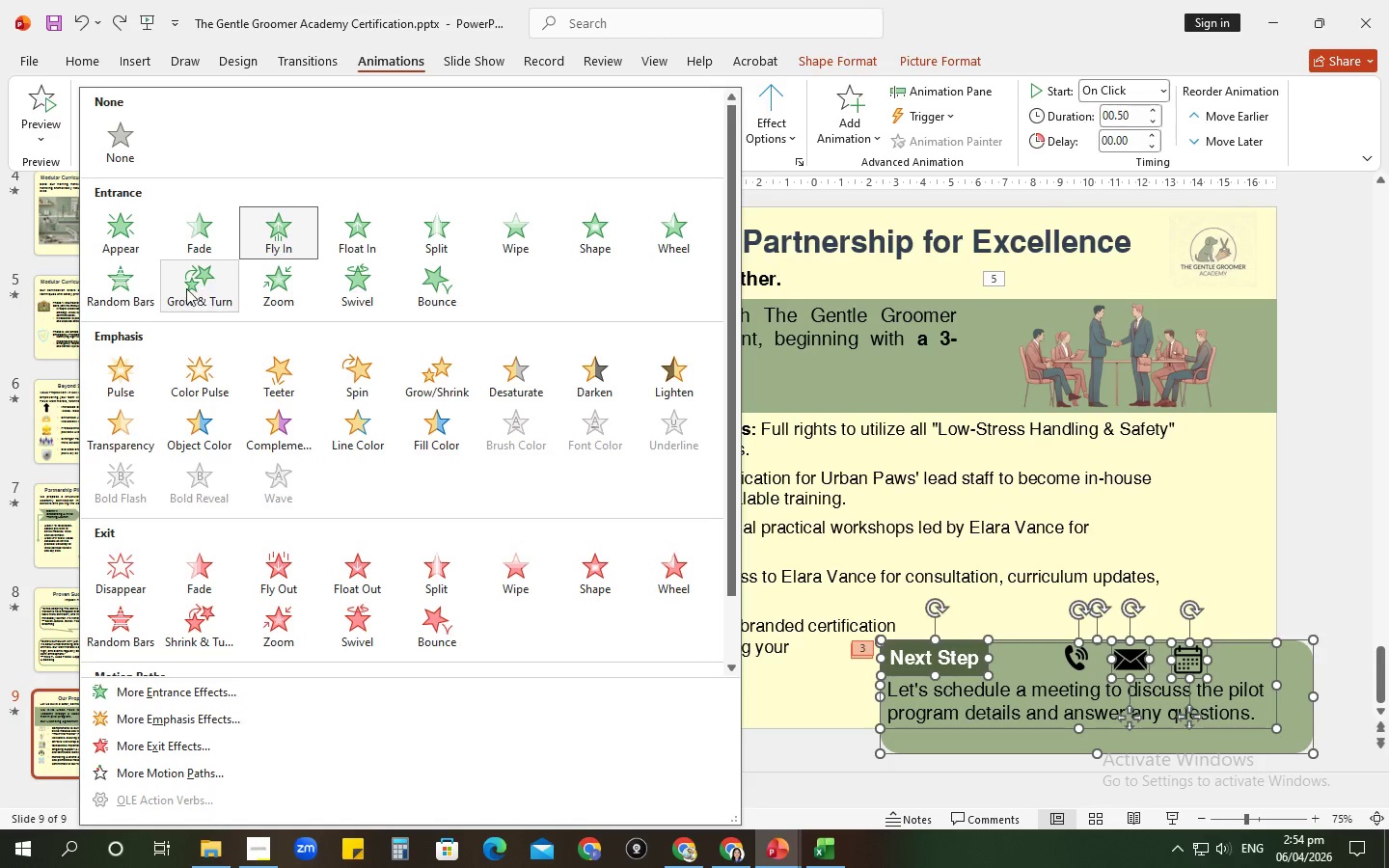 
left_click([179, 287])
 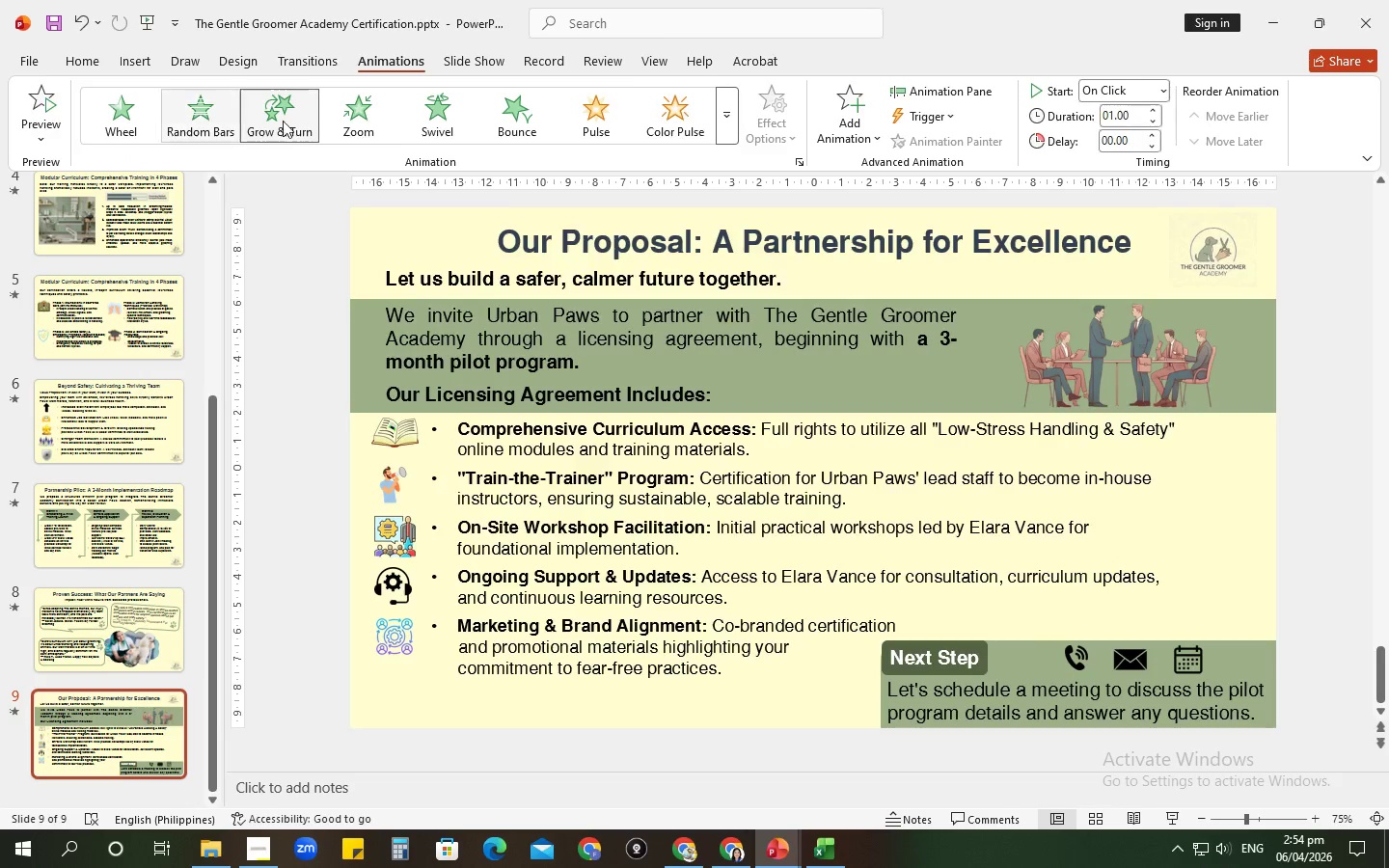 
left_click([207, 128])
 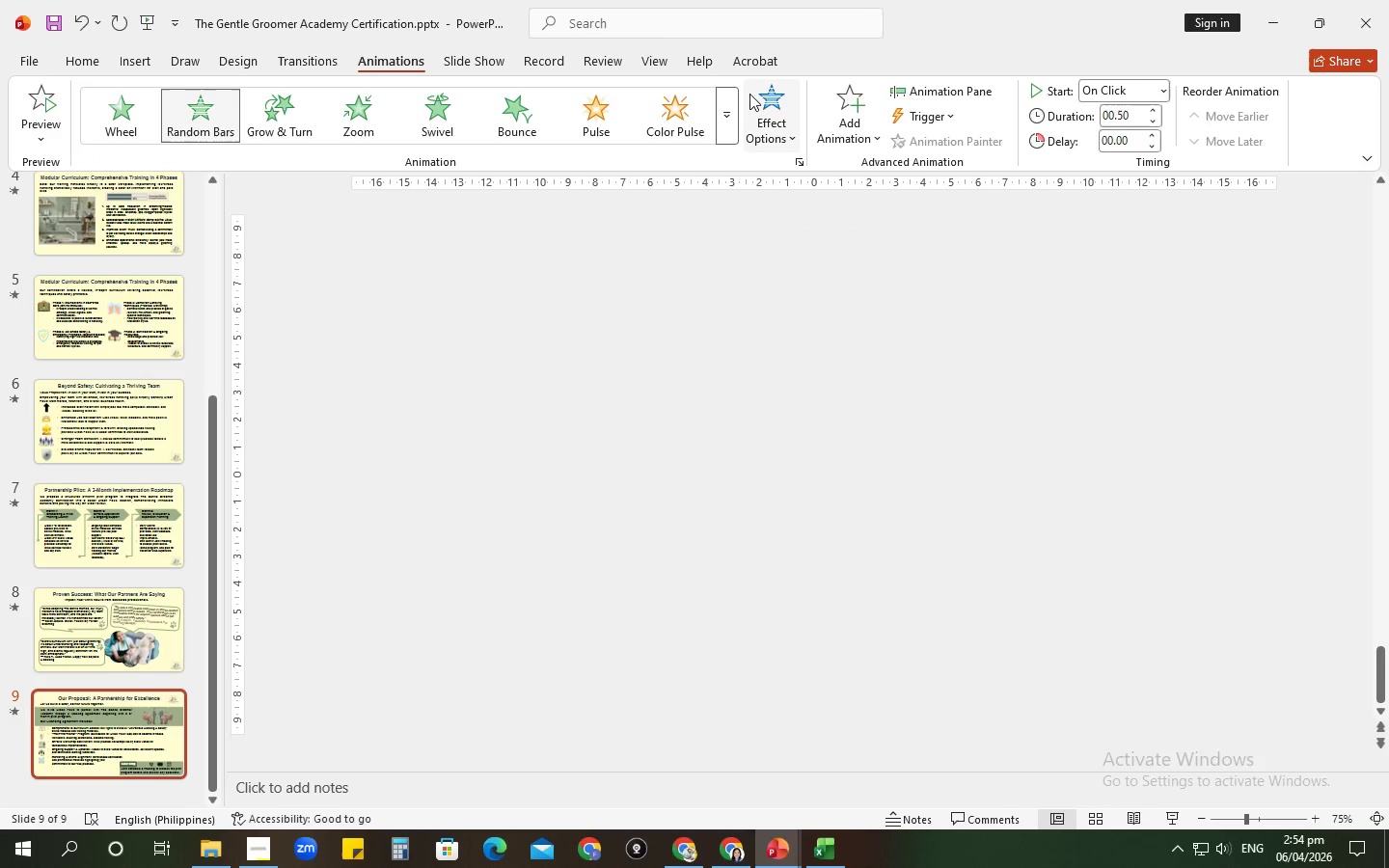 
left_click([738, 108])
 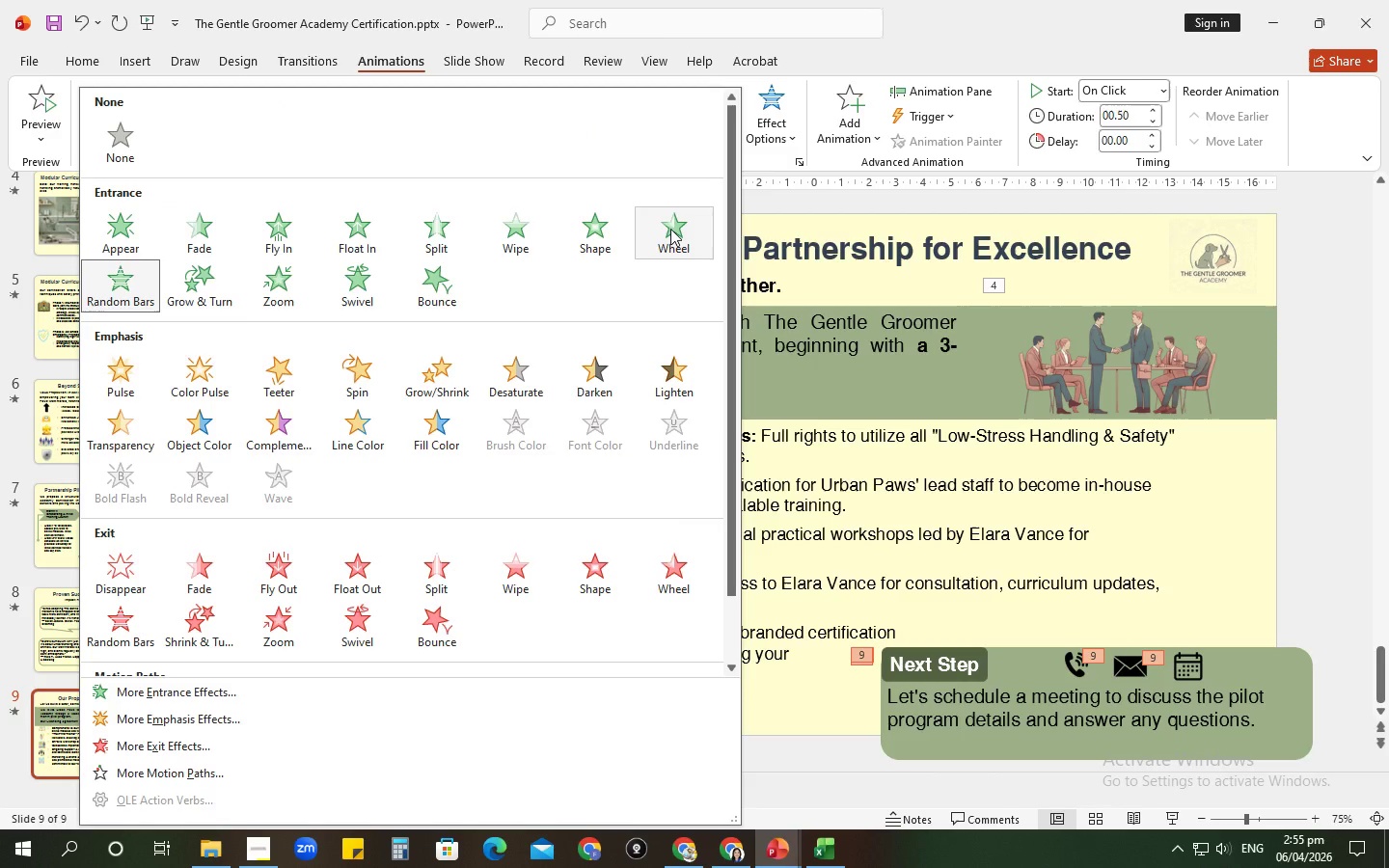 
left_click([670, 228])
 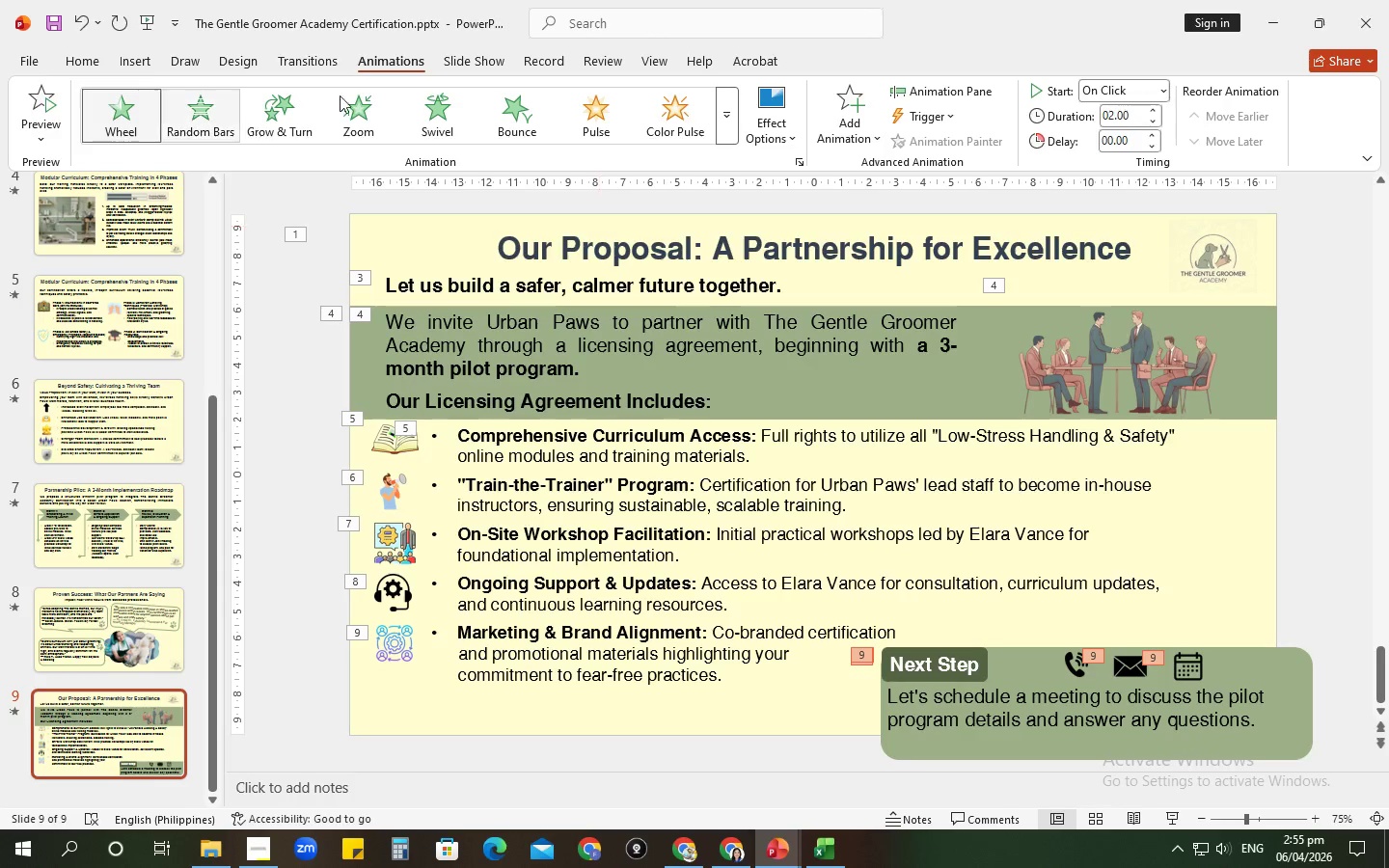 
left_click([189, 126])
 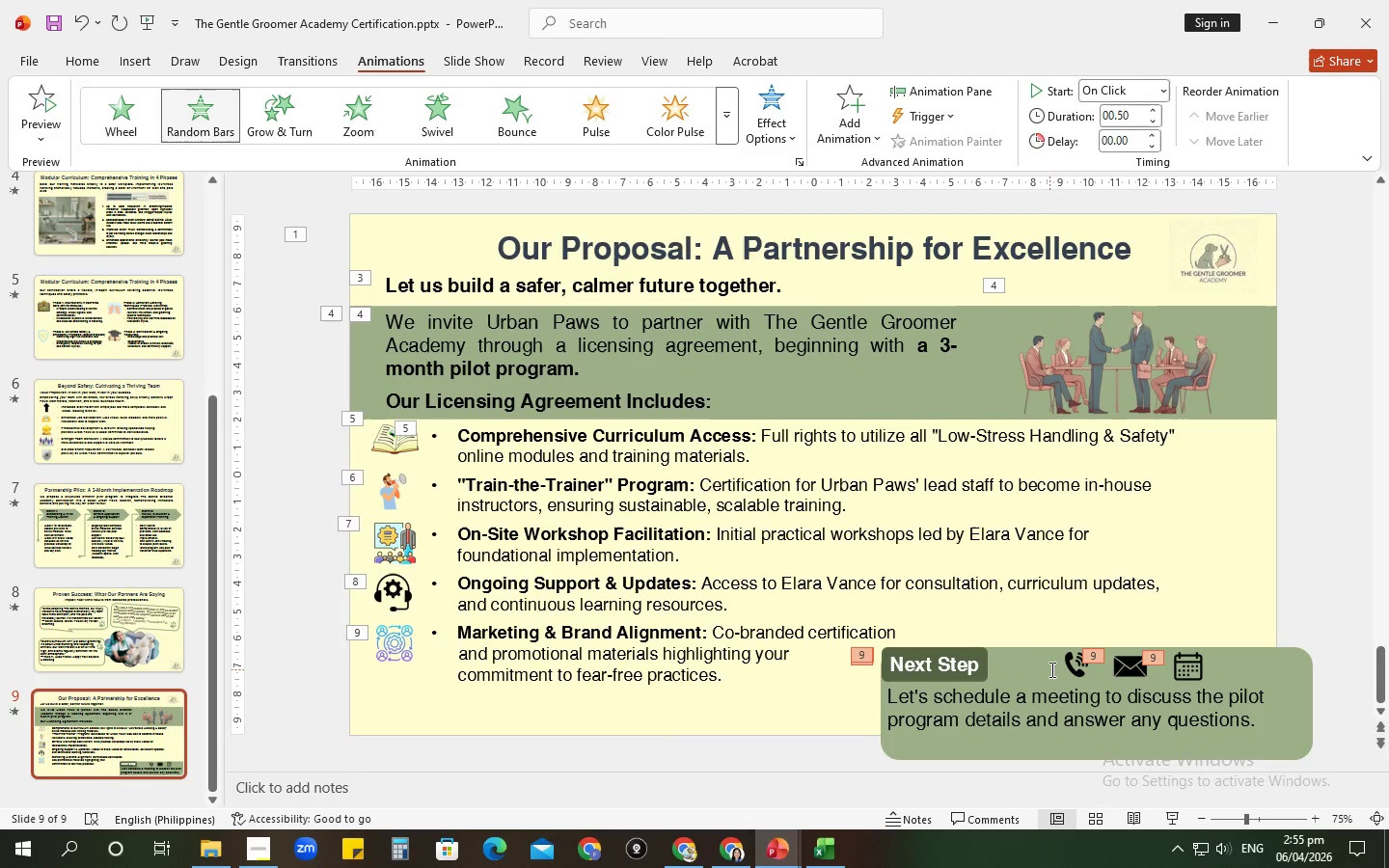 
wait(7.08)
 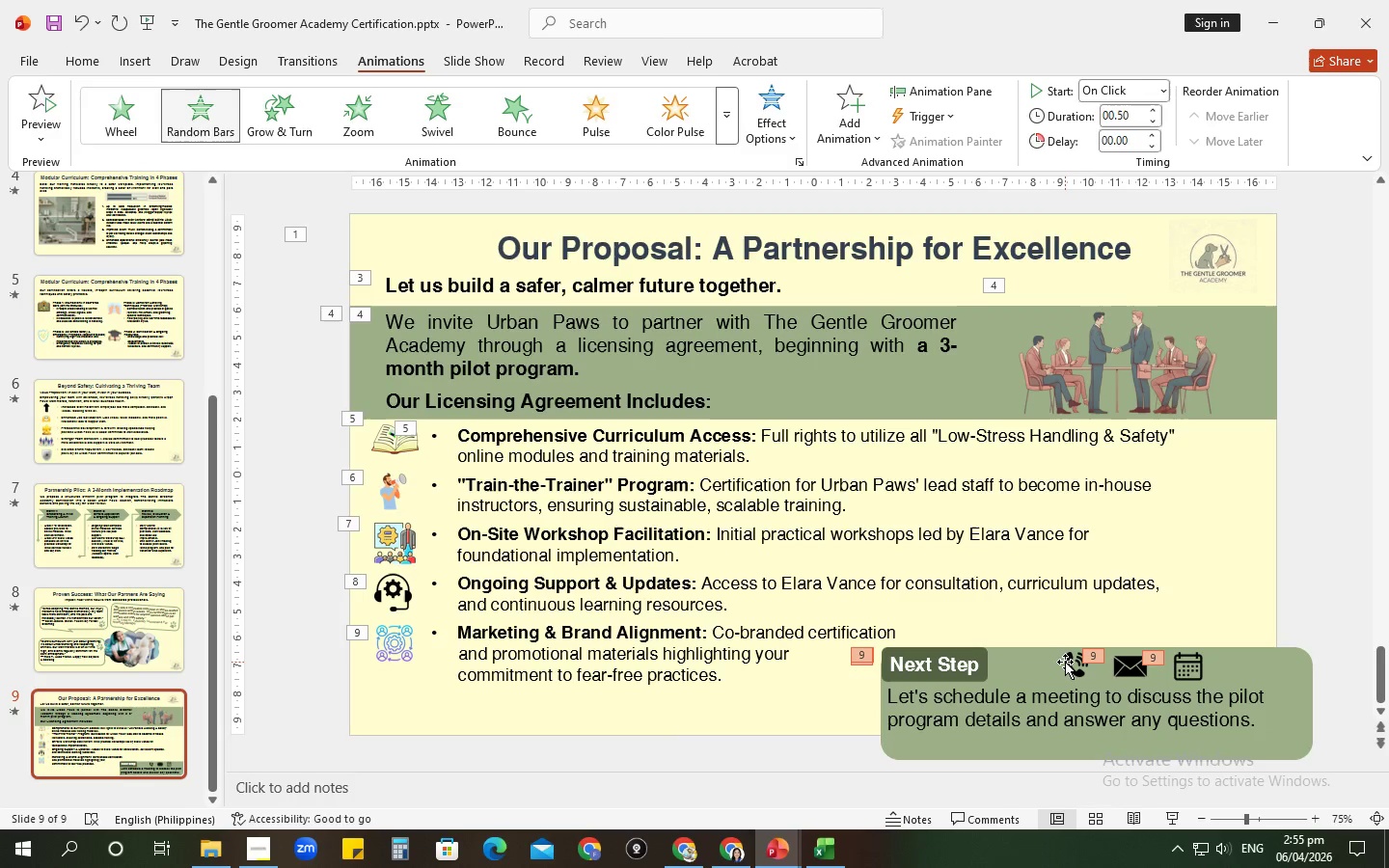 
key(Control+ControlLeft)
 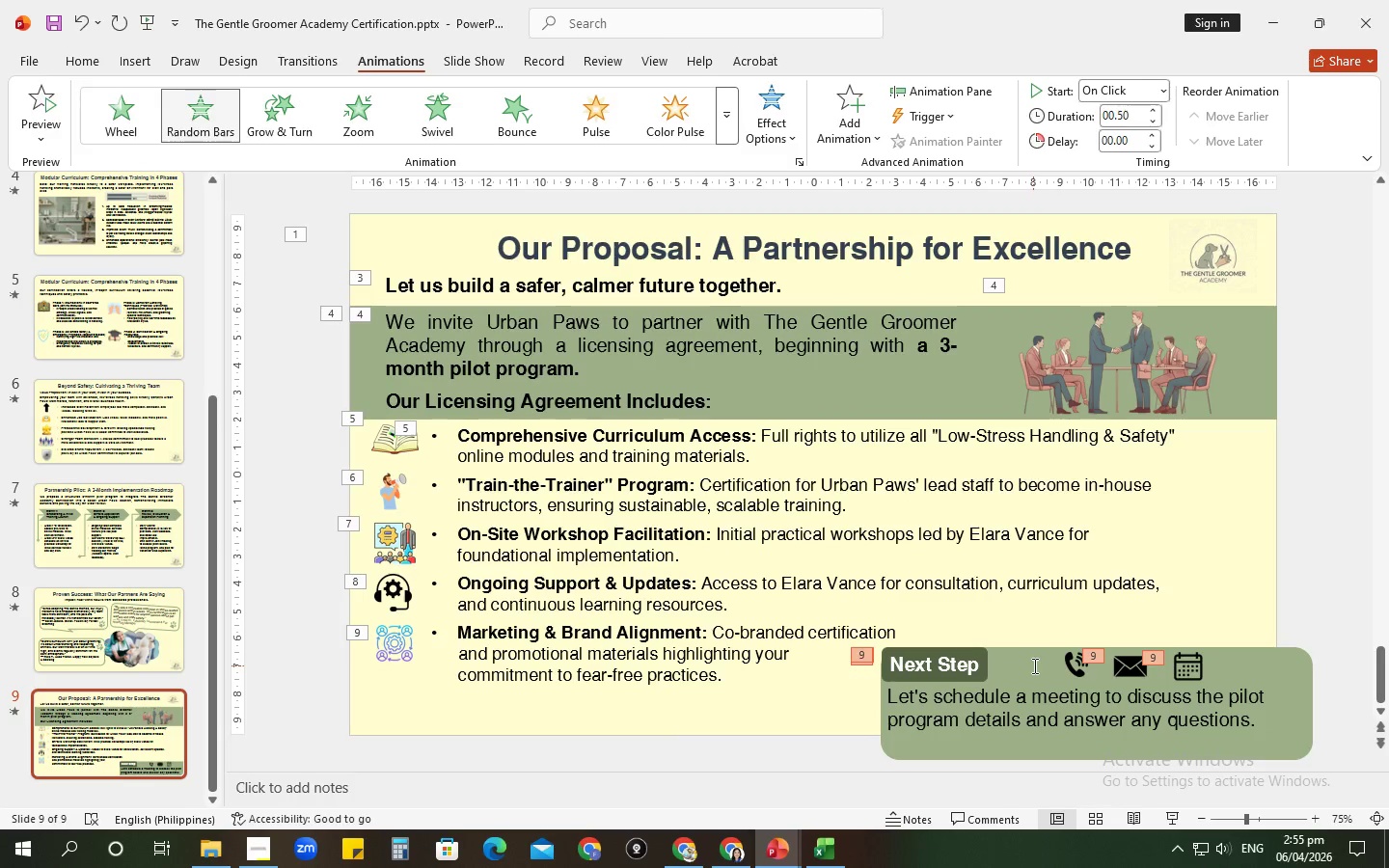 
key(Control+Z)
 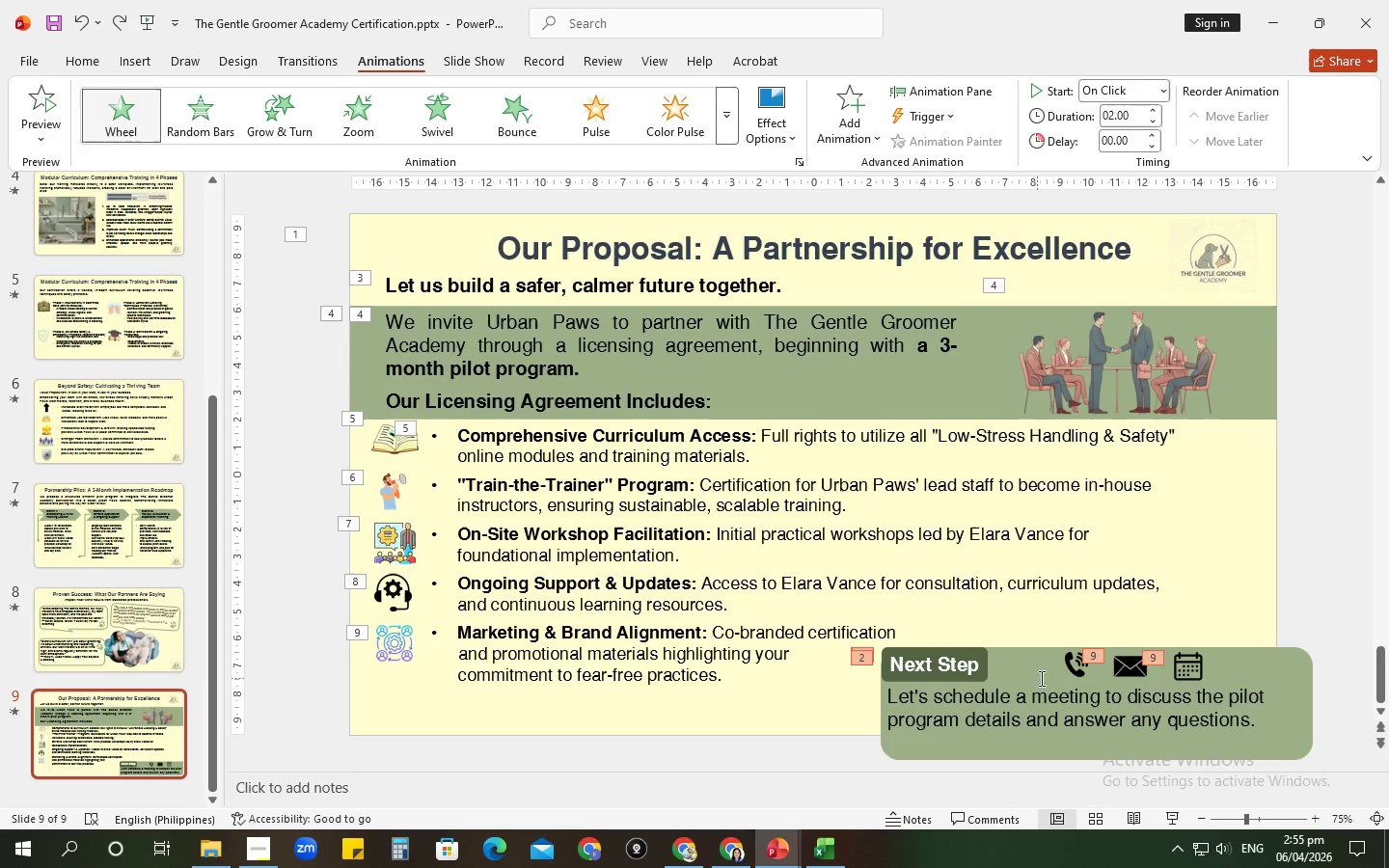 
key(Control+ControlLeft)
 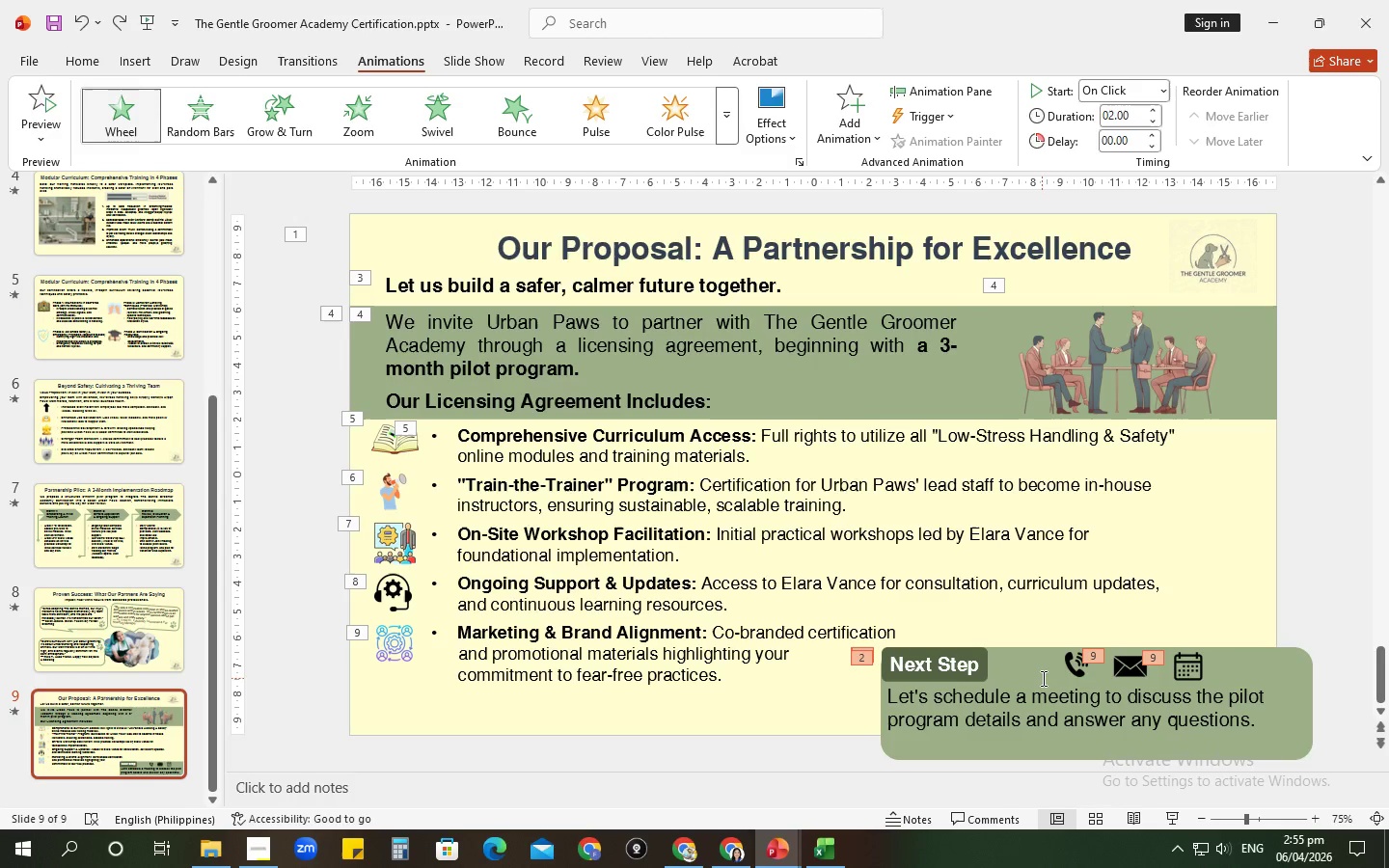 
key(Control+Z)
 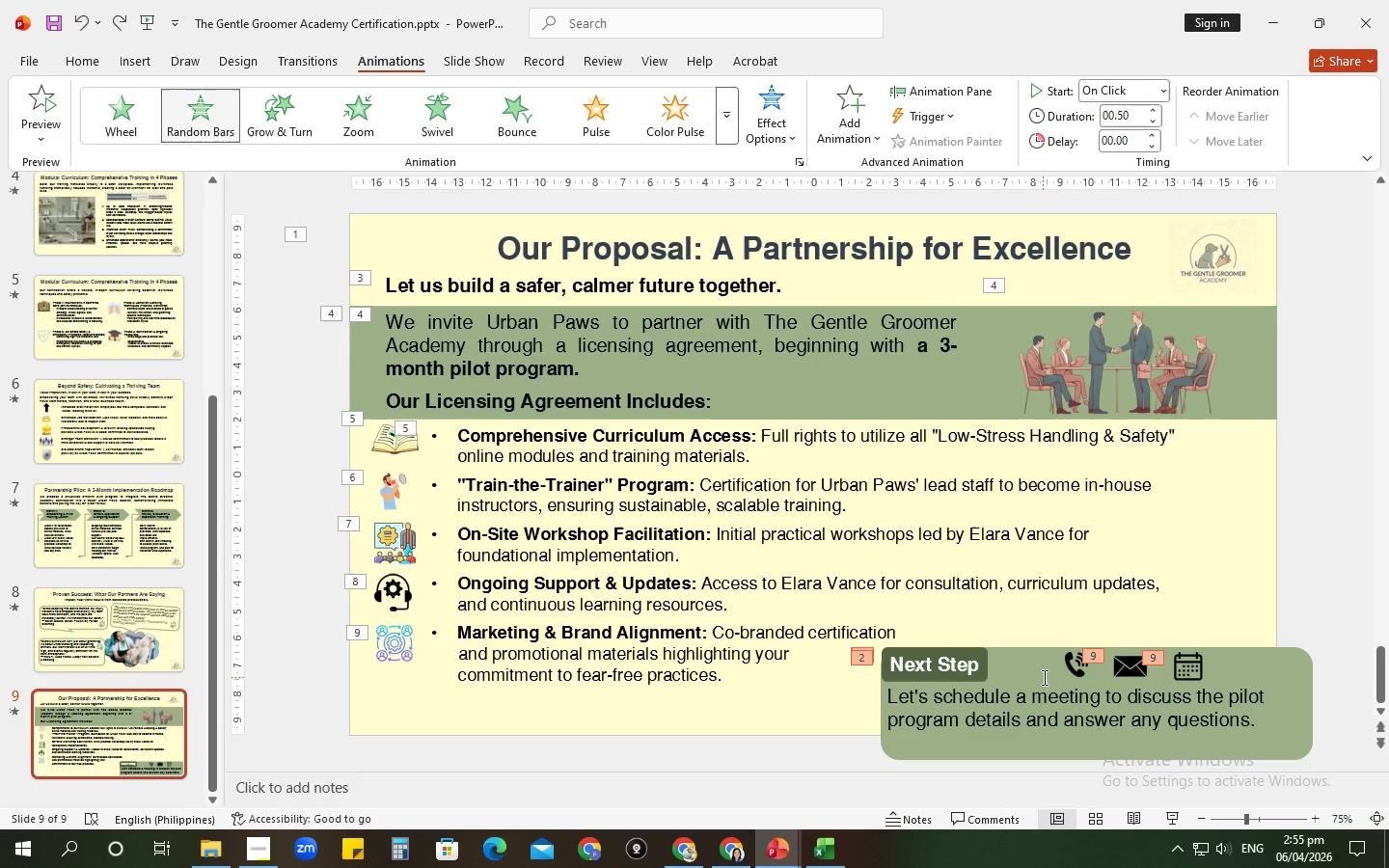 
key(Control+ControlLeft)
 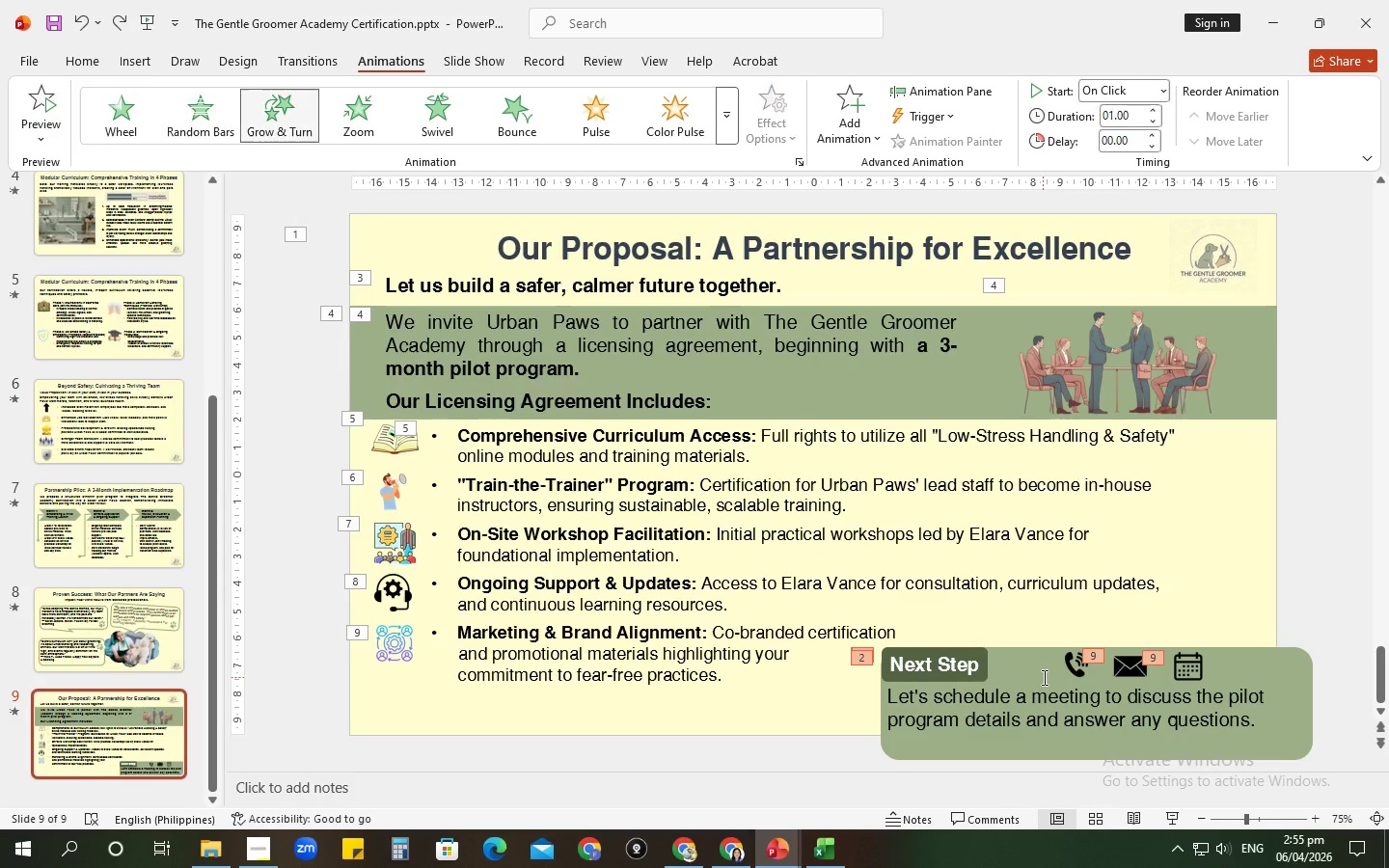 
key(Control+Z)
 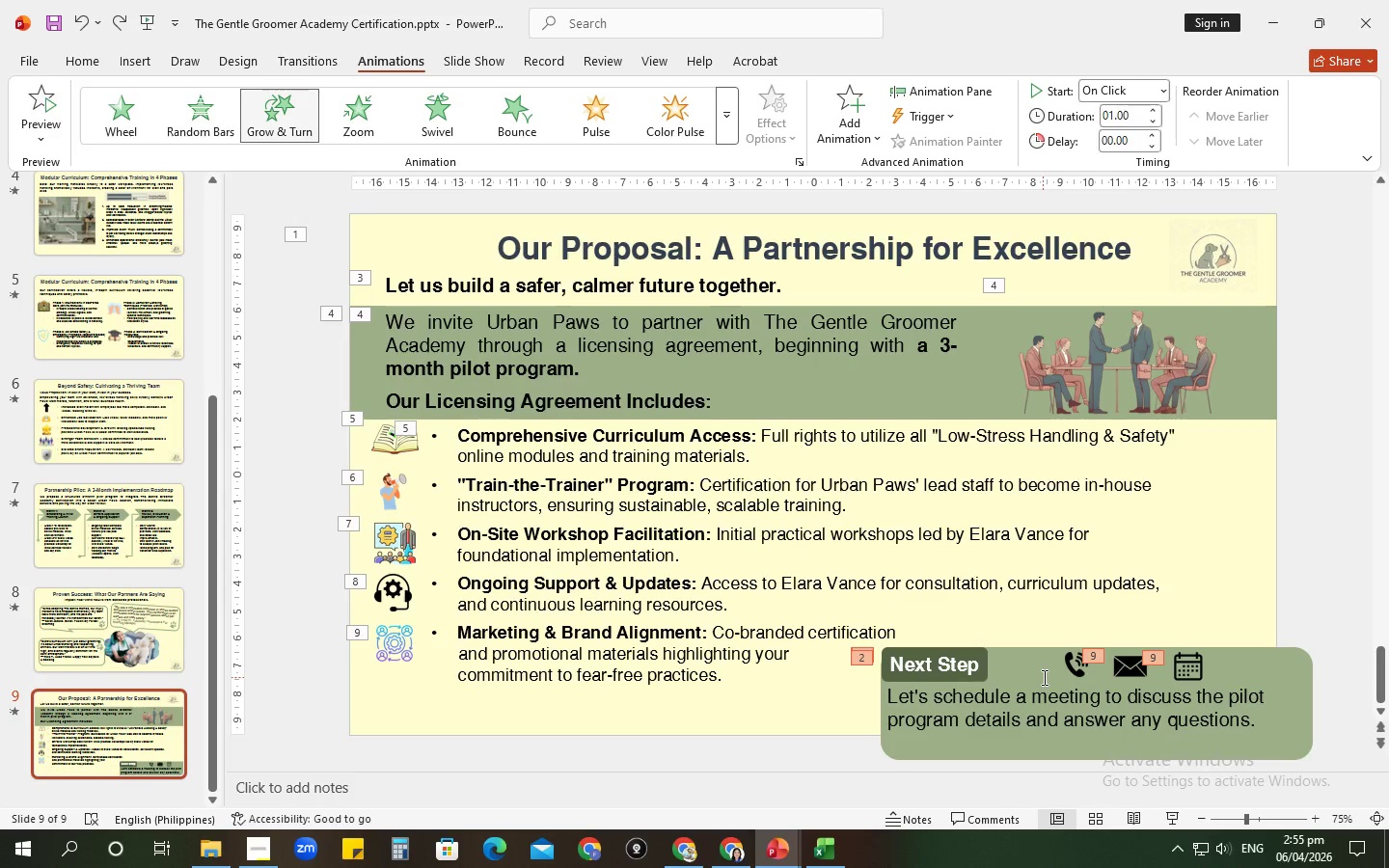 
key(Control+ControlLeft)
 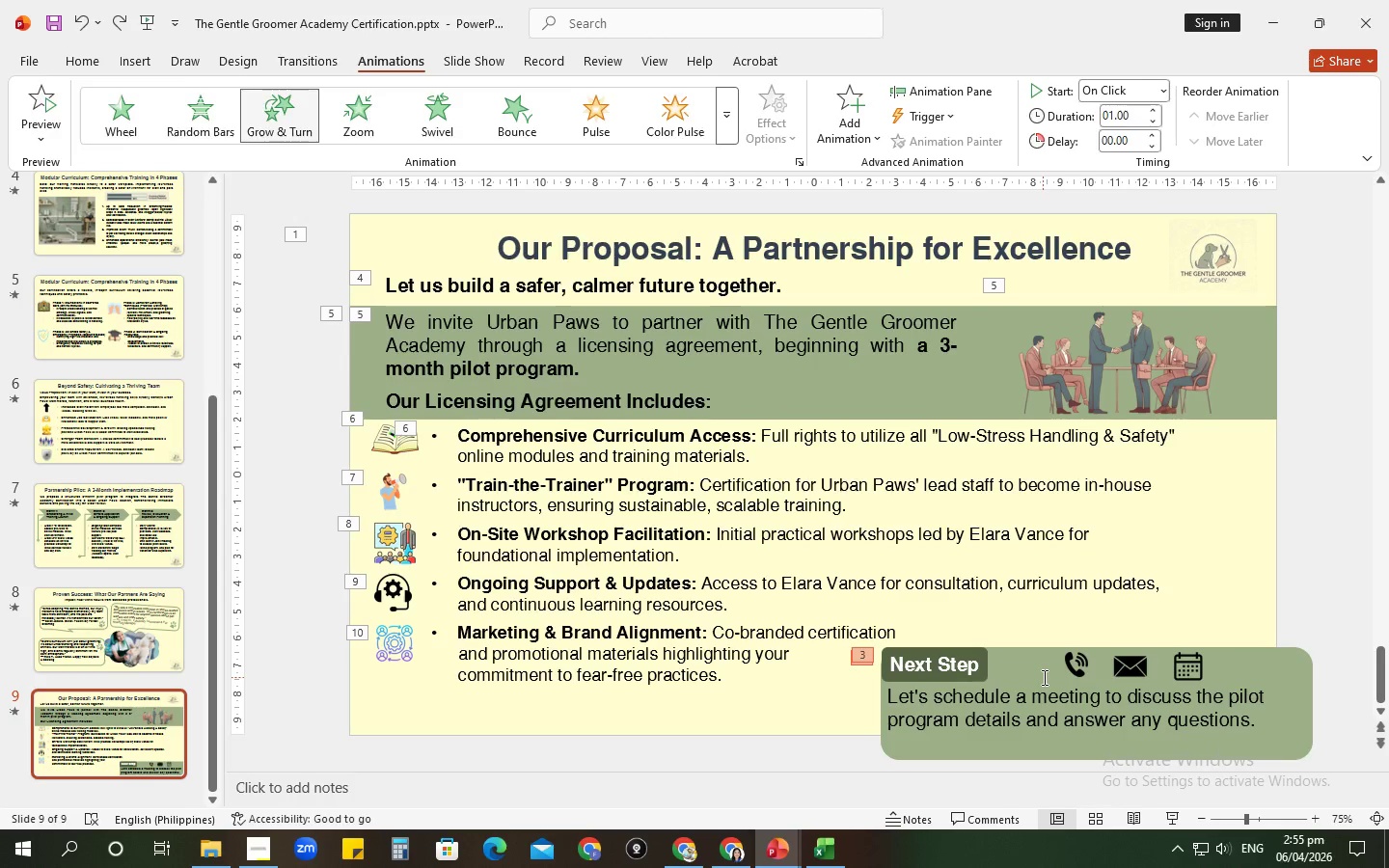 
key(Control+Z)
 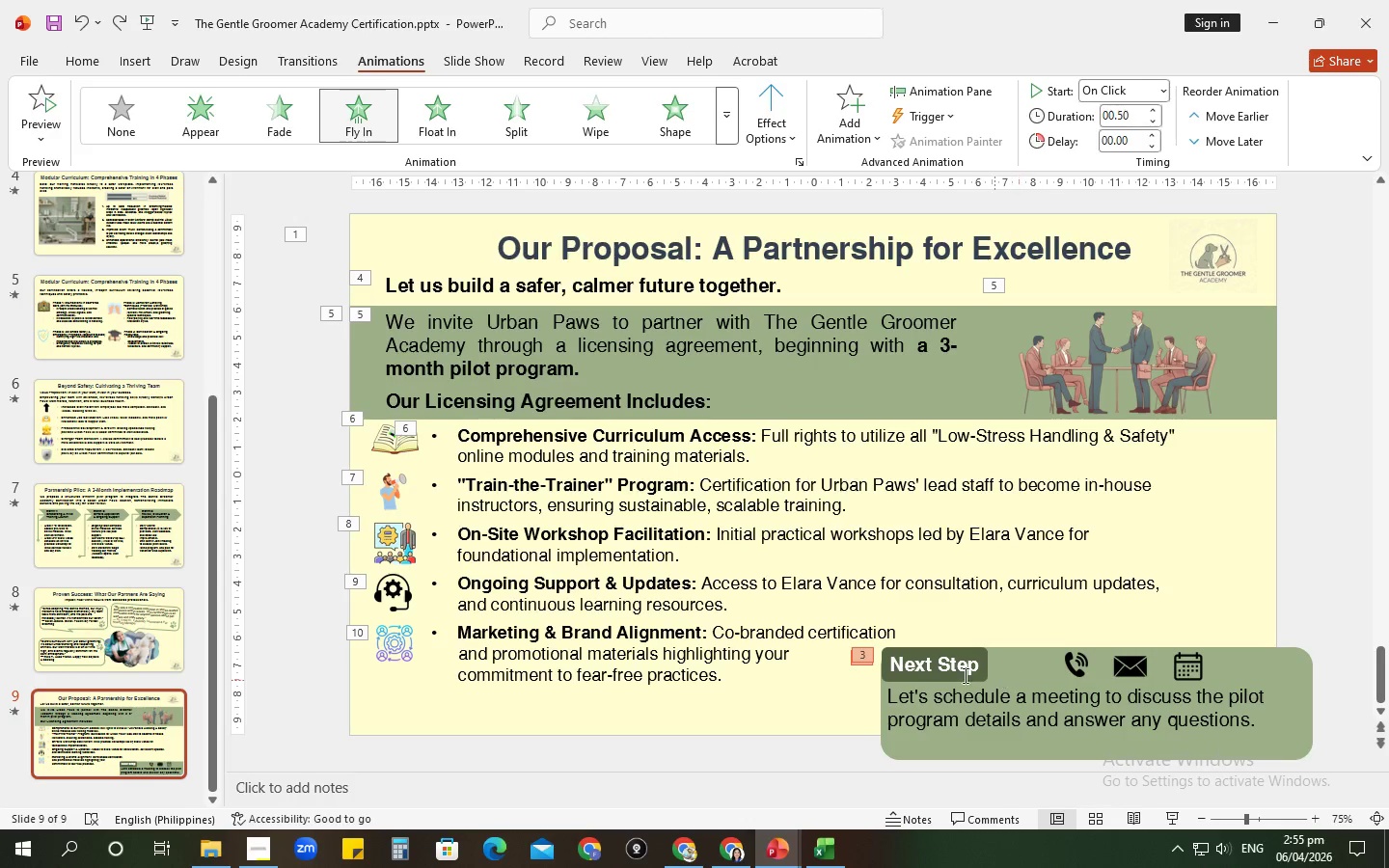 
left_click([953, 669])
 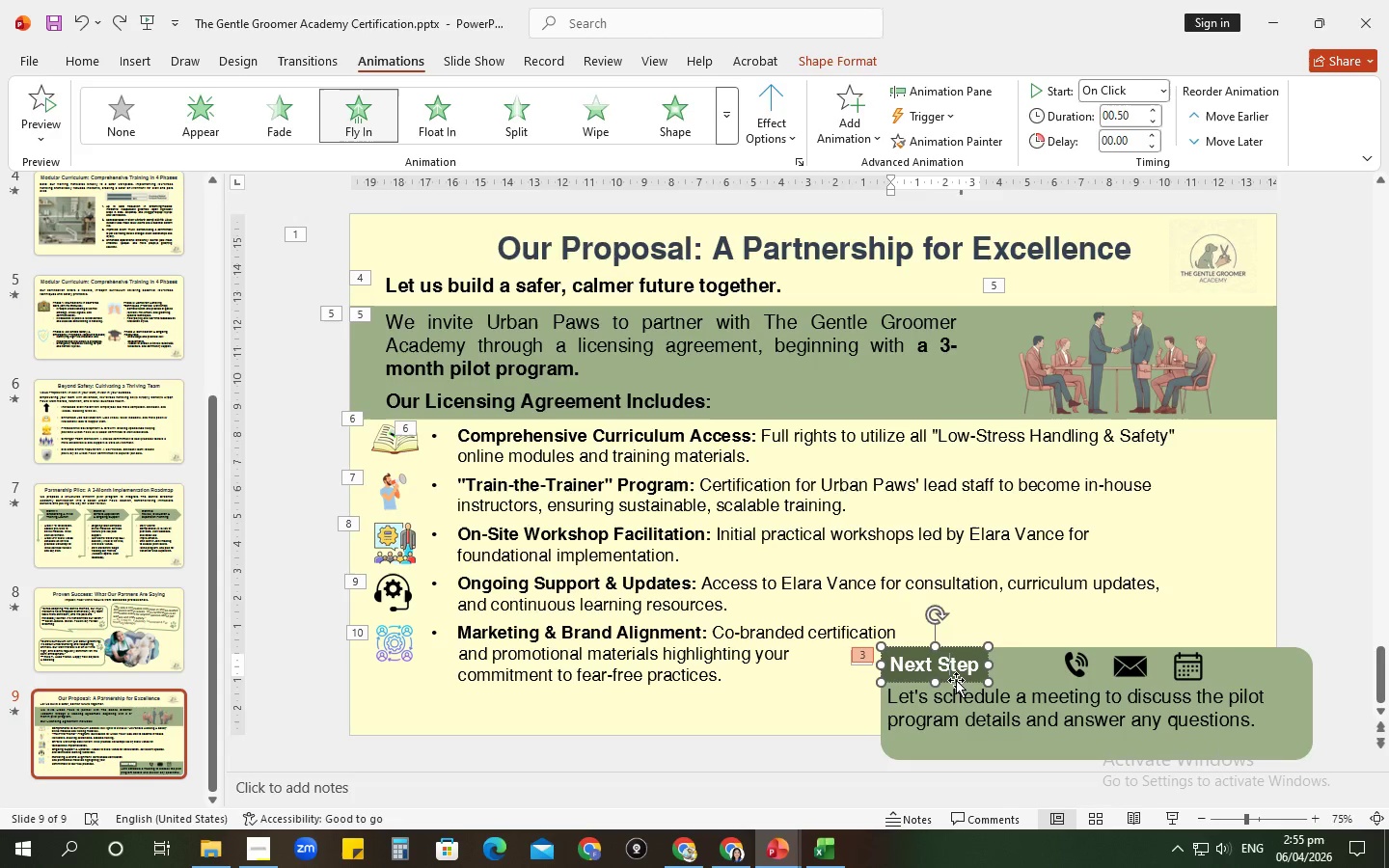 
left_click([956, 680])
 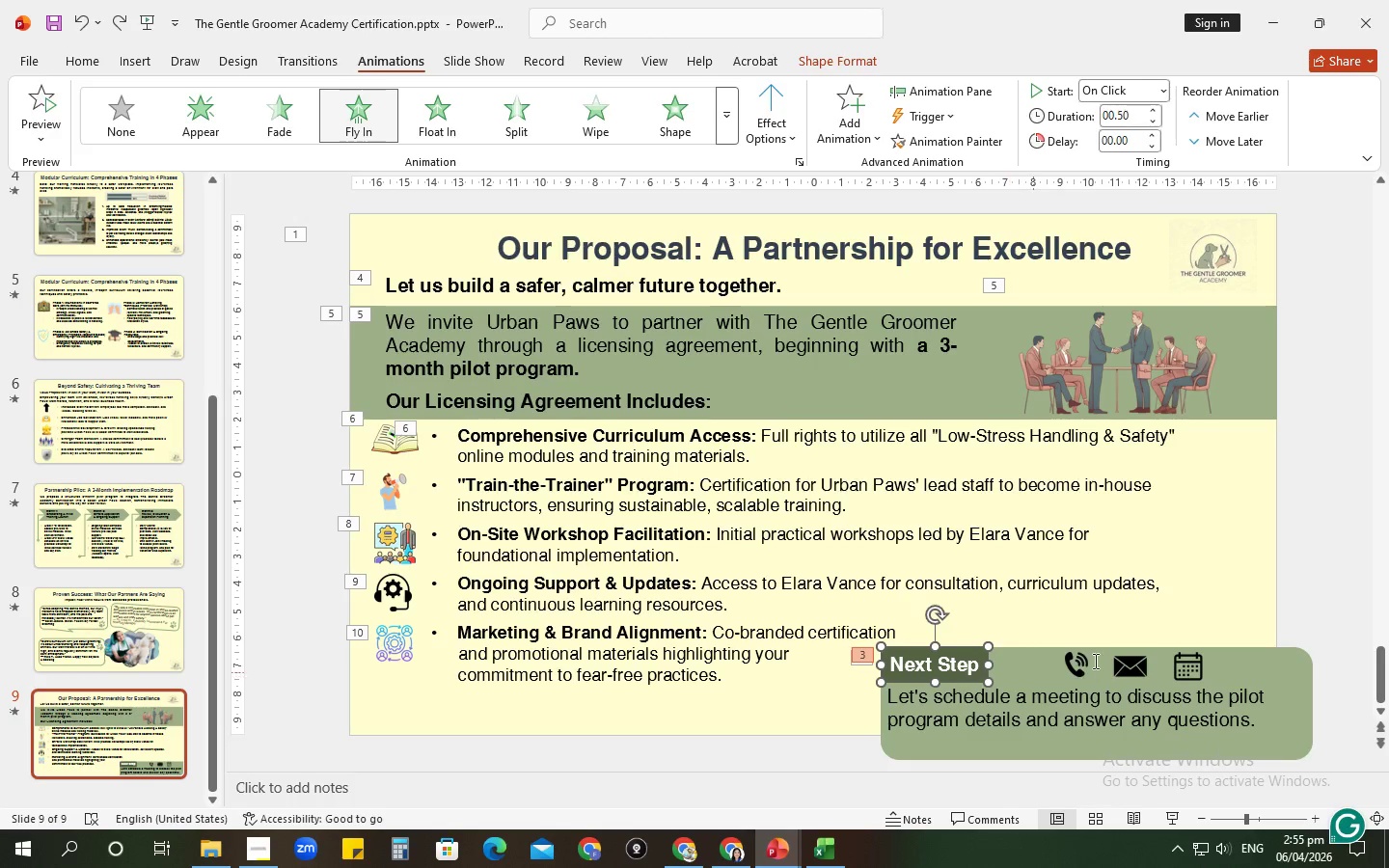 
hold_key(key=ControlLeft, duration=1.52)
left_click([1074, 664])
 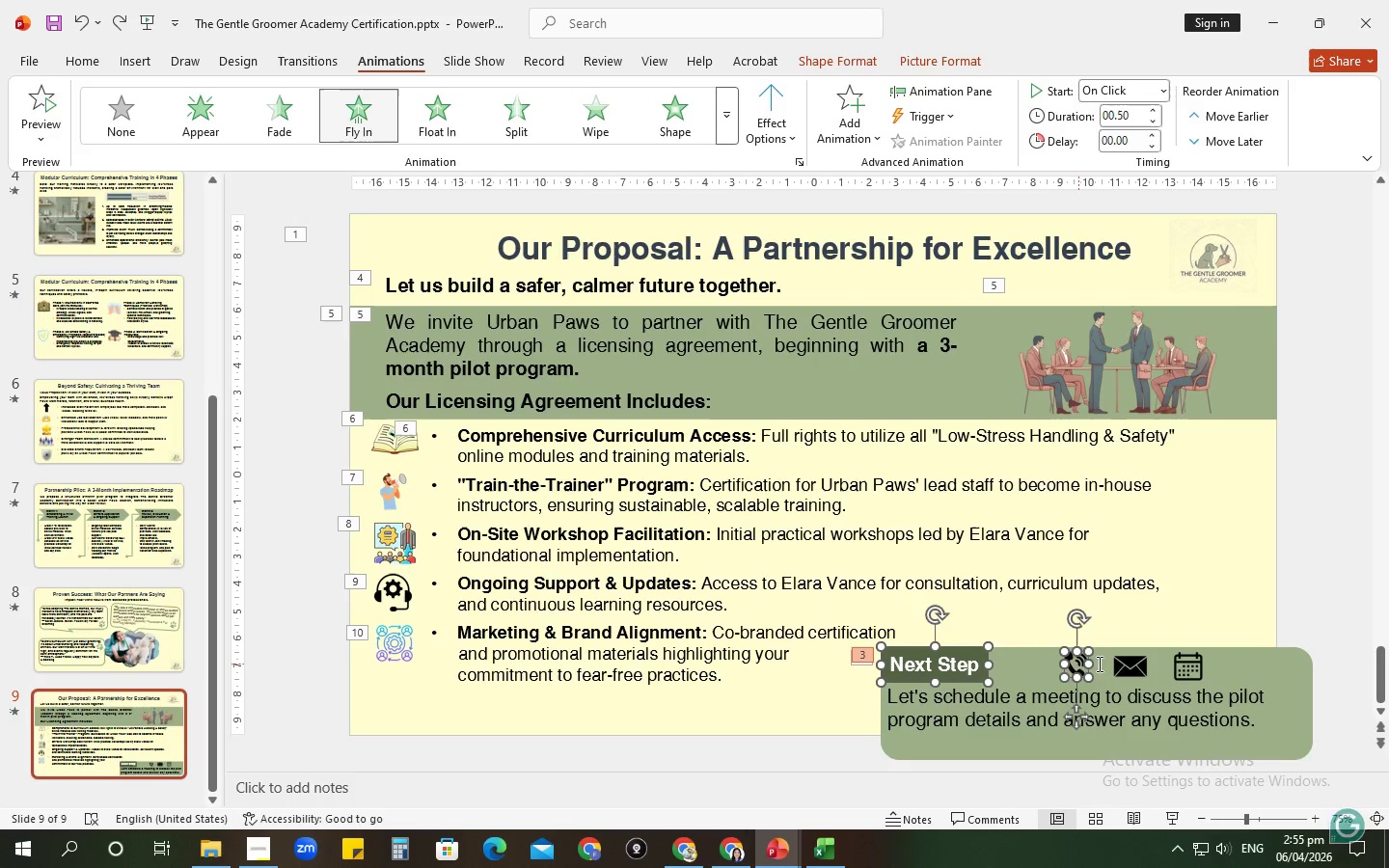 
hold_key(key=ControlLeft, duration=1.52)
left_click([1126, 664])
 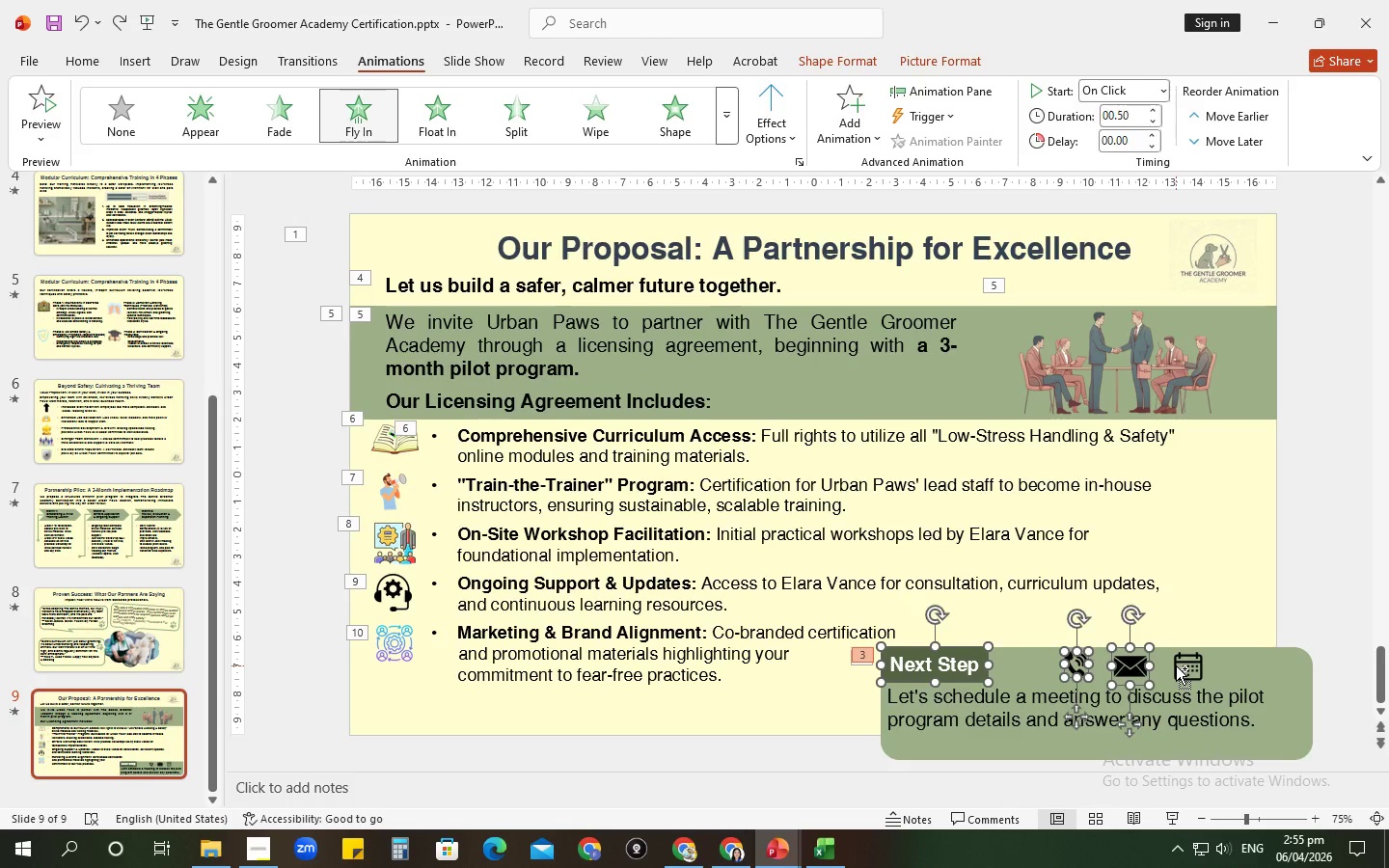 
left_click([1176, 665])
 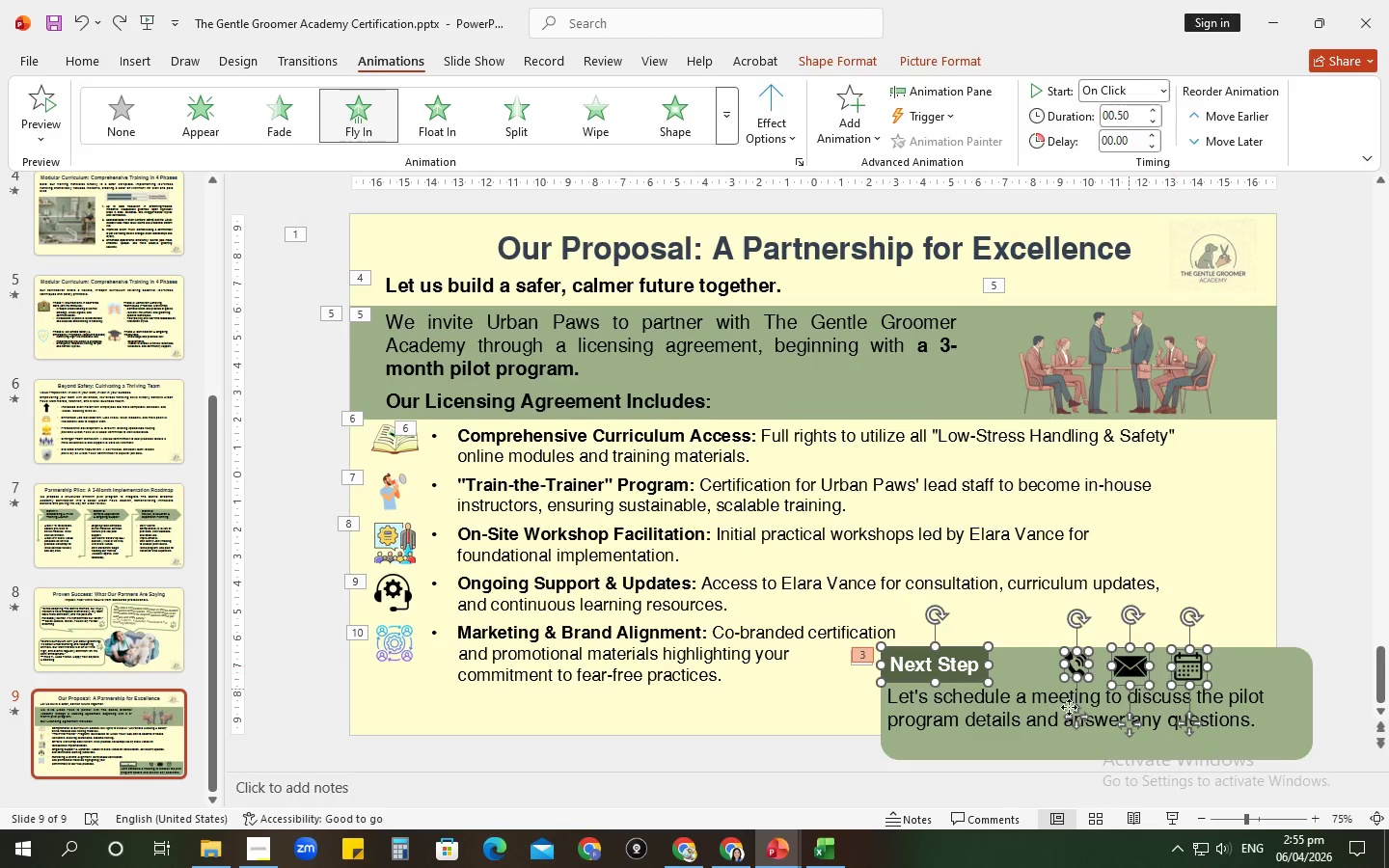 
hold_key(key=ControlLeft, duration=1.51)
left_click([1027, 717])
 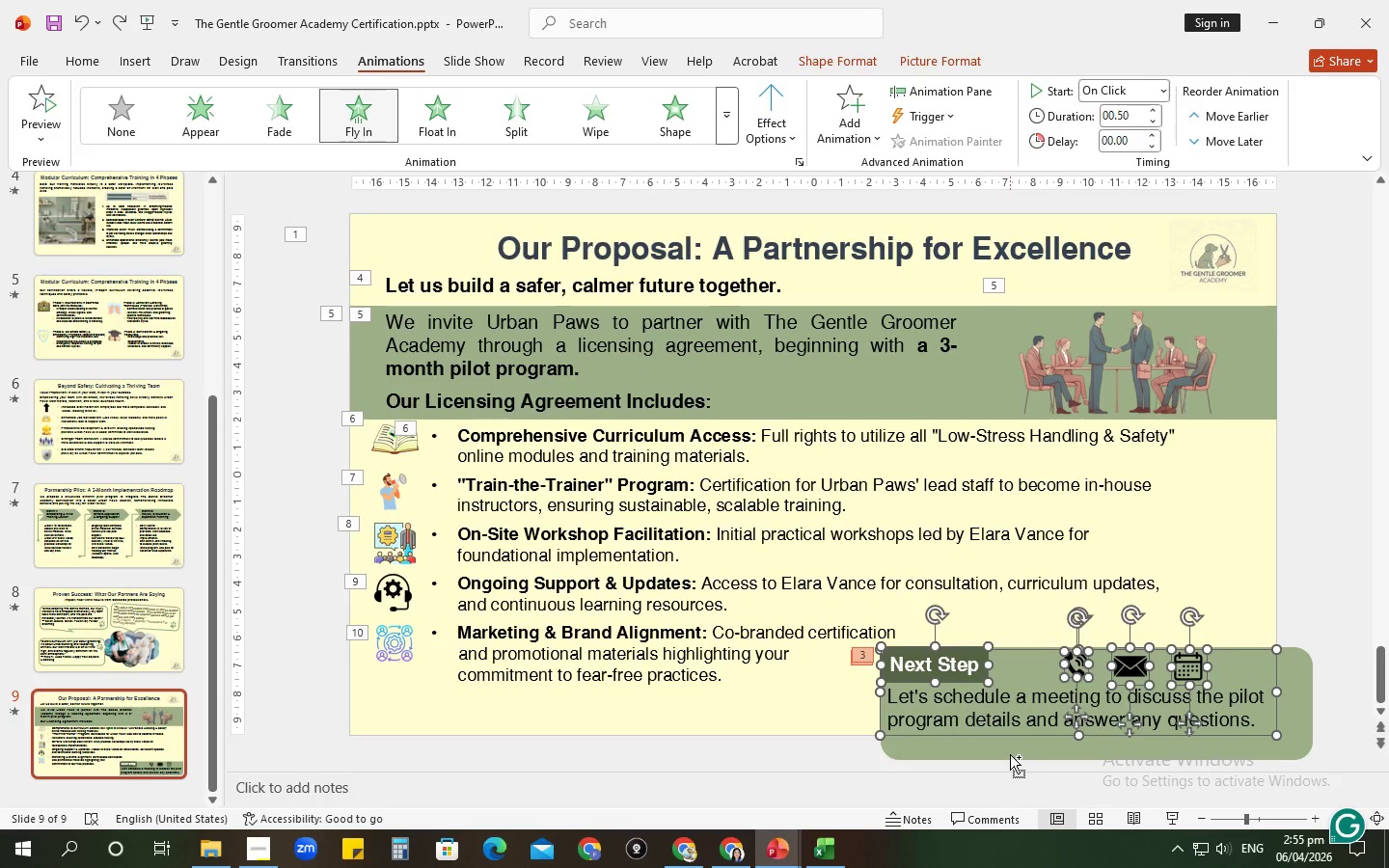 
left_click([1010, 750])
 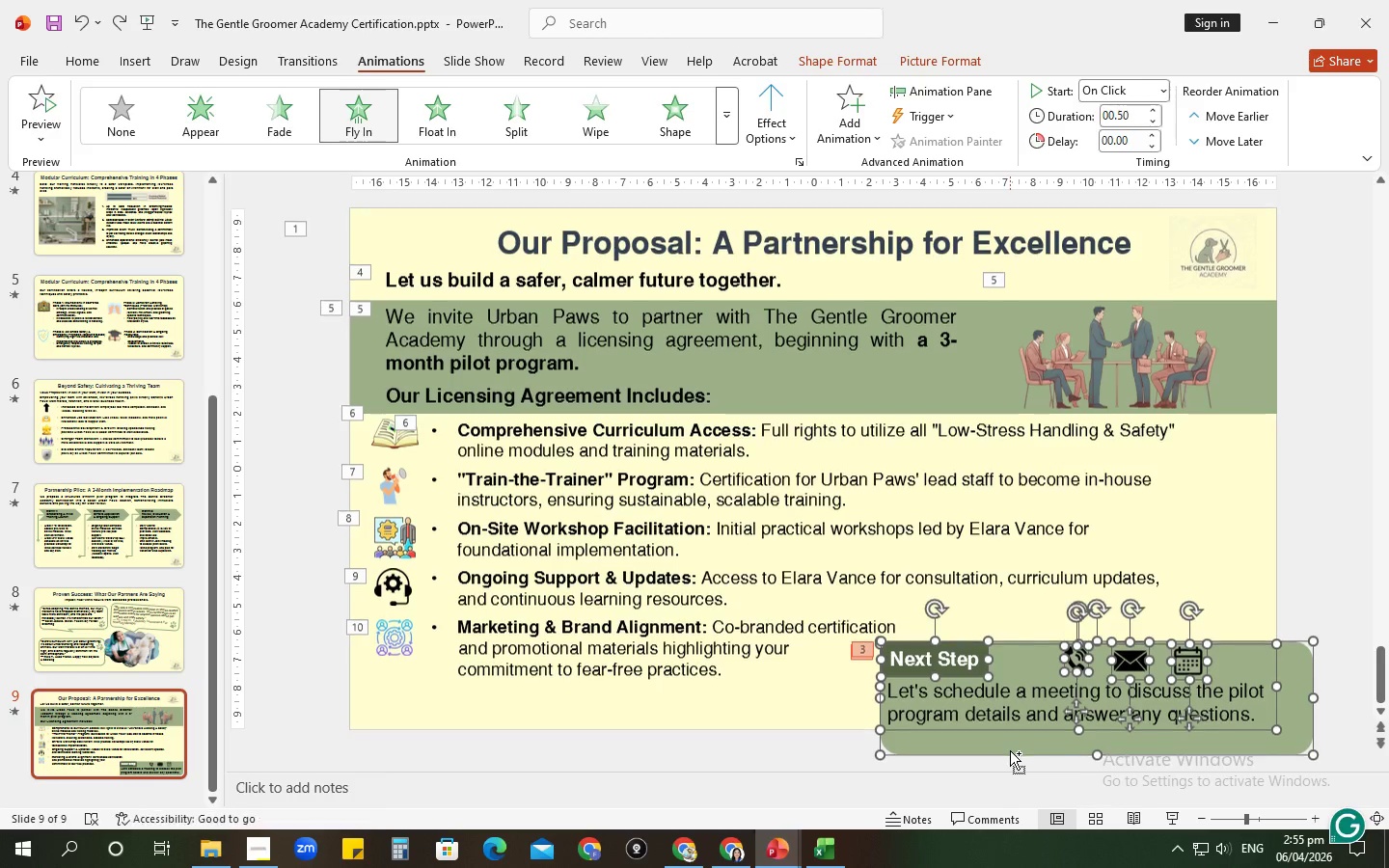 
hold_key(key=ControlLeft, duration=0.38)
 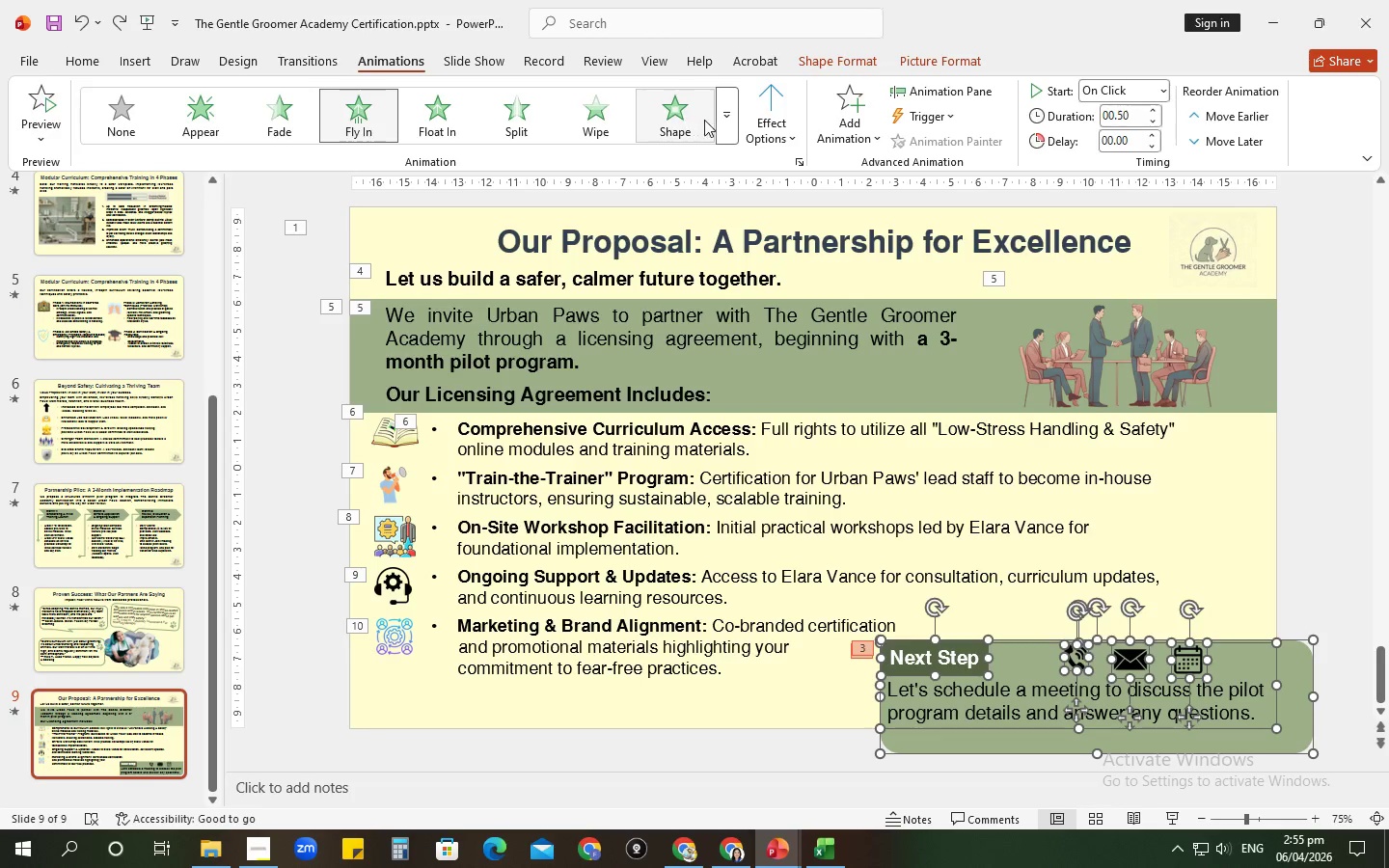 
left_click([725, 120])
 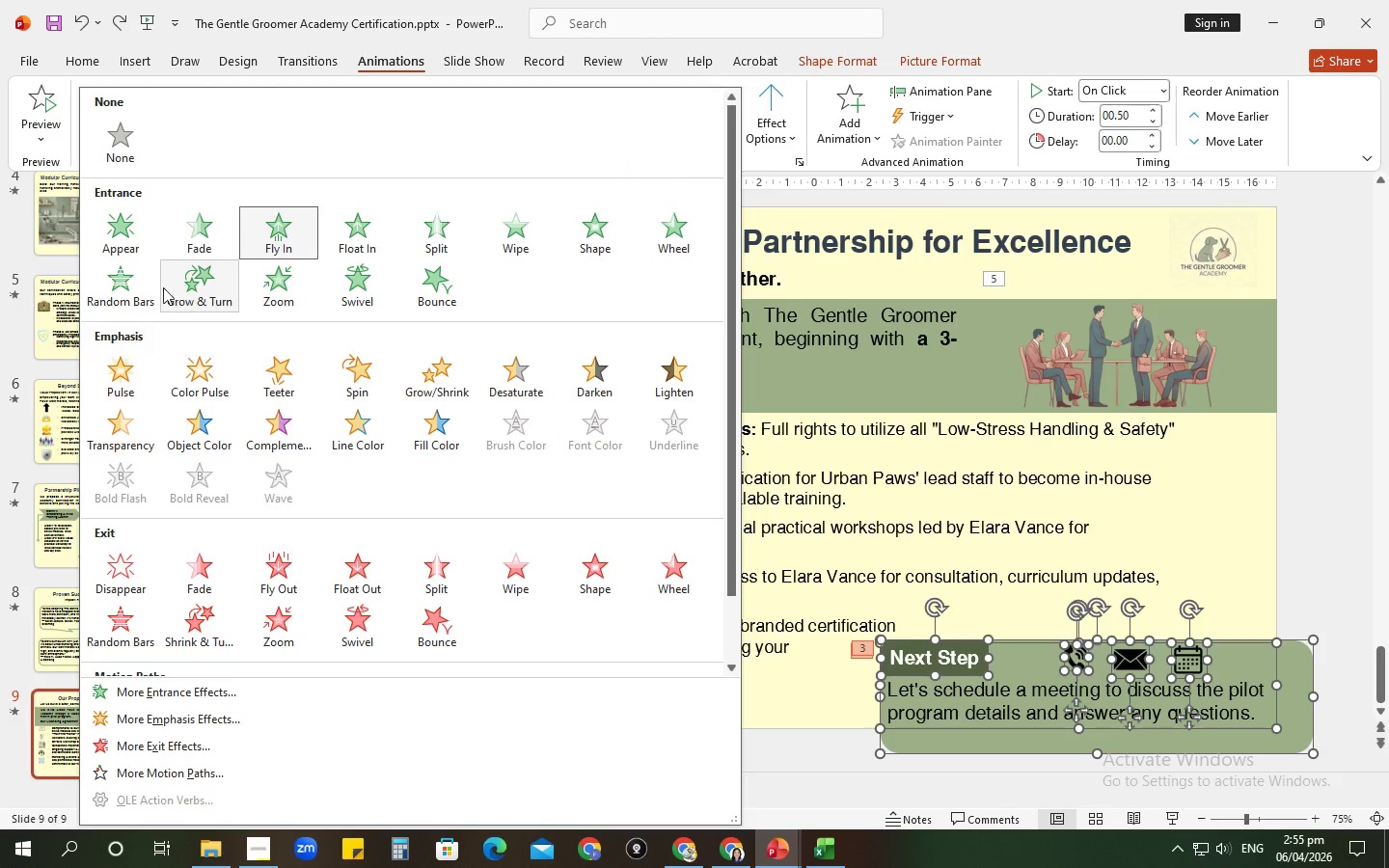 
left_click([131, 285])
 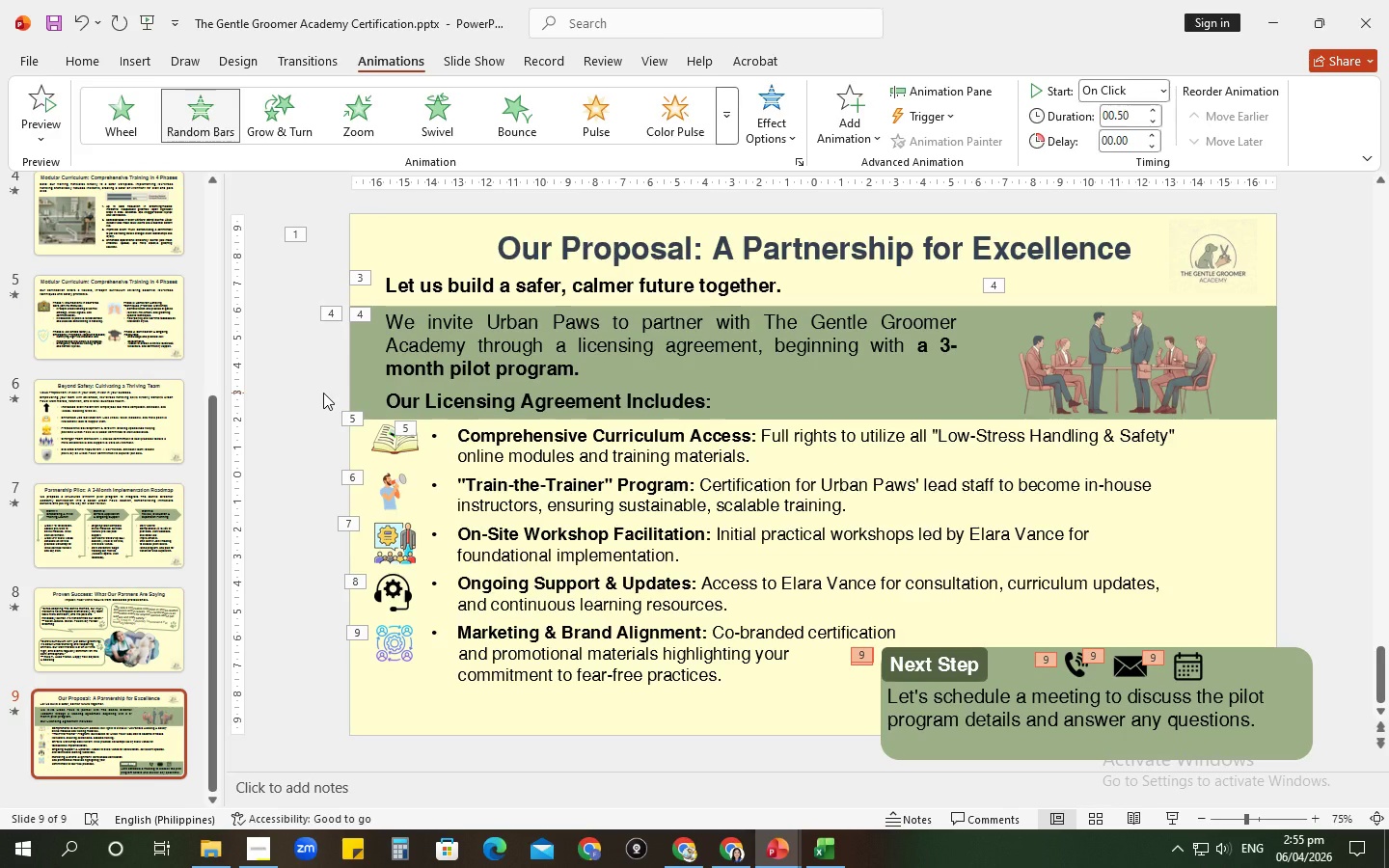 
wait(9.36)
 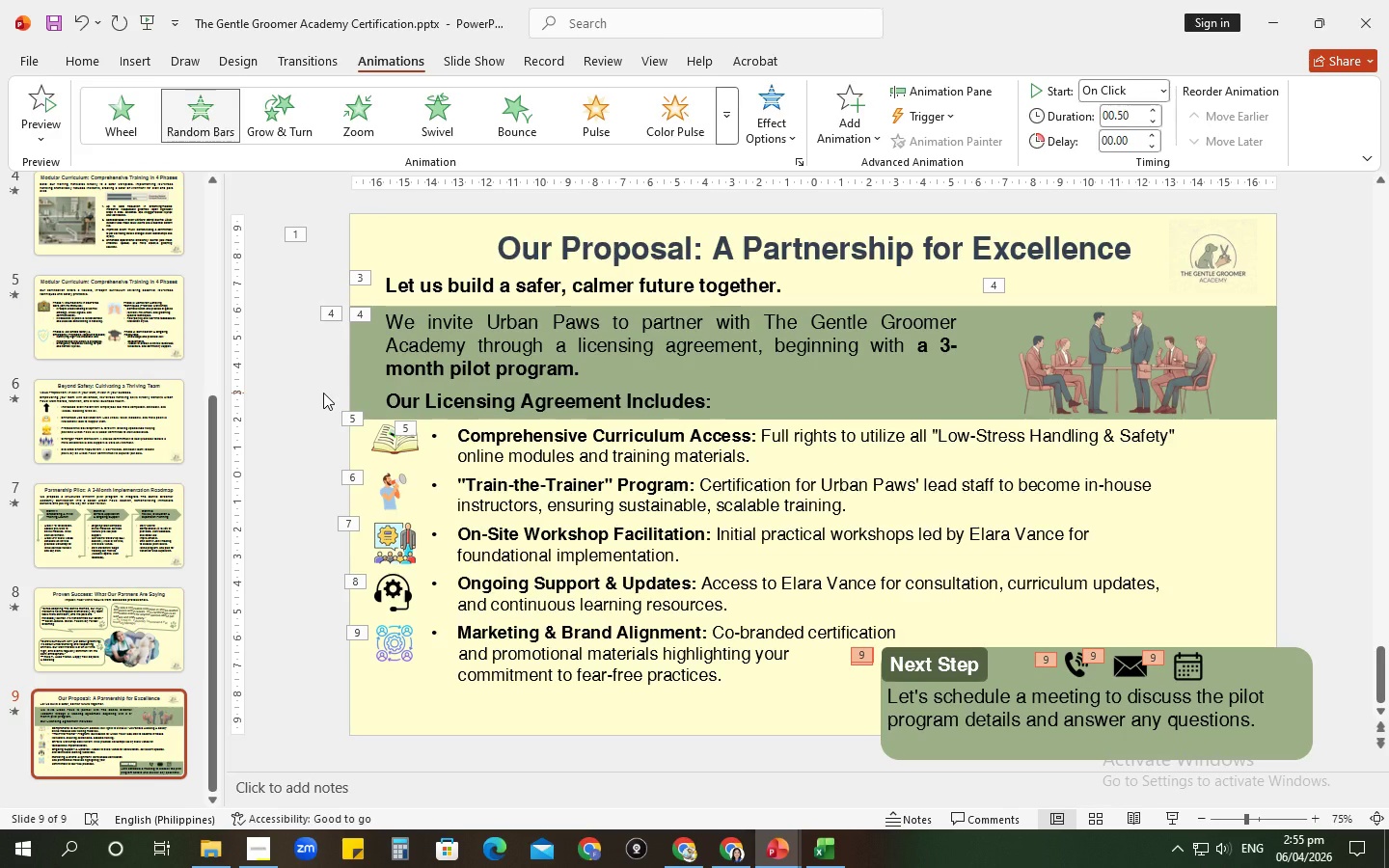 
left_click([453, 59])
 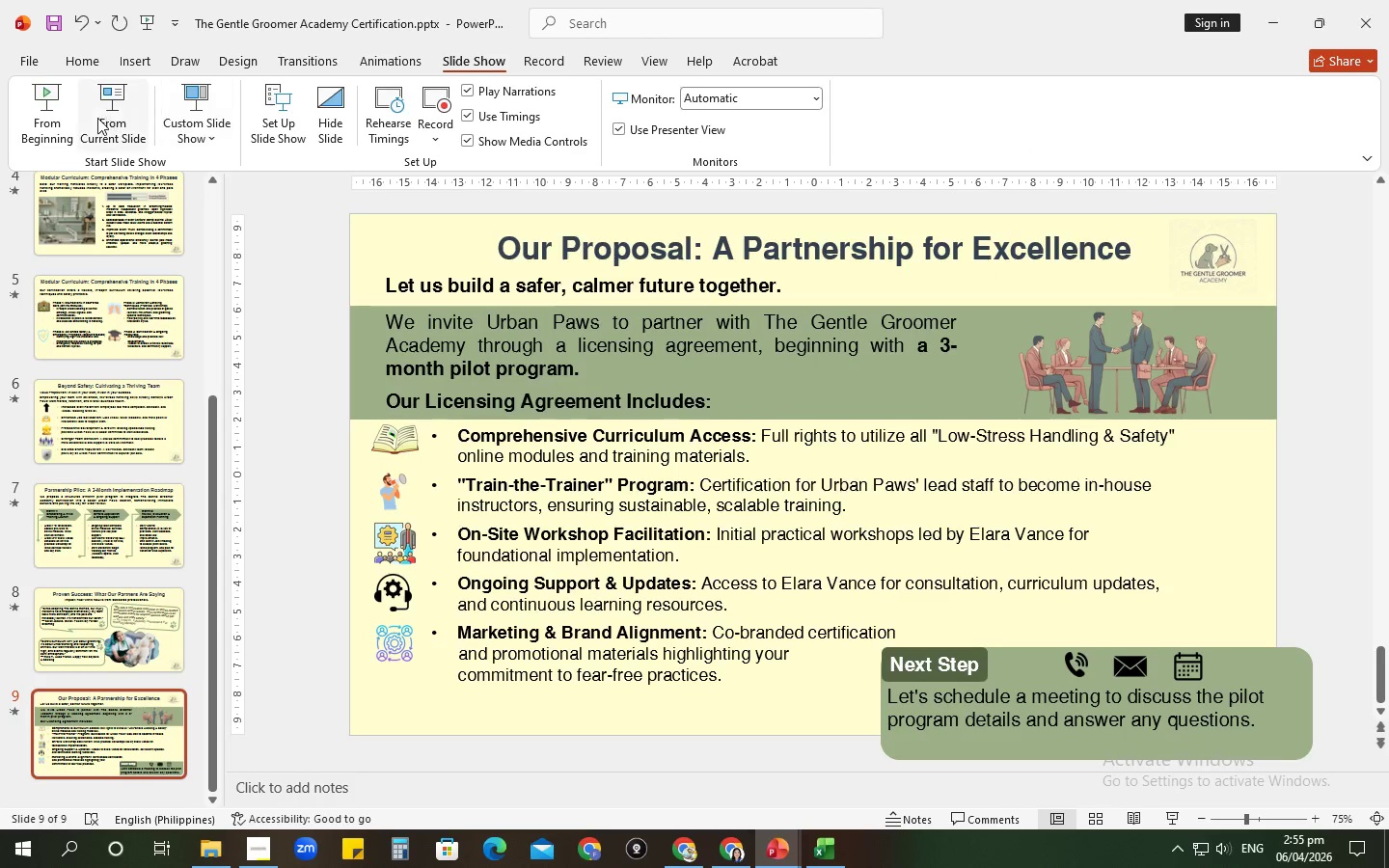 
left_click([97, 118])
 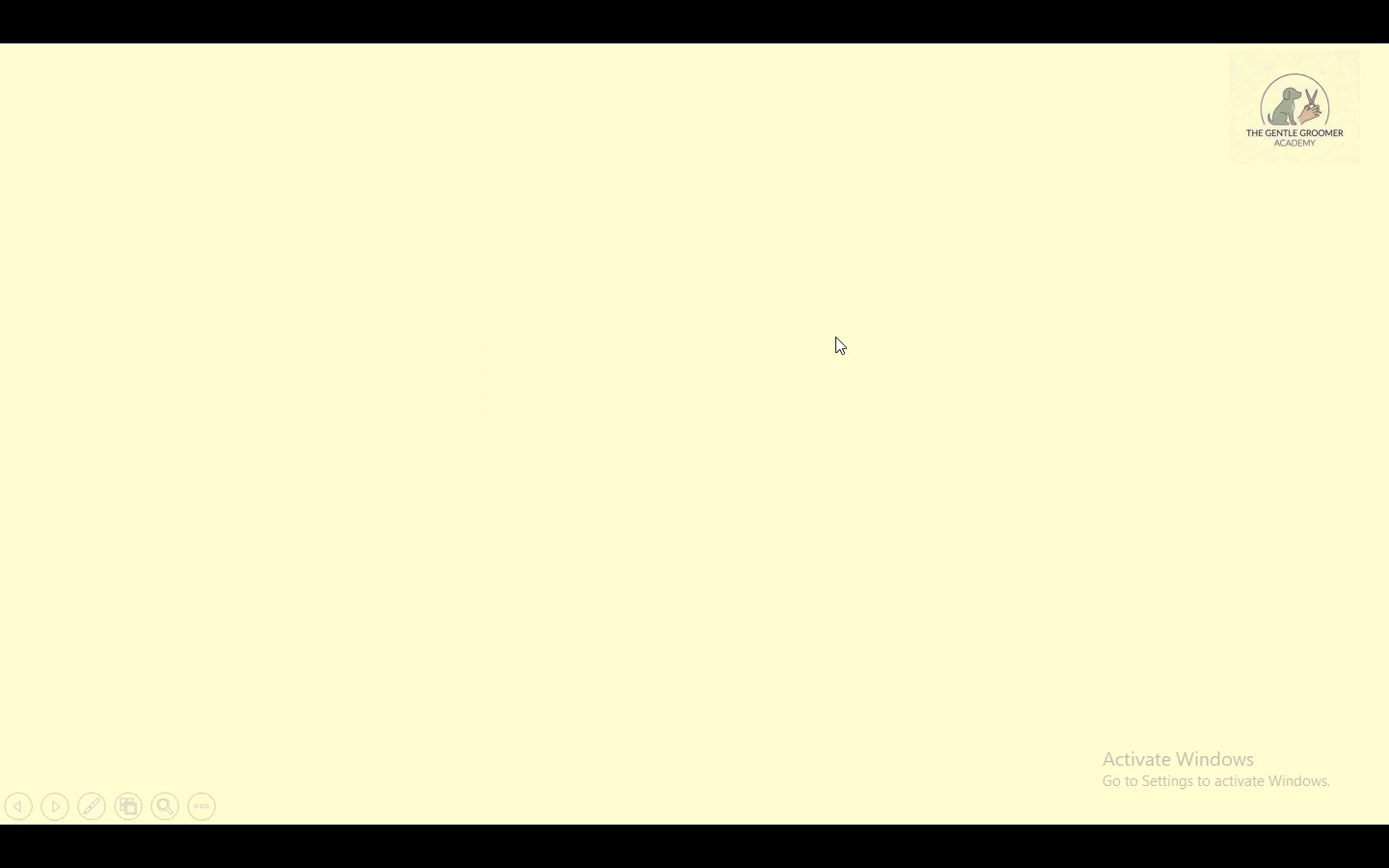 
key(ArrowRight)
 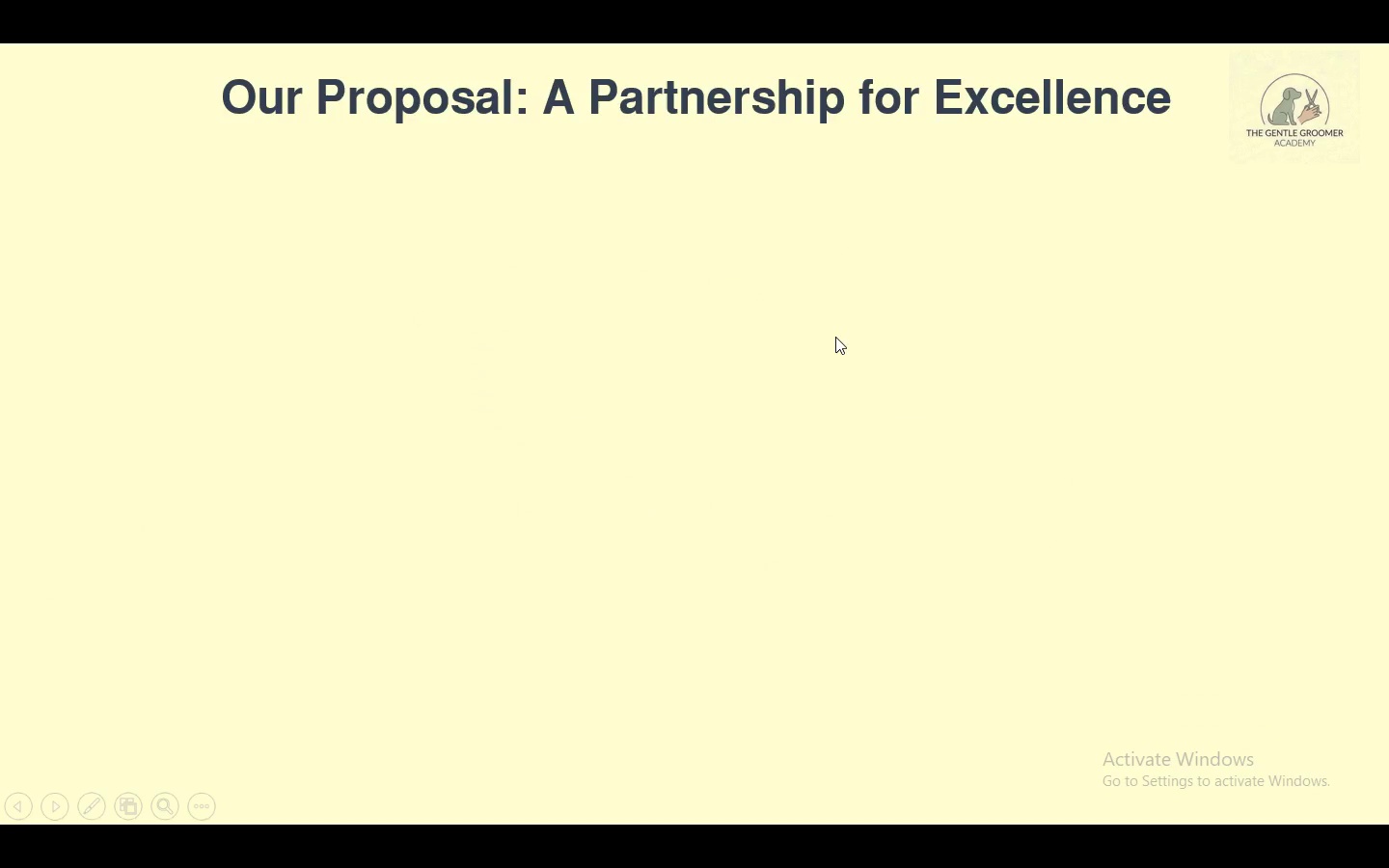 
key(ArrowRight)
 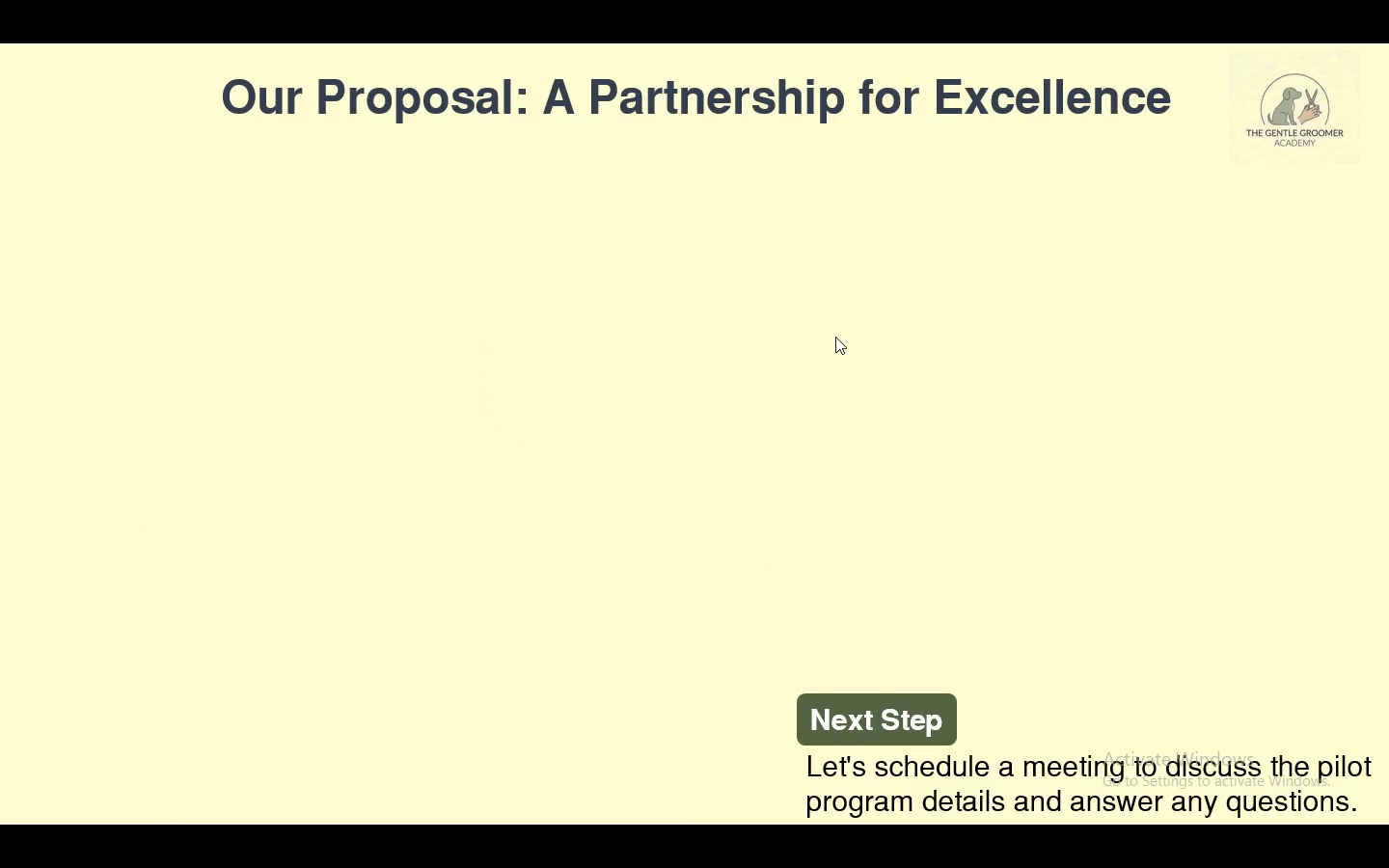 
key(ArrowRight)
 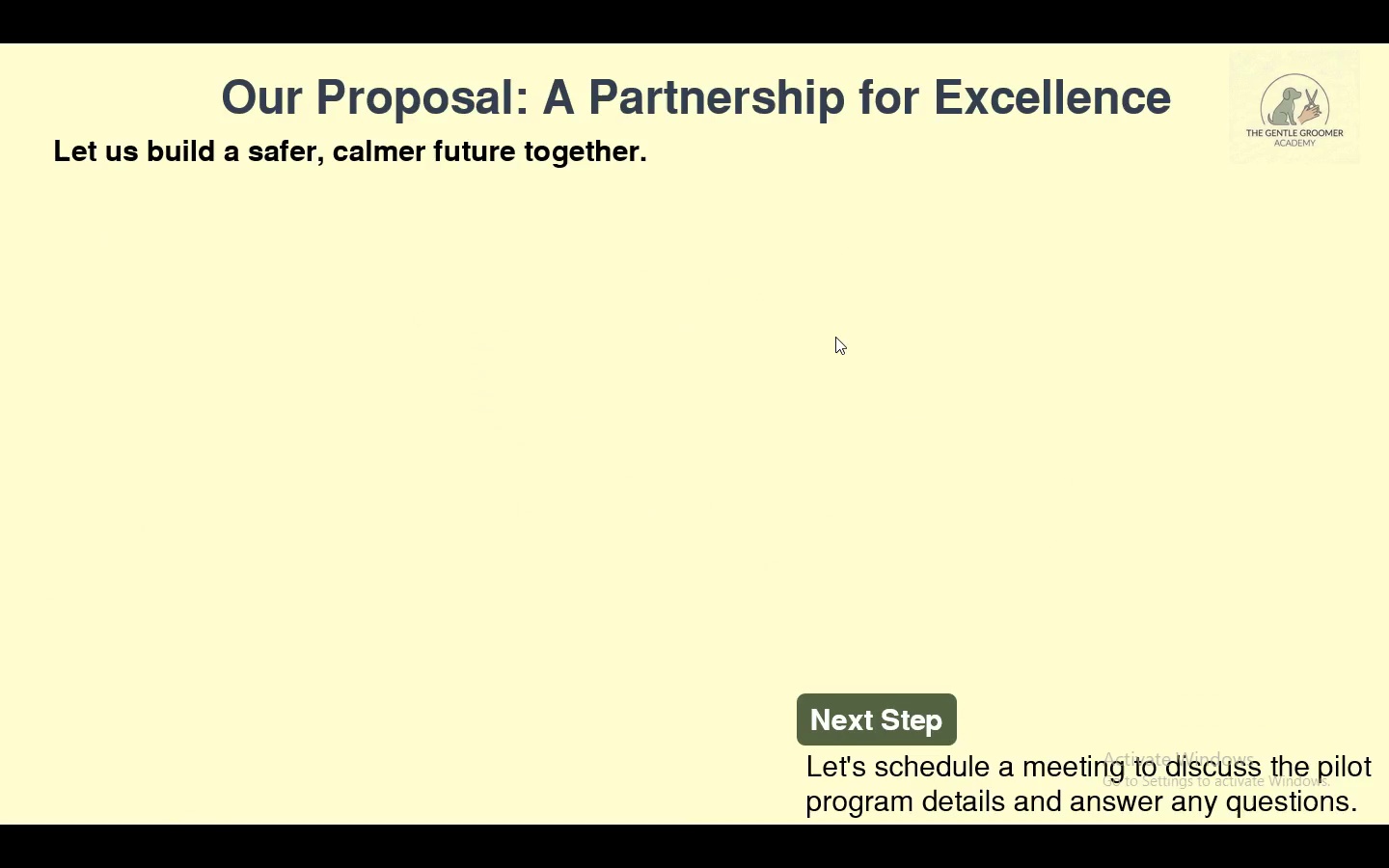 
key(ArrowRight)
 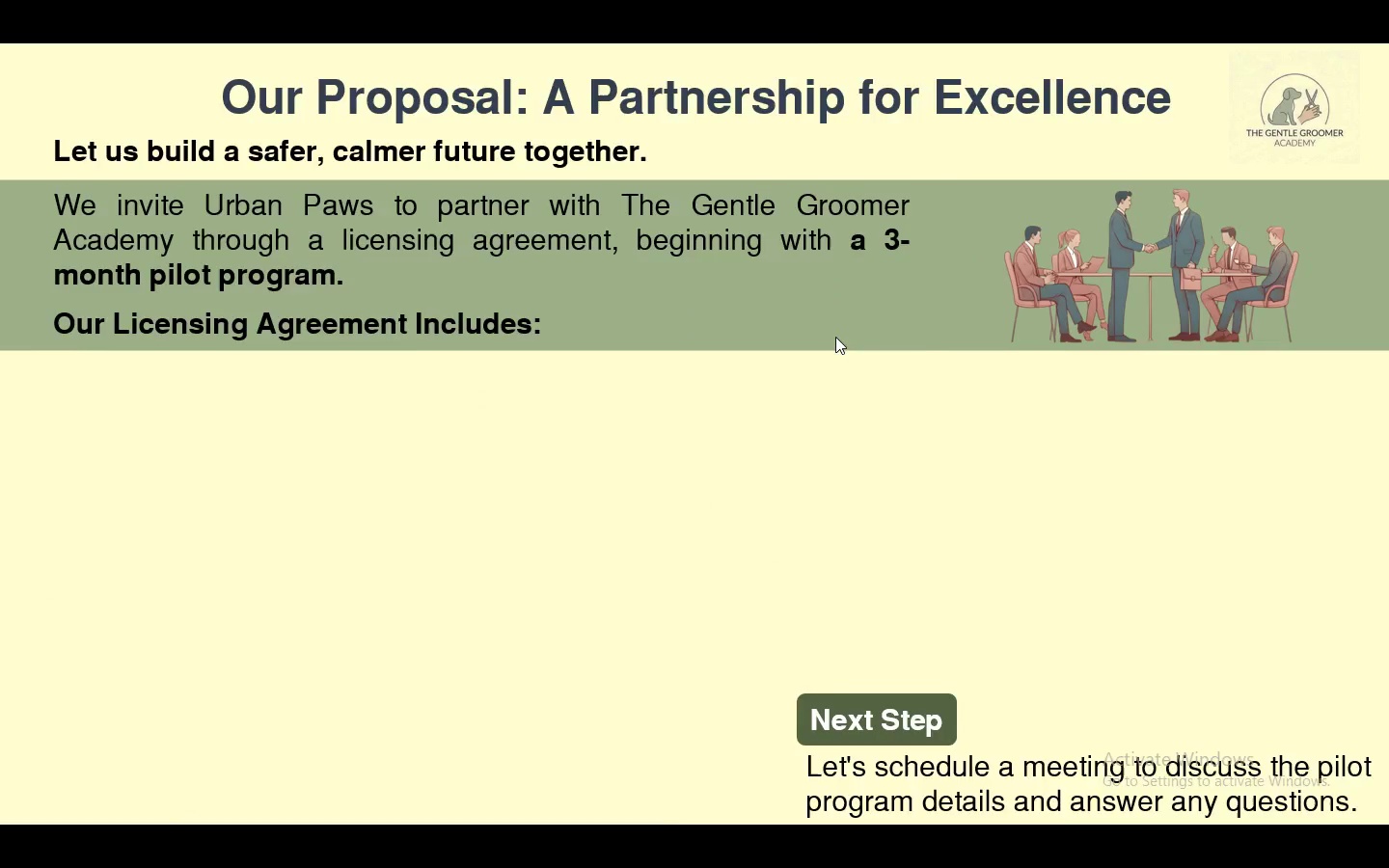 
key(Escape)
 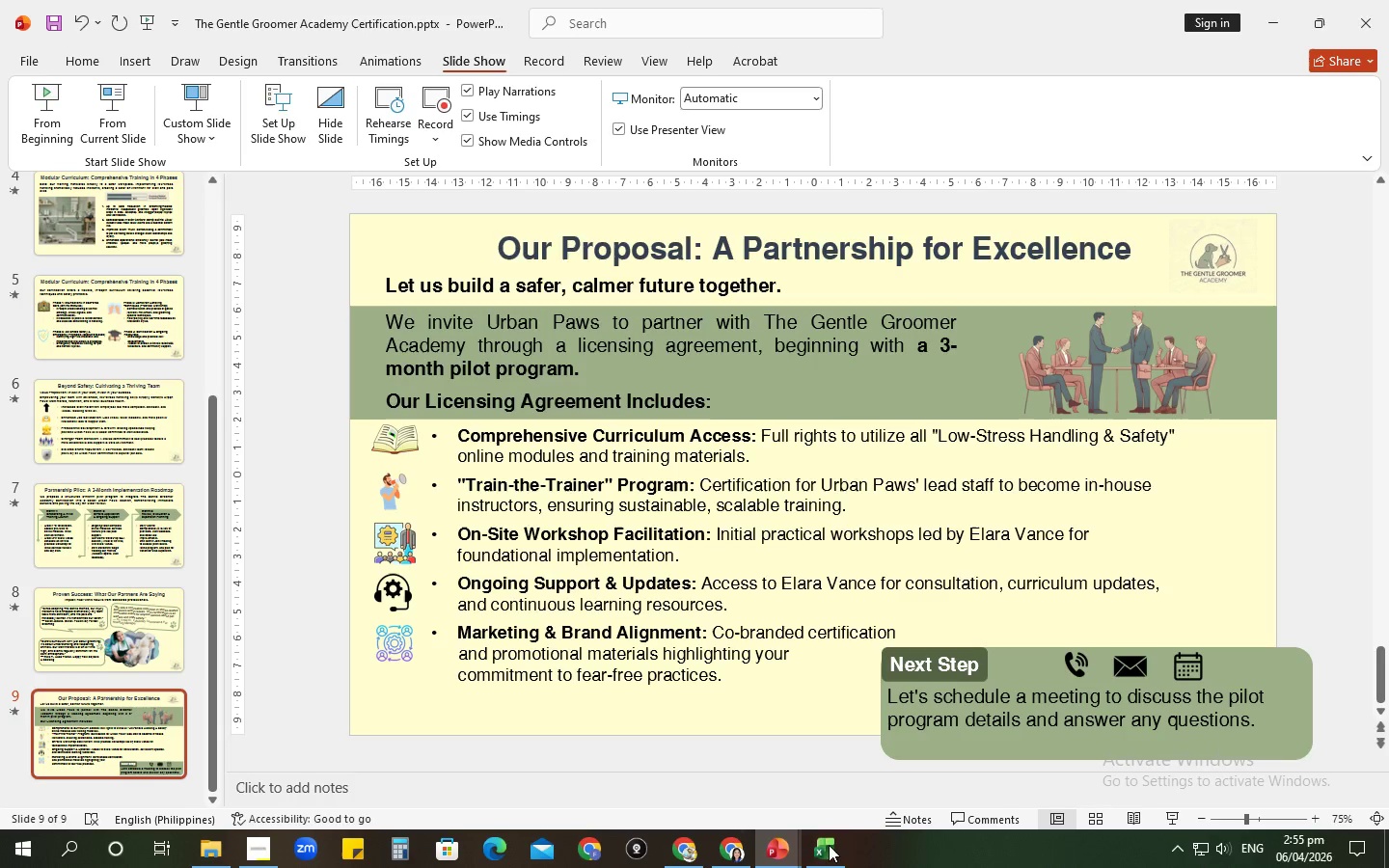 
left_click([819, 850])
 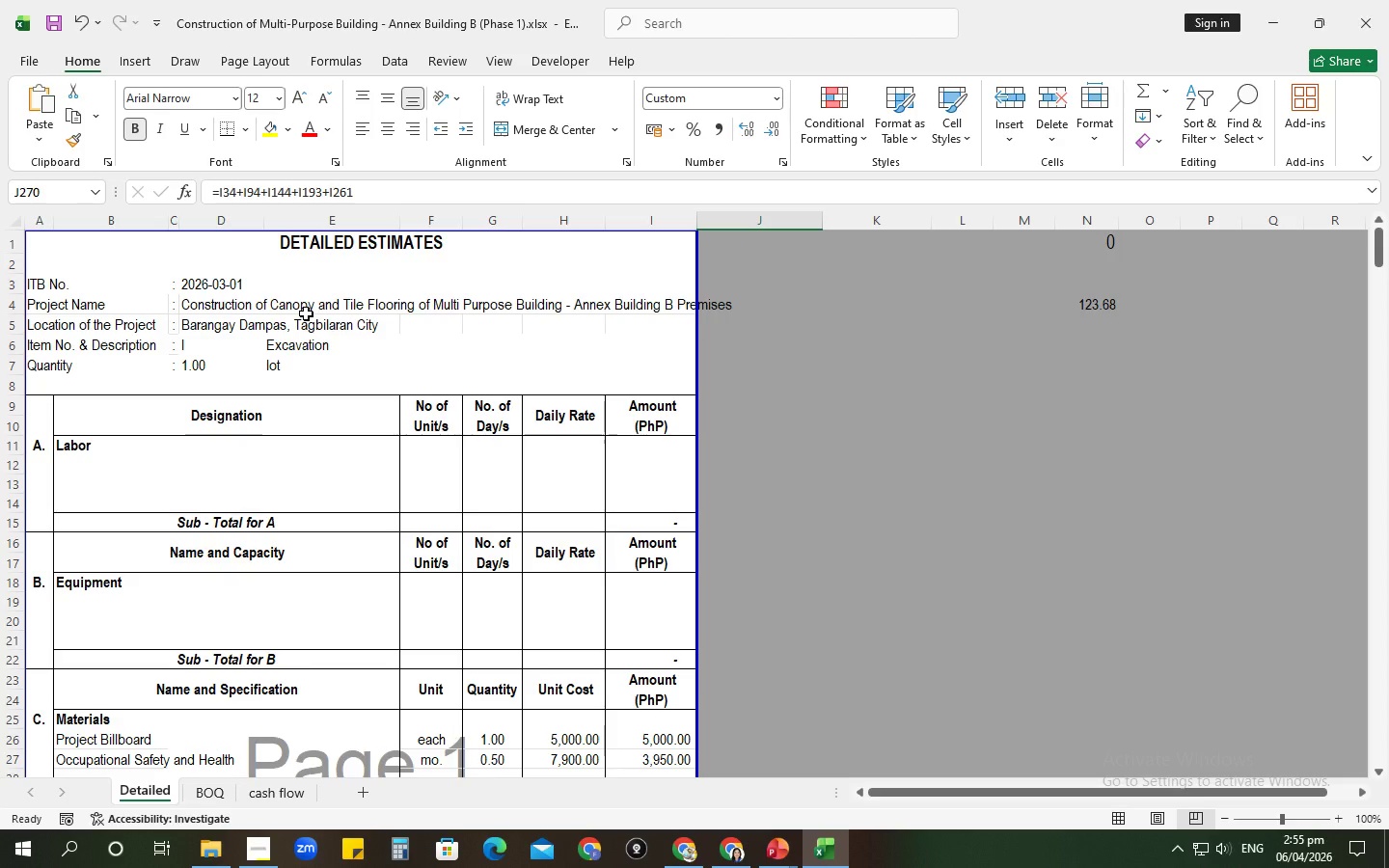 
key(Alt+AltLeft)
 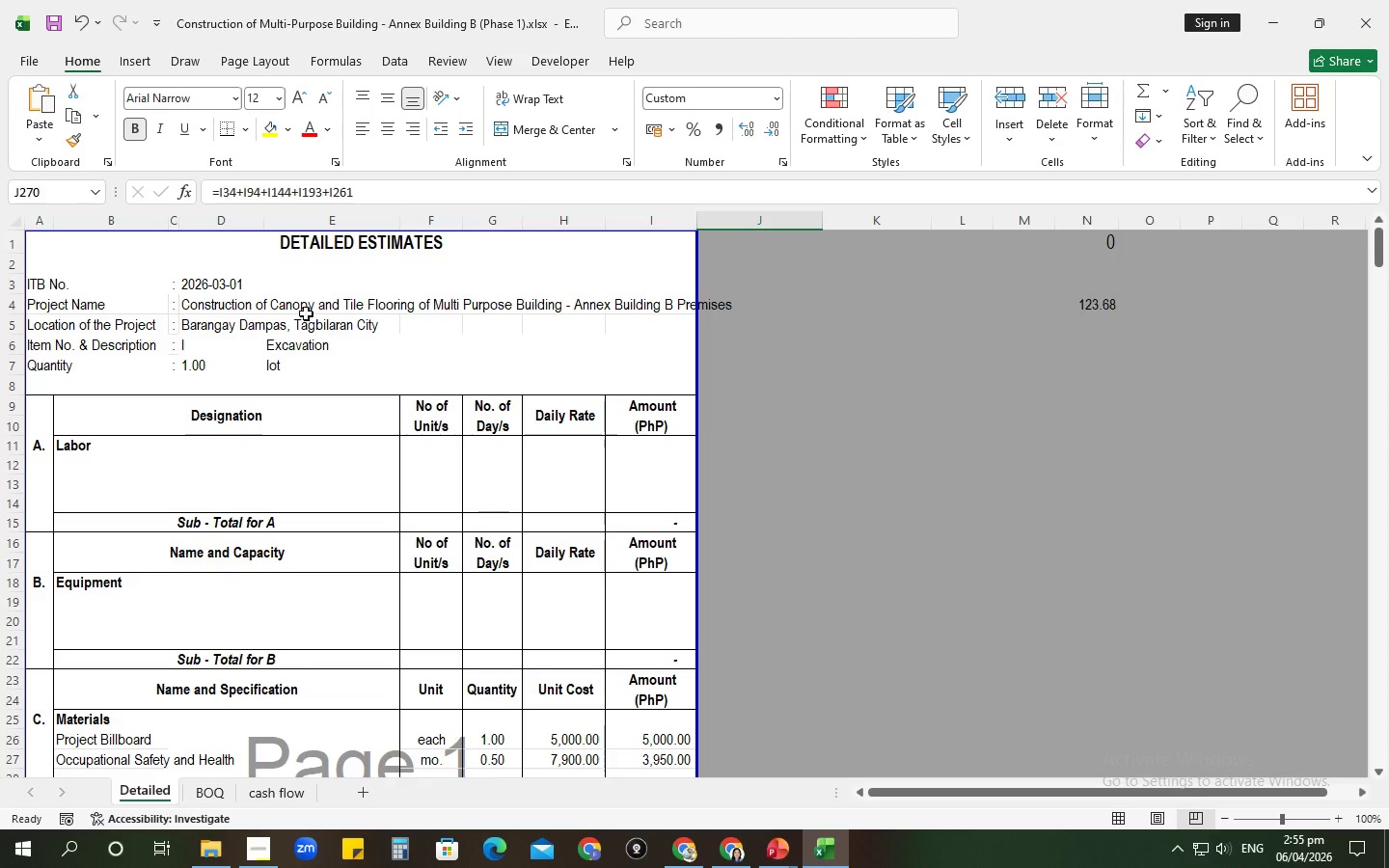 
key(Alt+Backquote)
 